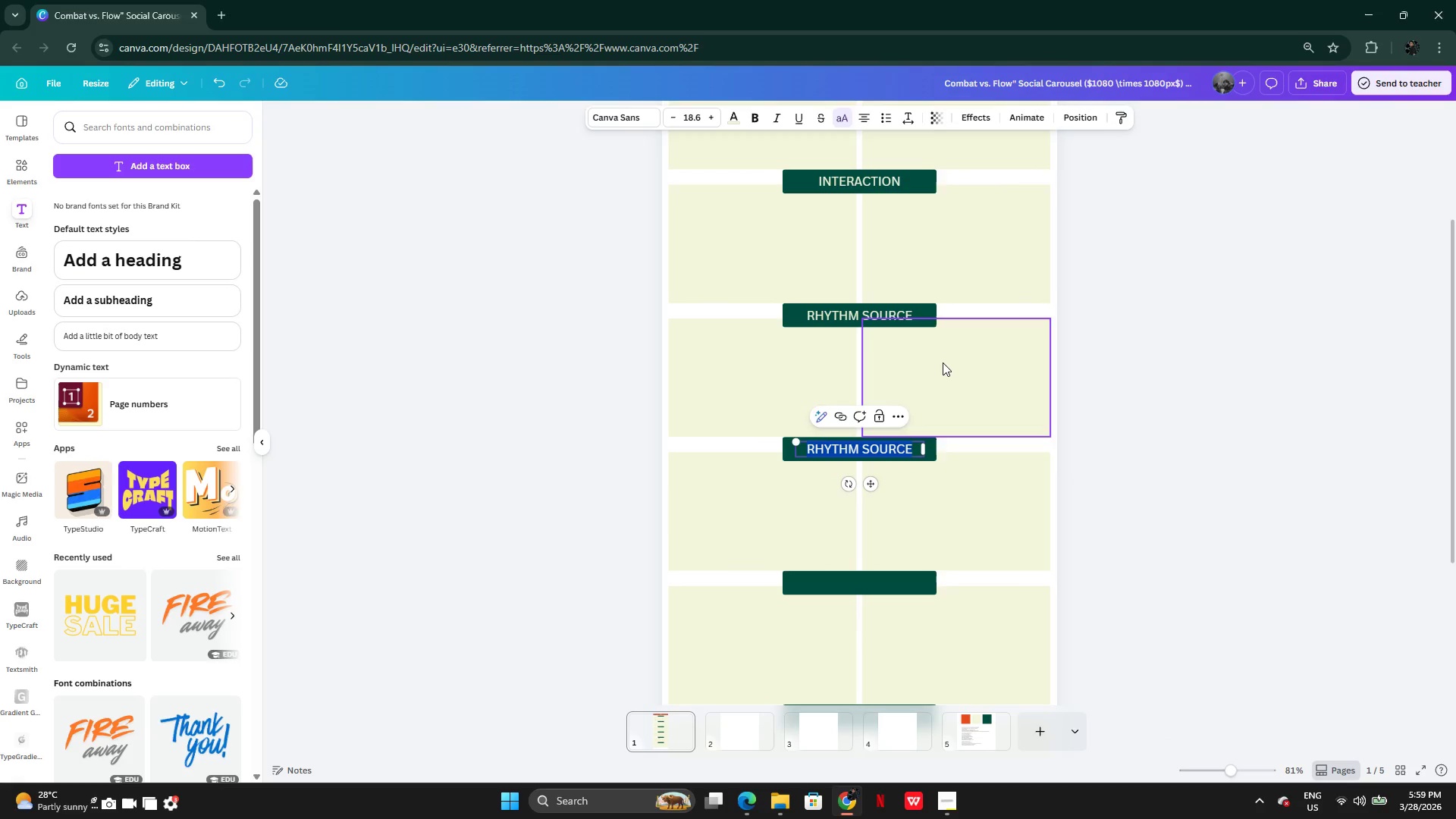 
type(PHYSIC)
 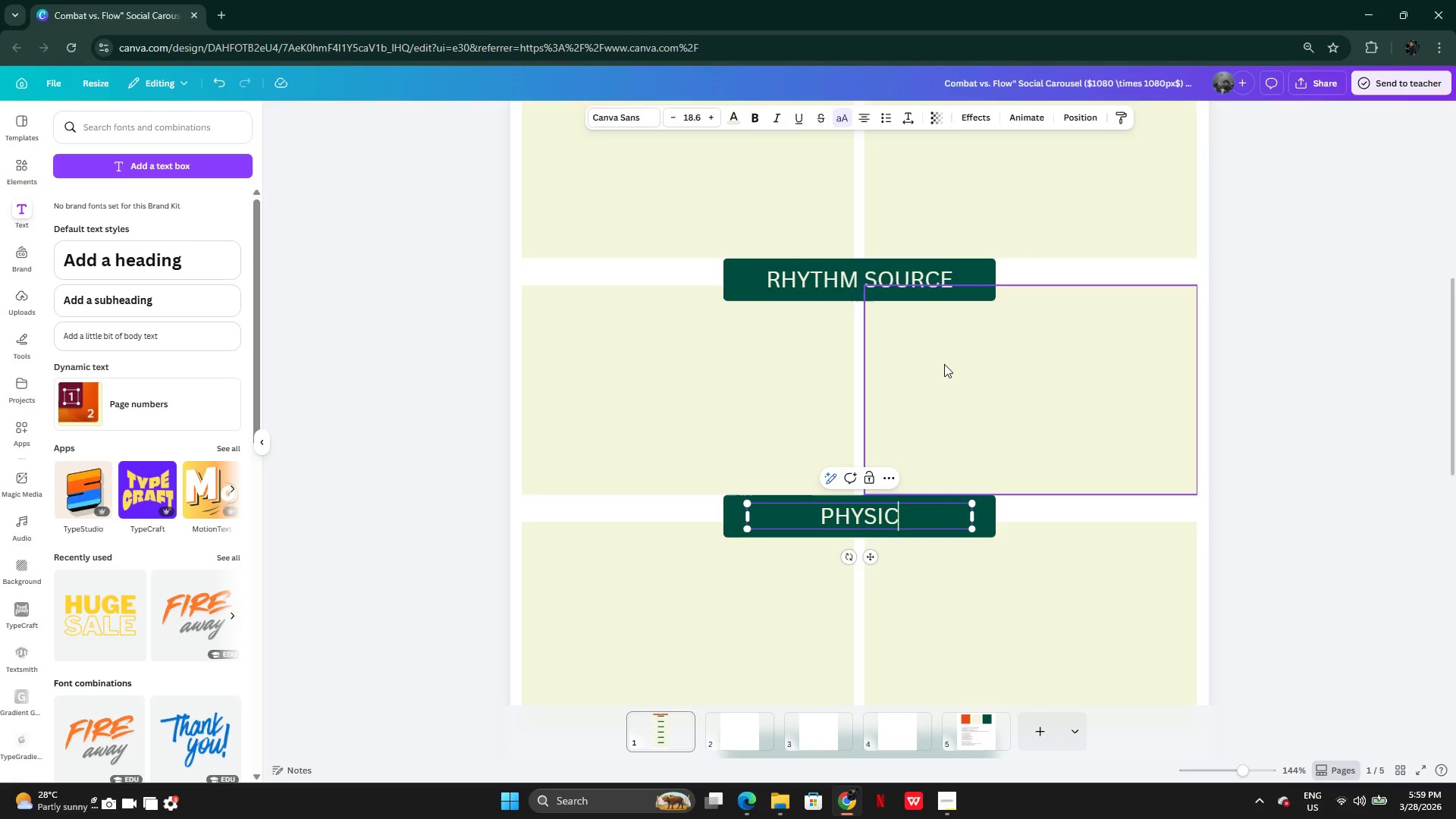 
type(ALITY)
 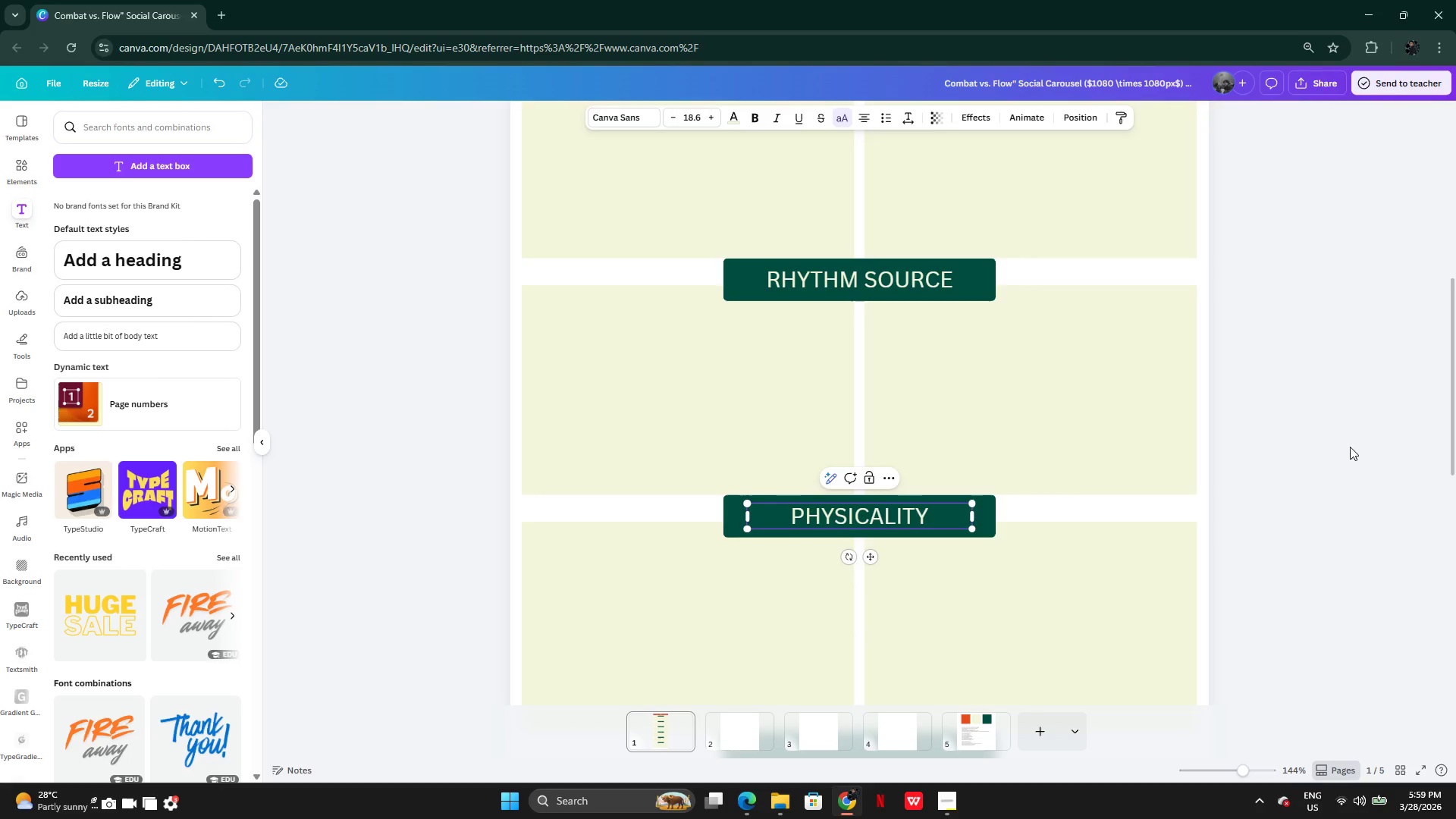 
left_click([1340, 482])
 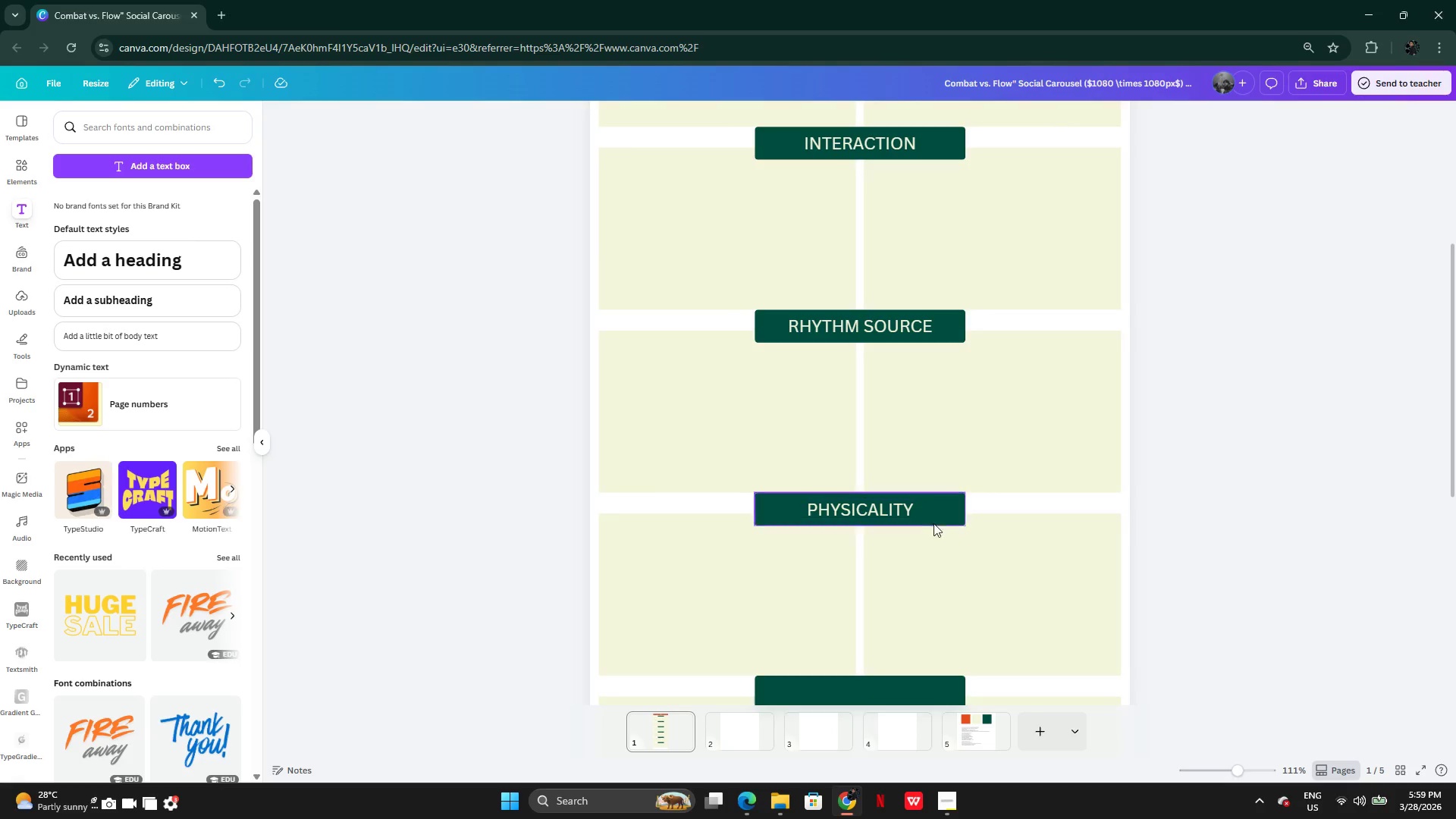 
left_click([934, 510])
 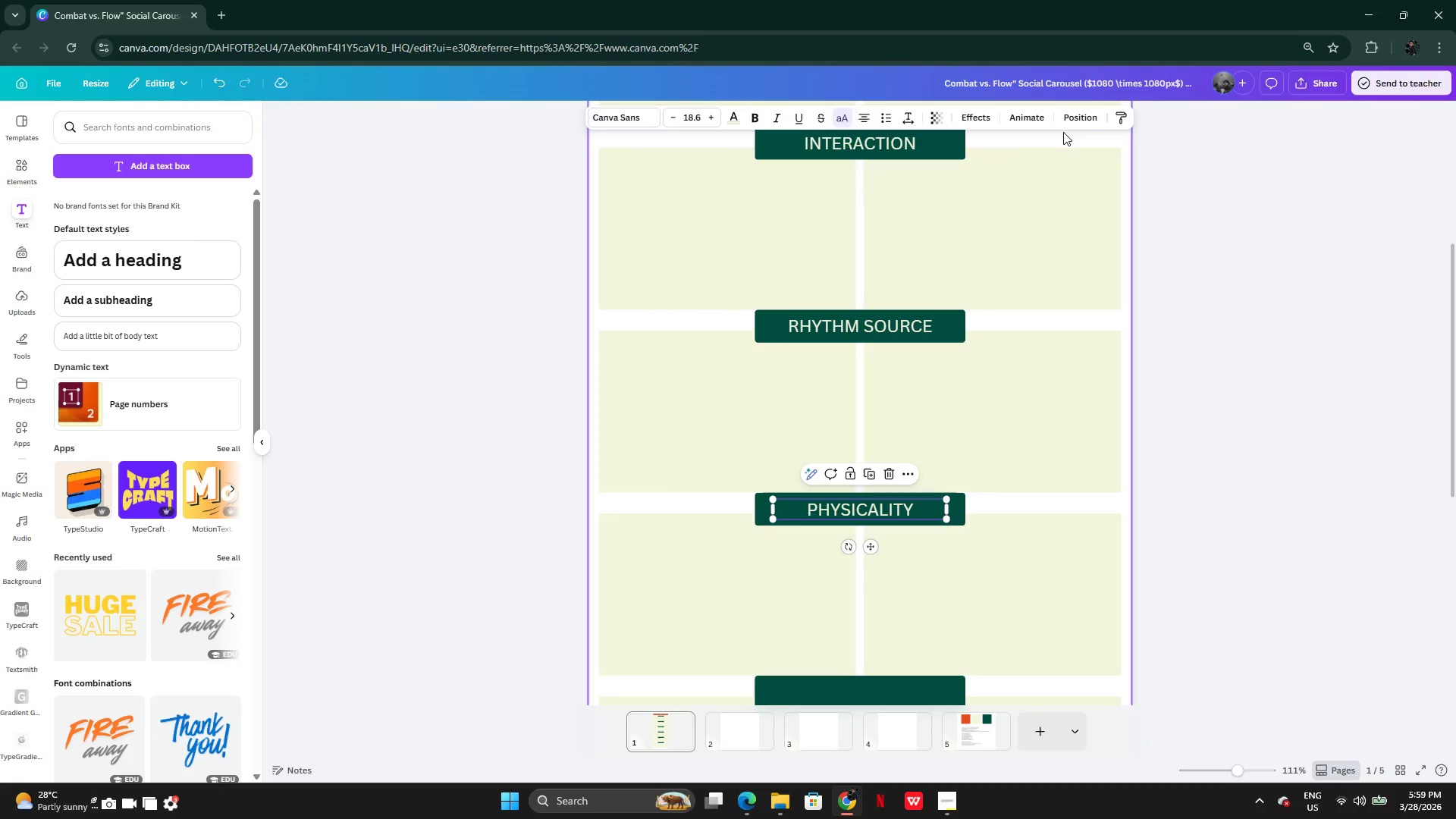 
left_click([1075, 115])
 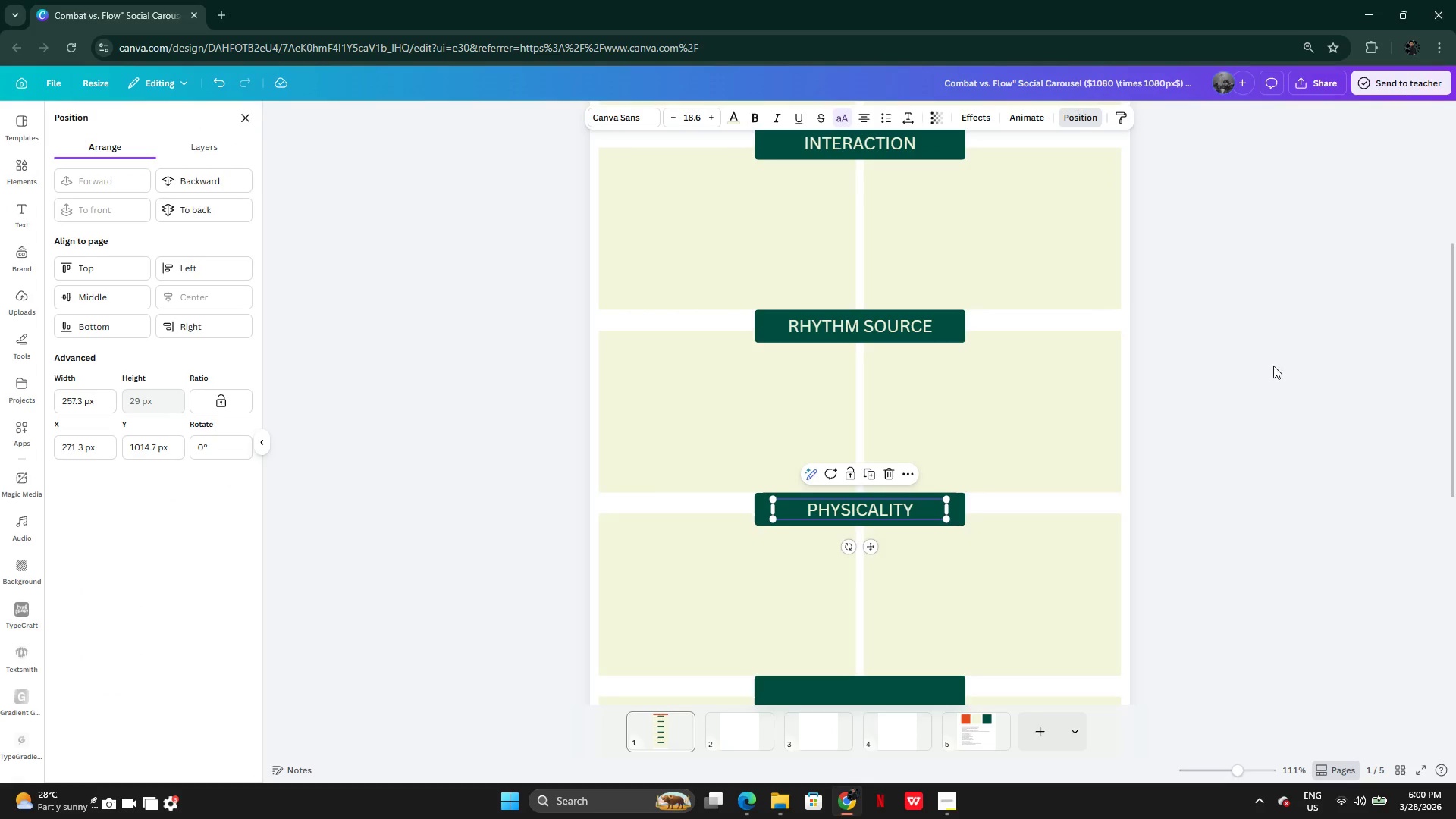 
left_click([1264, 392])
 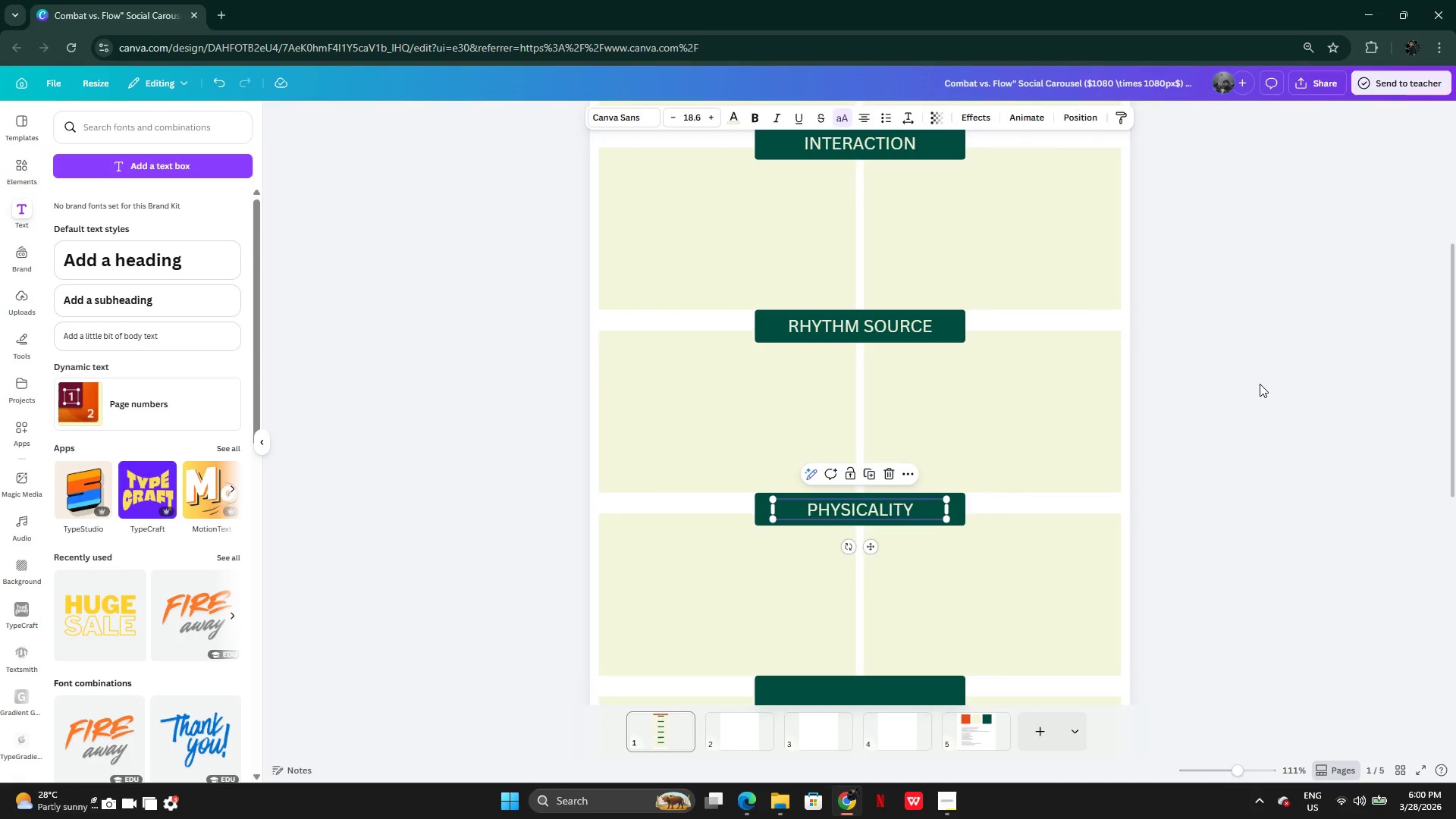 
left_click([1269, 393])
 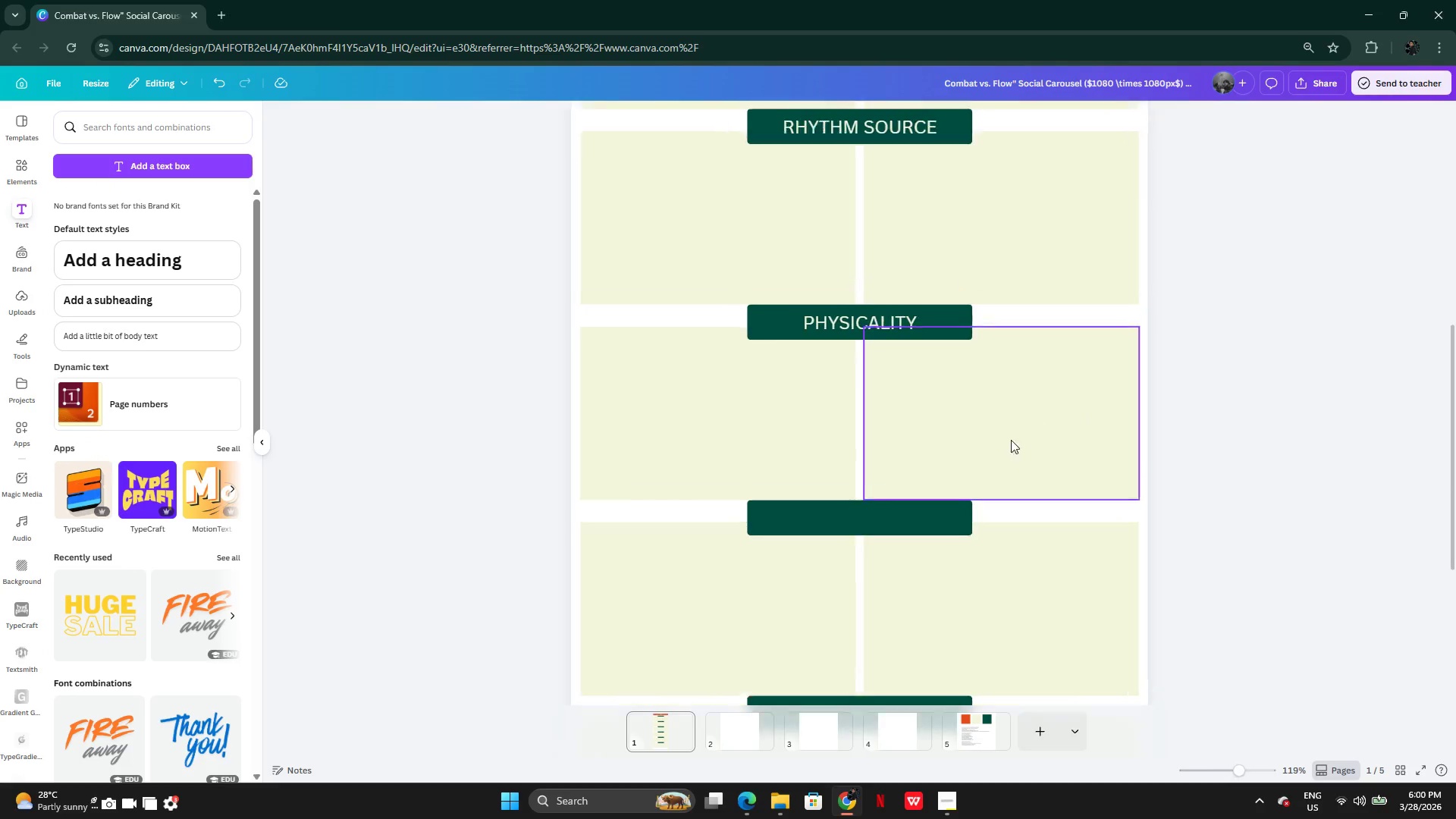 
left_click([880, 306])
 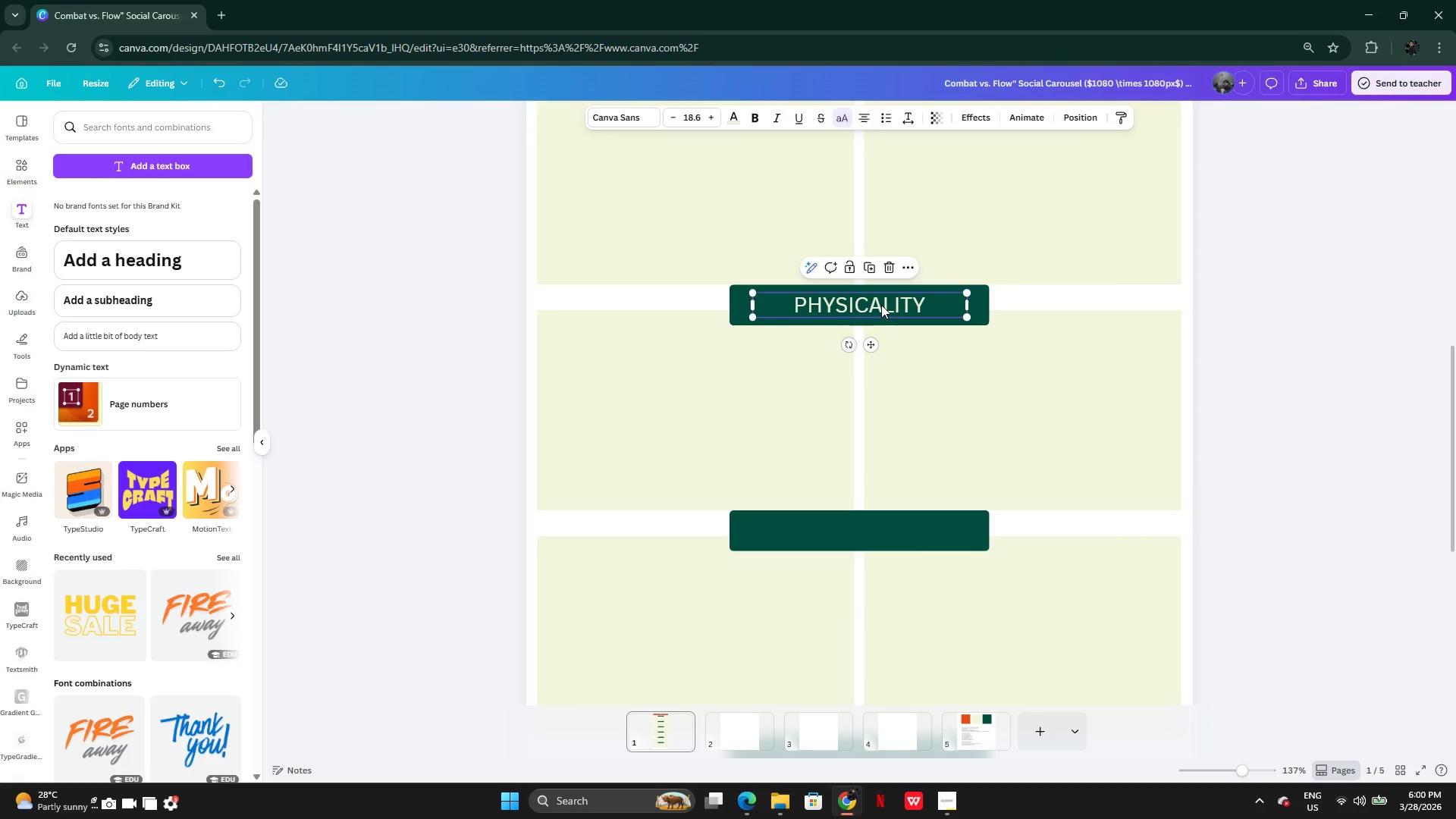 
hold_key(key=AltLeft, duration=0.89)
left_click_drag(start_coordinate=[890, 303], to_coordinate=[890, 355])
 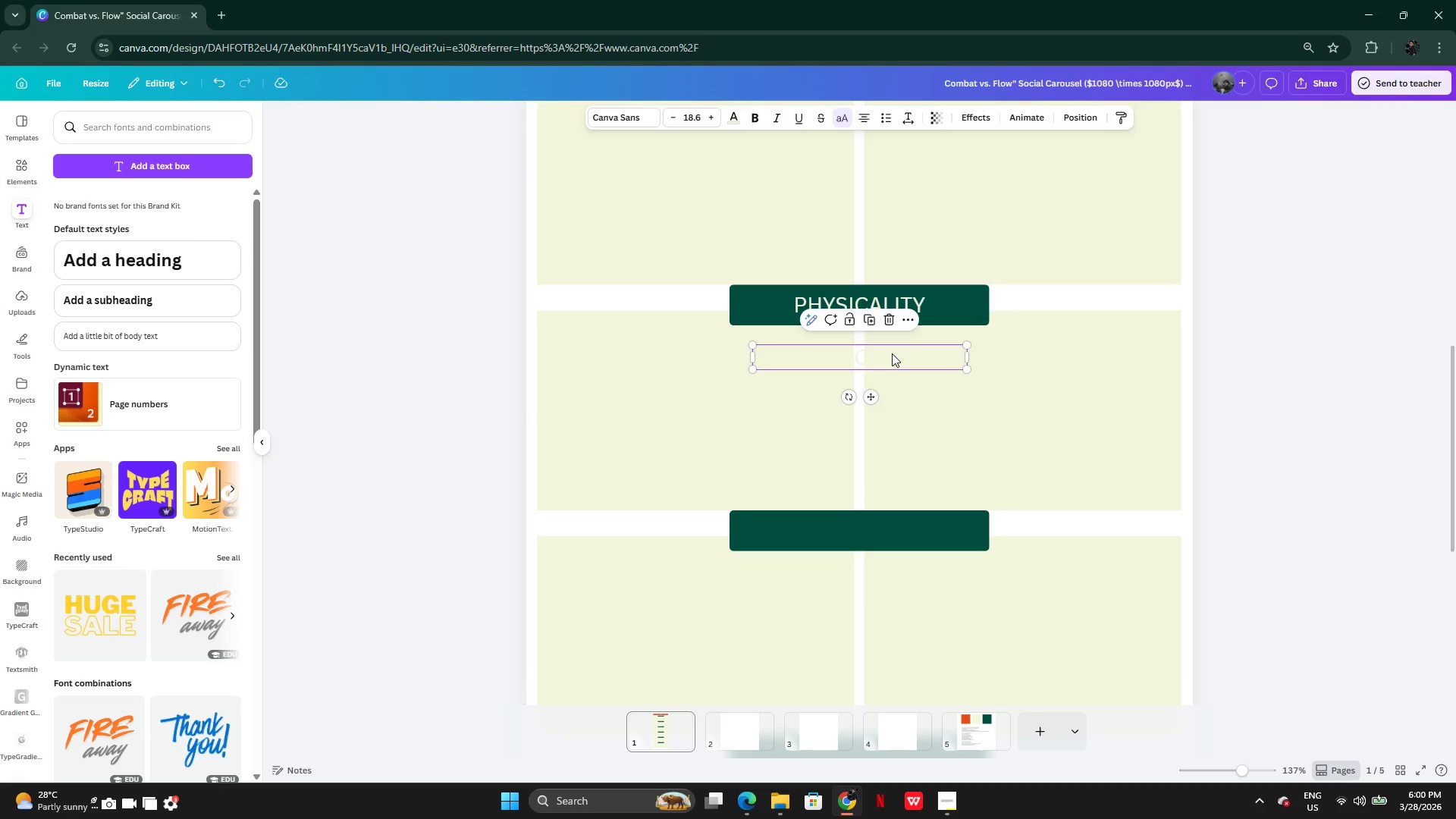 
left_click_drag(start_coordinate=[892, 353], to_coordinate=[895, 526])
 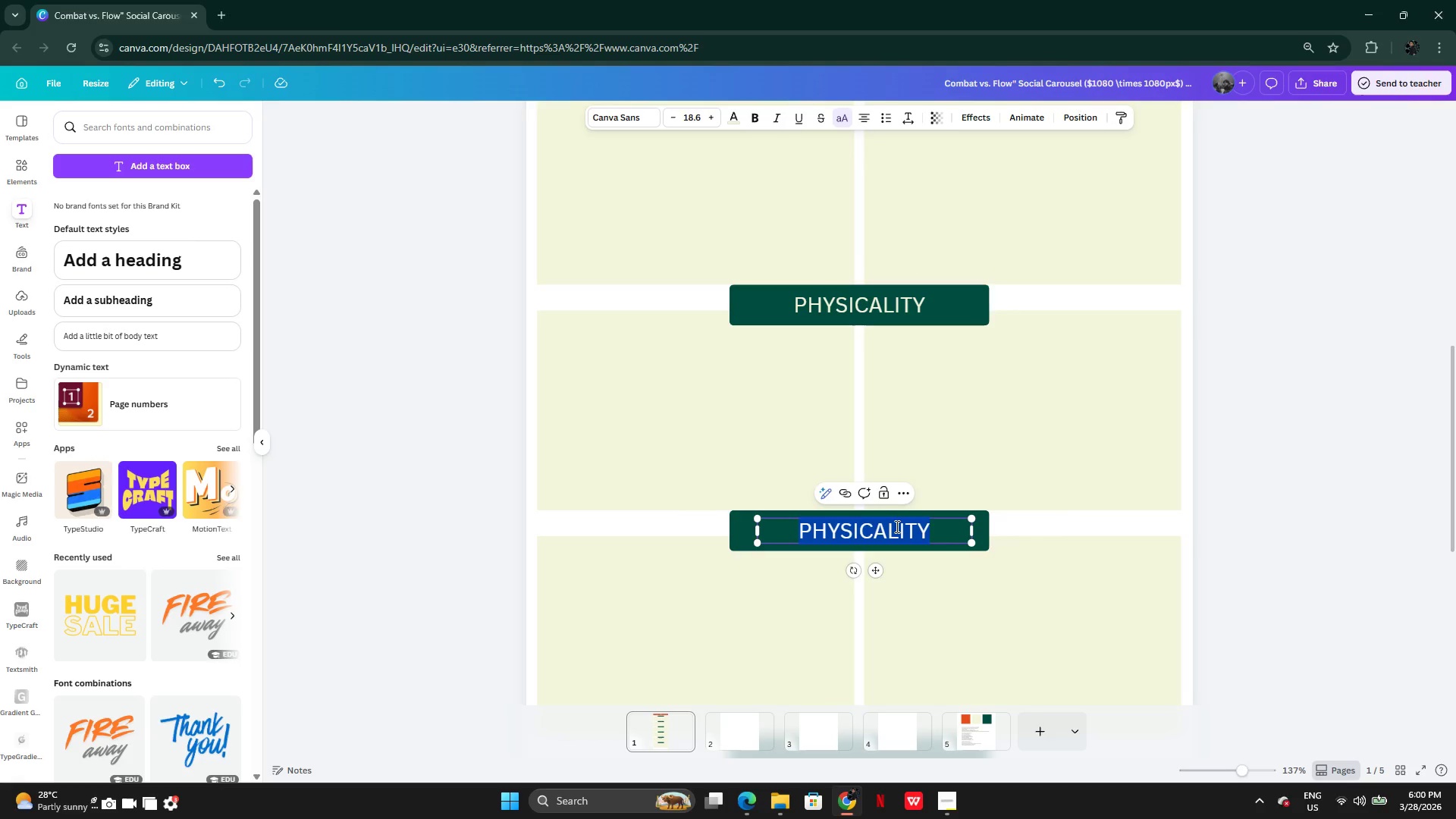 
double_click([896, 526])
 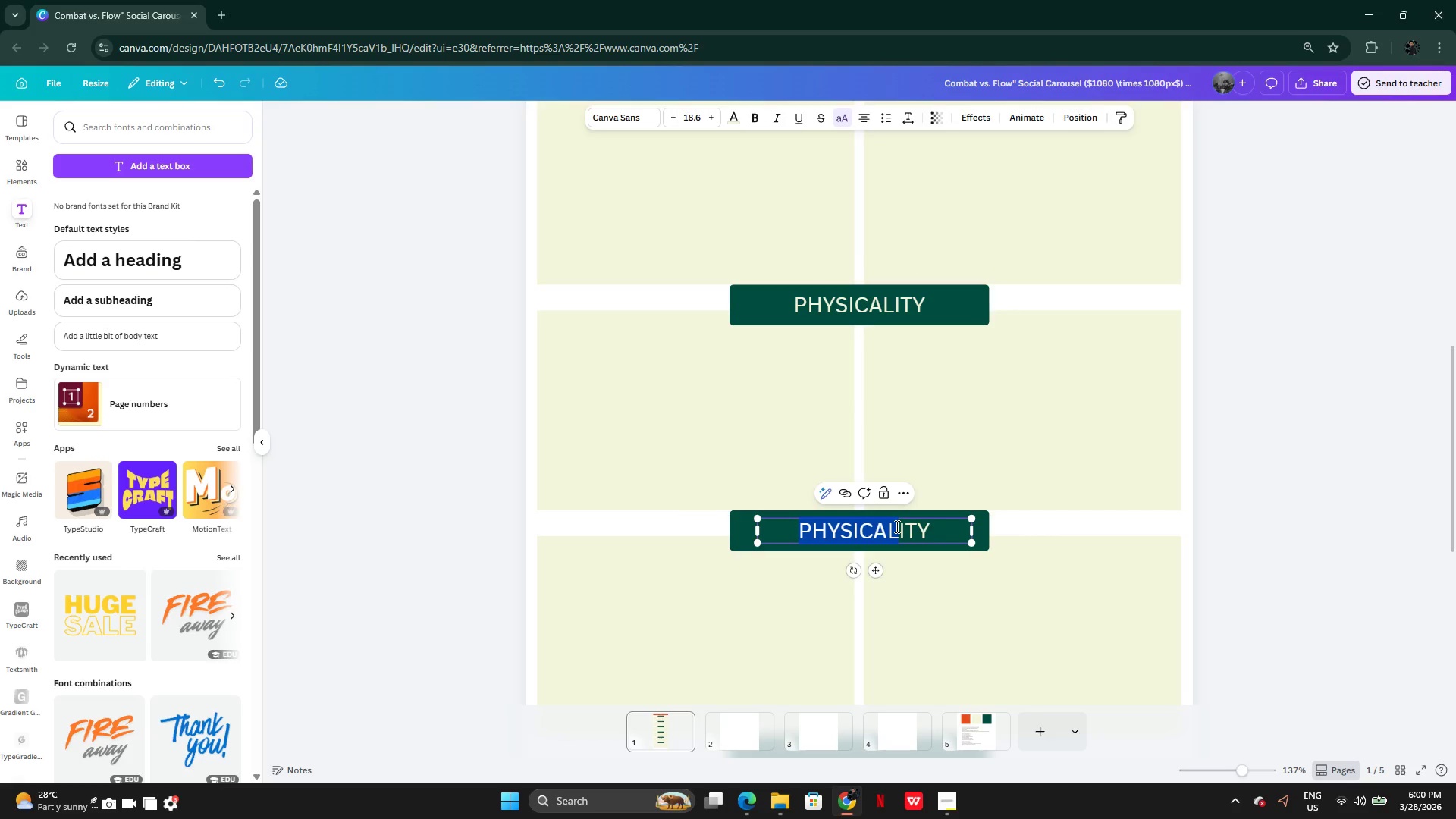 
type(PRIMA)
 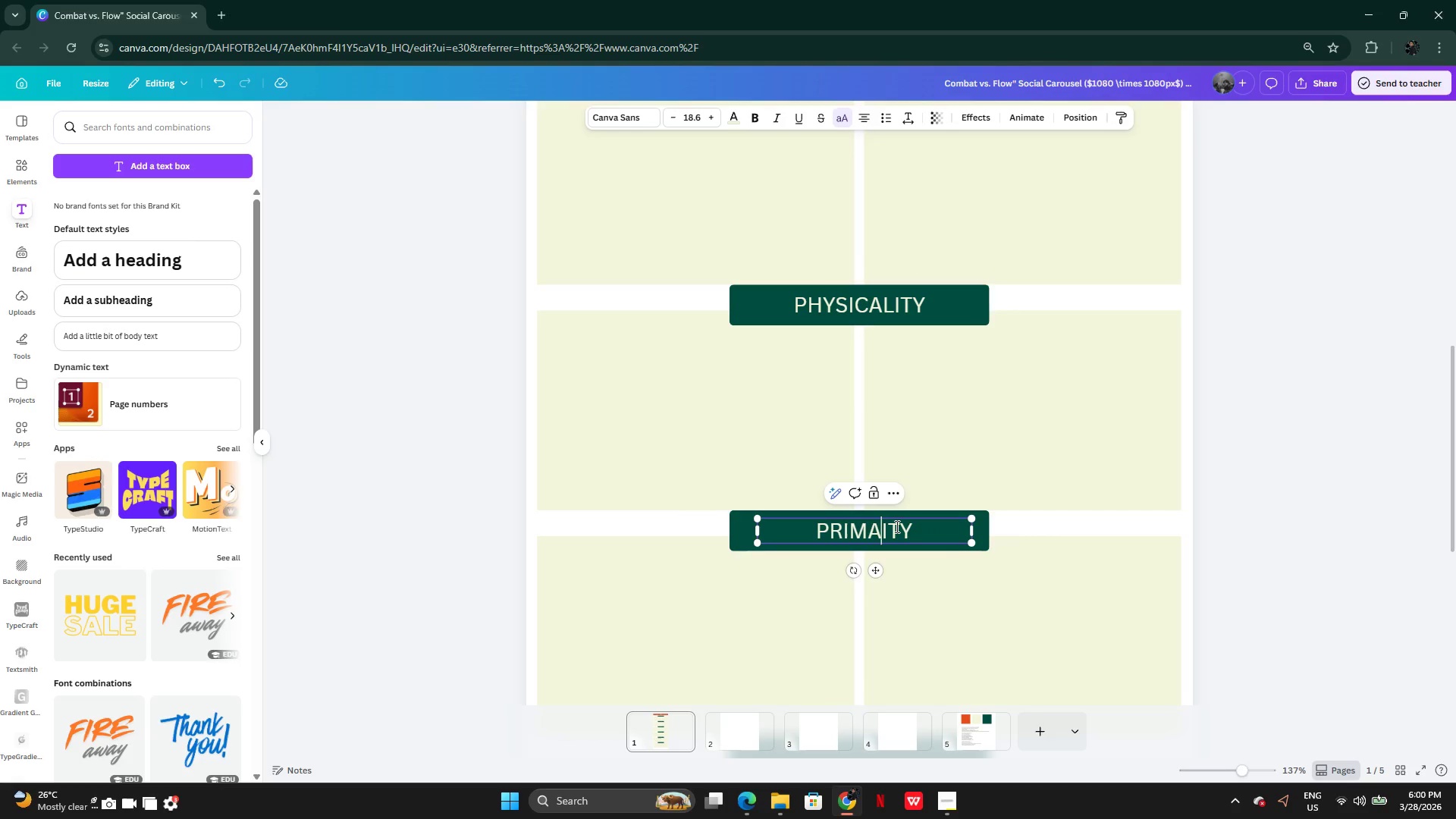 
key(Control+A)
 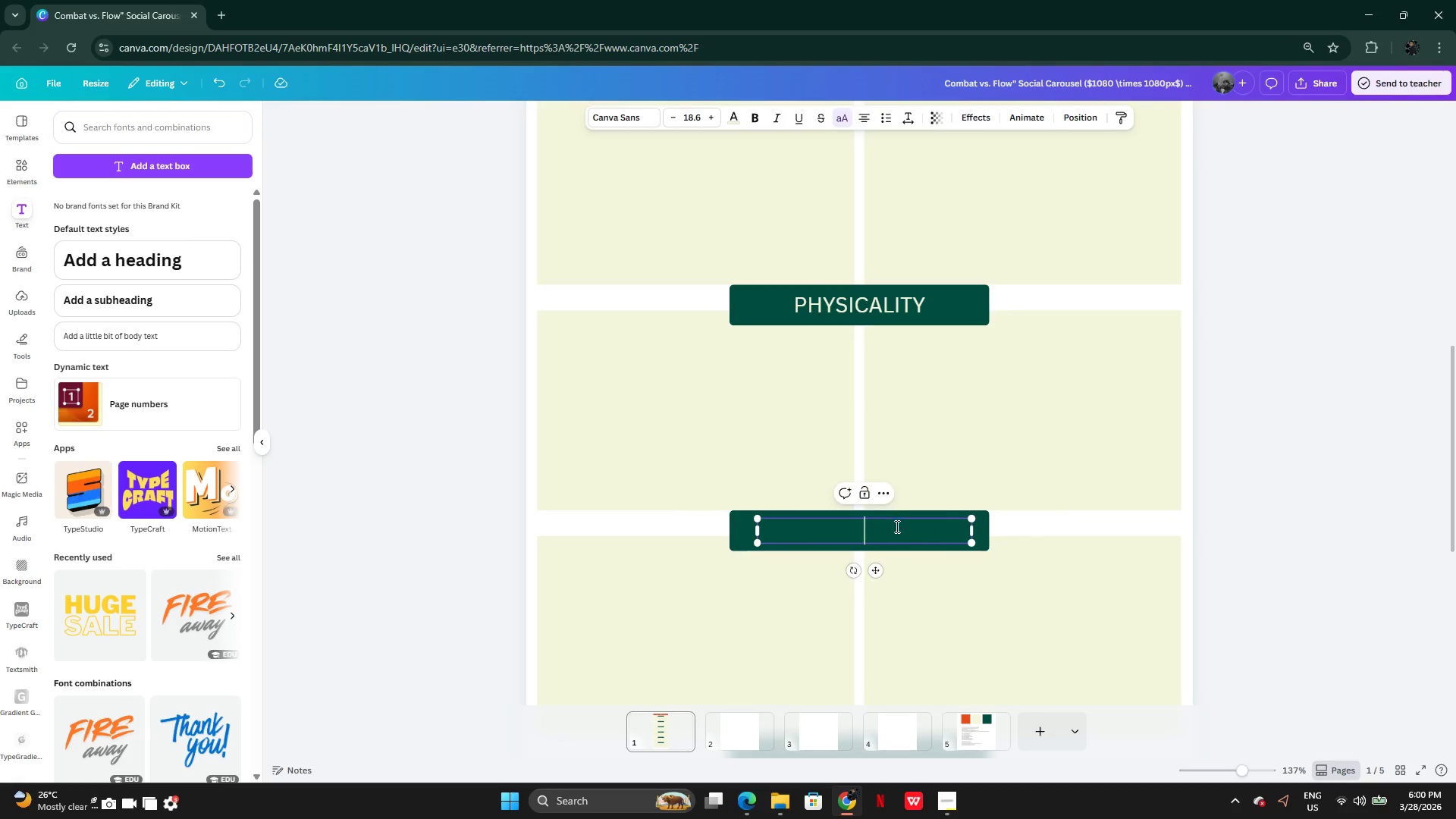 
key(Backspace)
type(PRIMARY FITNESS BENEFIT)
 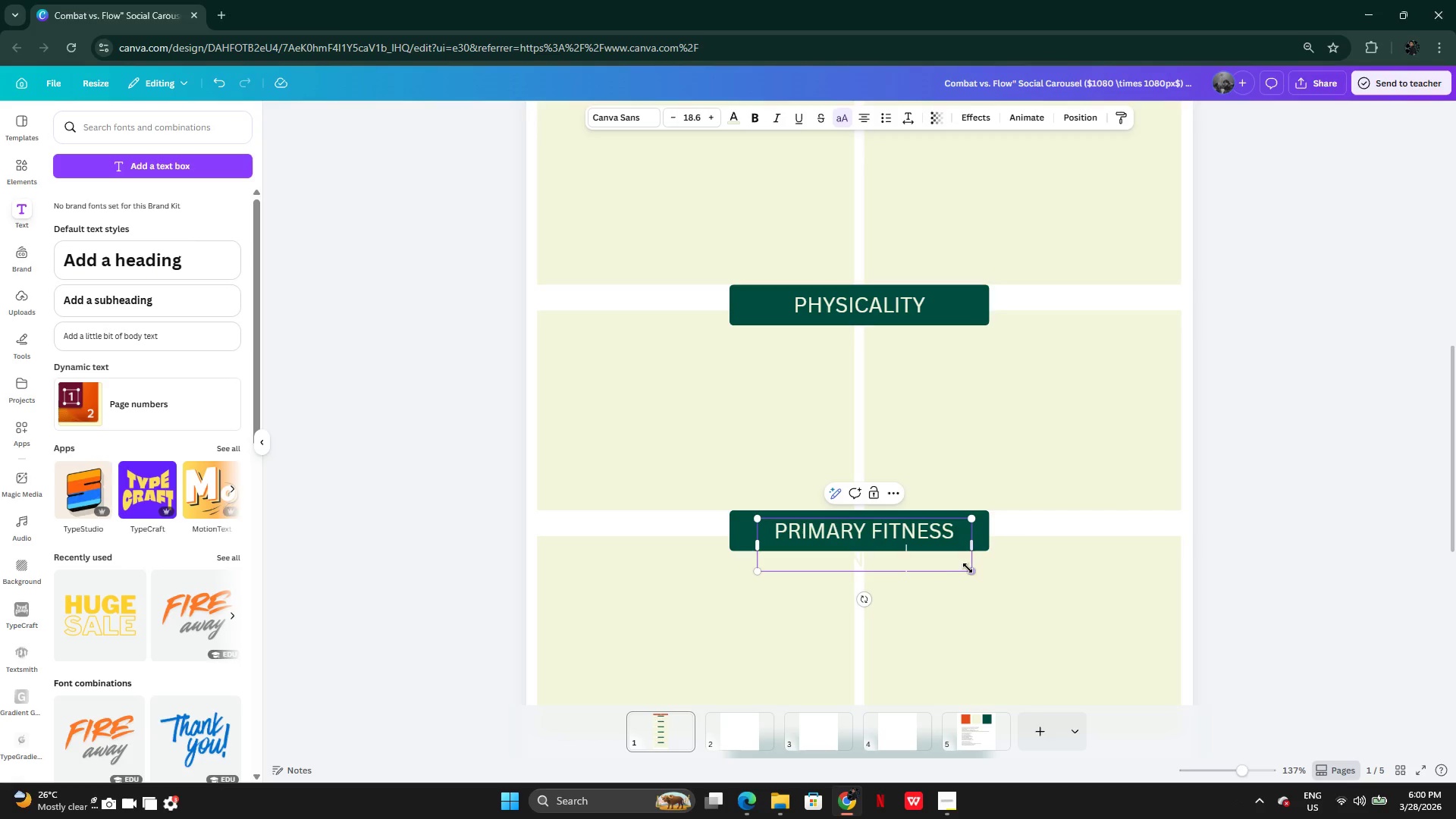 
left_click_drag(start_coordinate=[975, 548], to_coordinate=[1034, 538])
 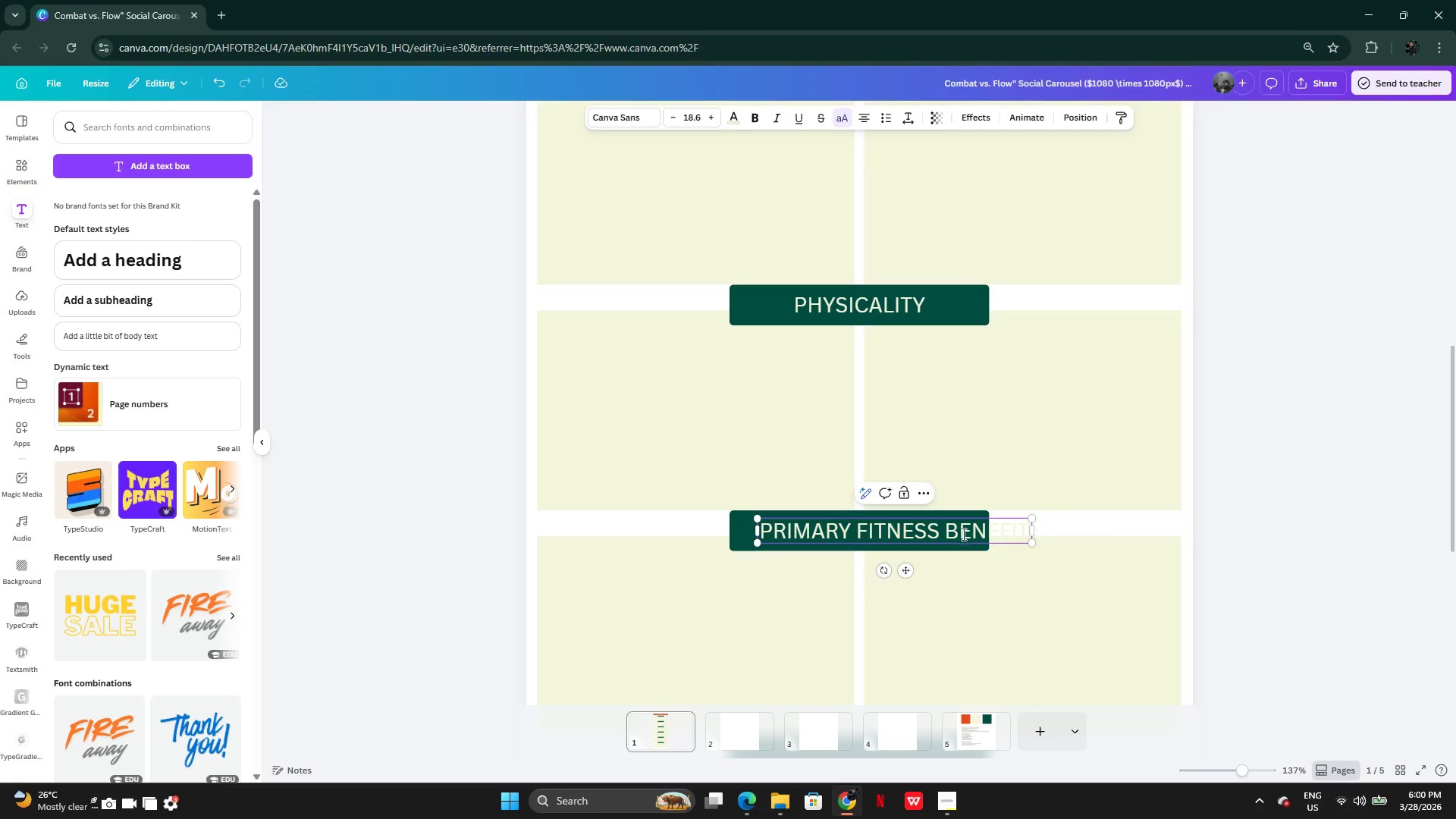 
left_click([1050, 447])
 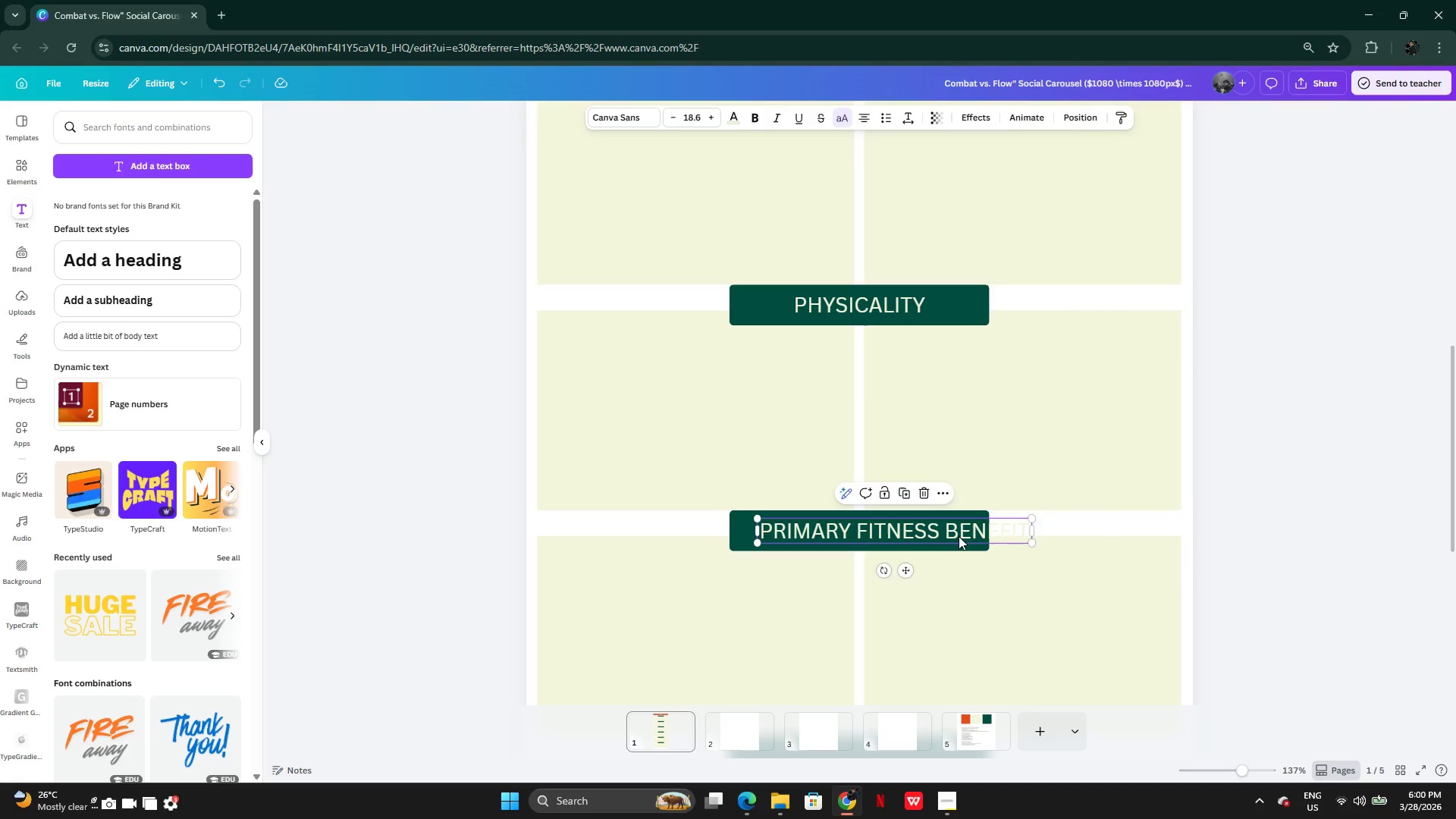 
left_click_drag(start_coordinate=[969, 527], to_coordinate=[933, 529])
 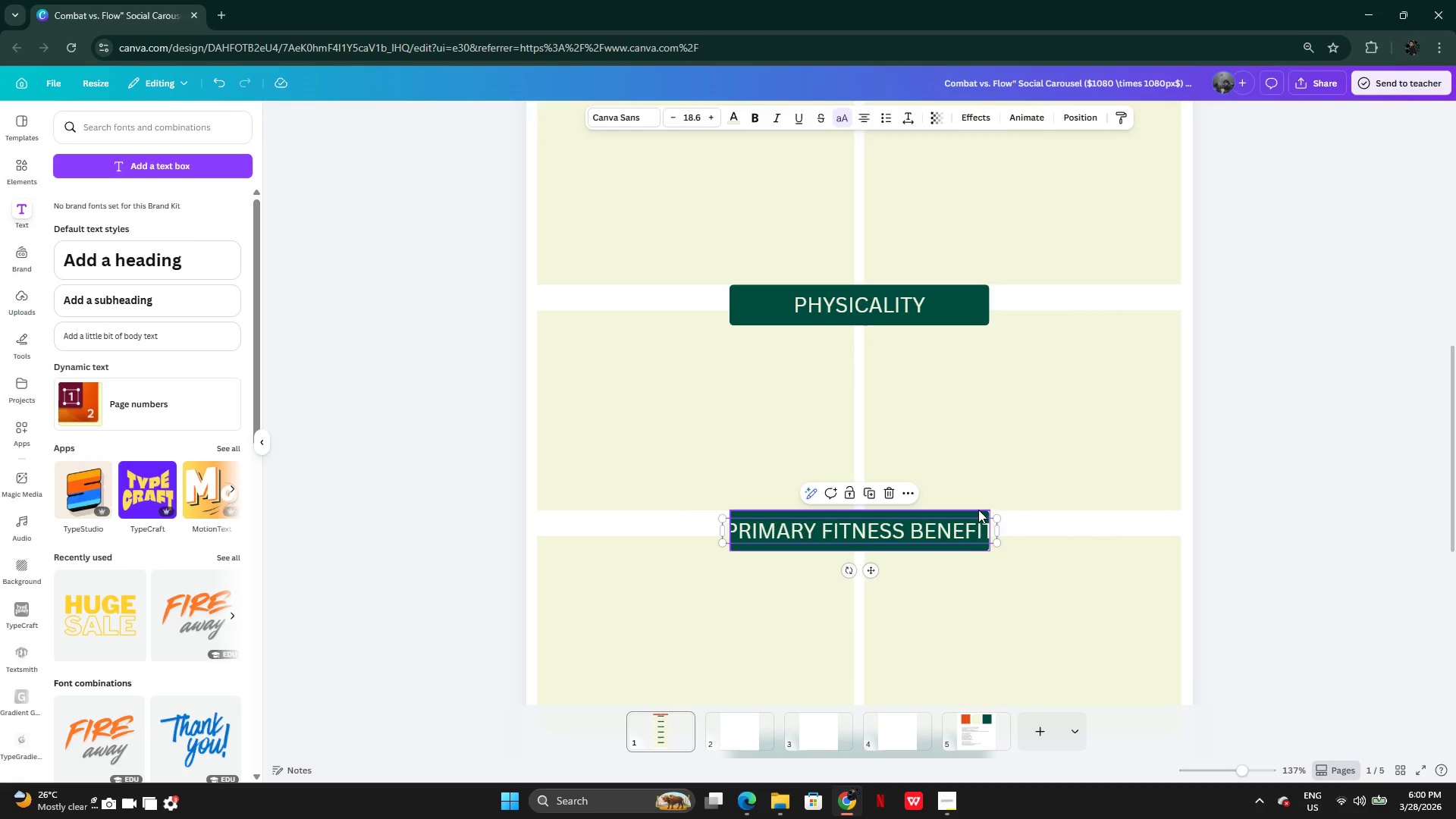 
left_click([974, 510])
 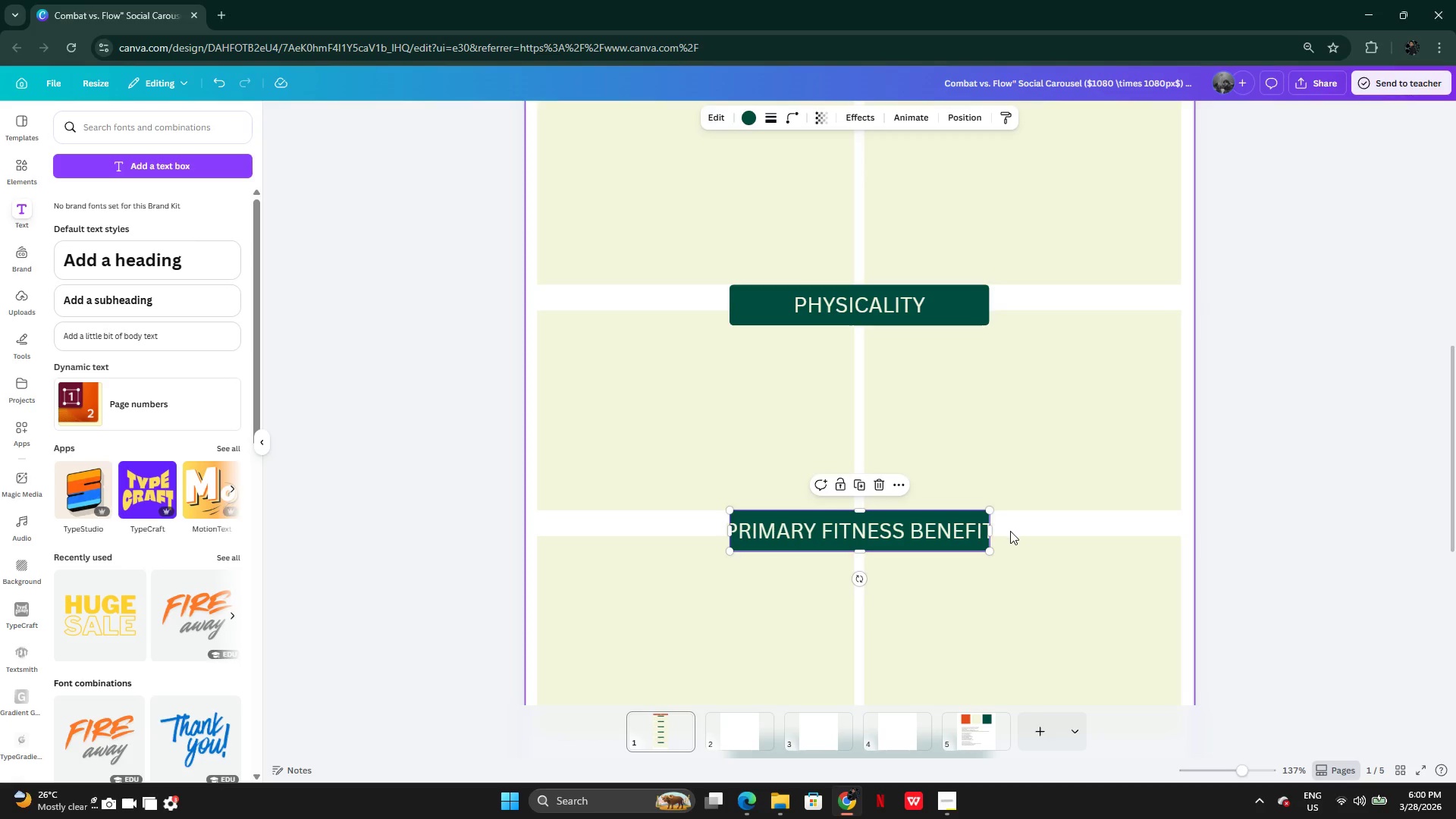 
hold_key(key=AltLeft, duration=3.92)
left_click_drag(start_coordinate=[990, 532], to_coordinate=[1003, 532])
 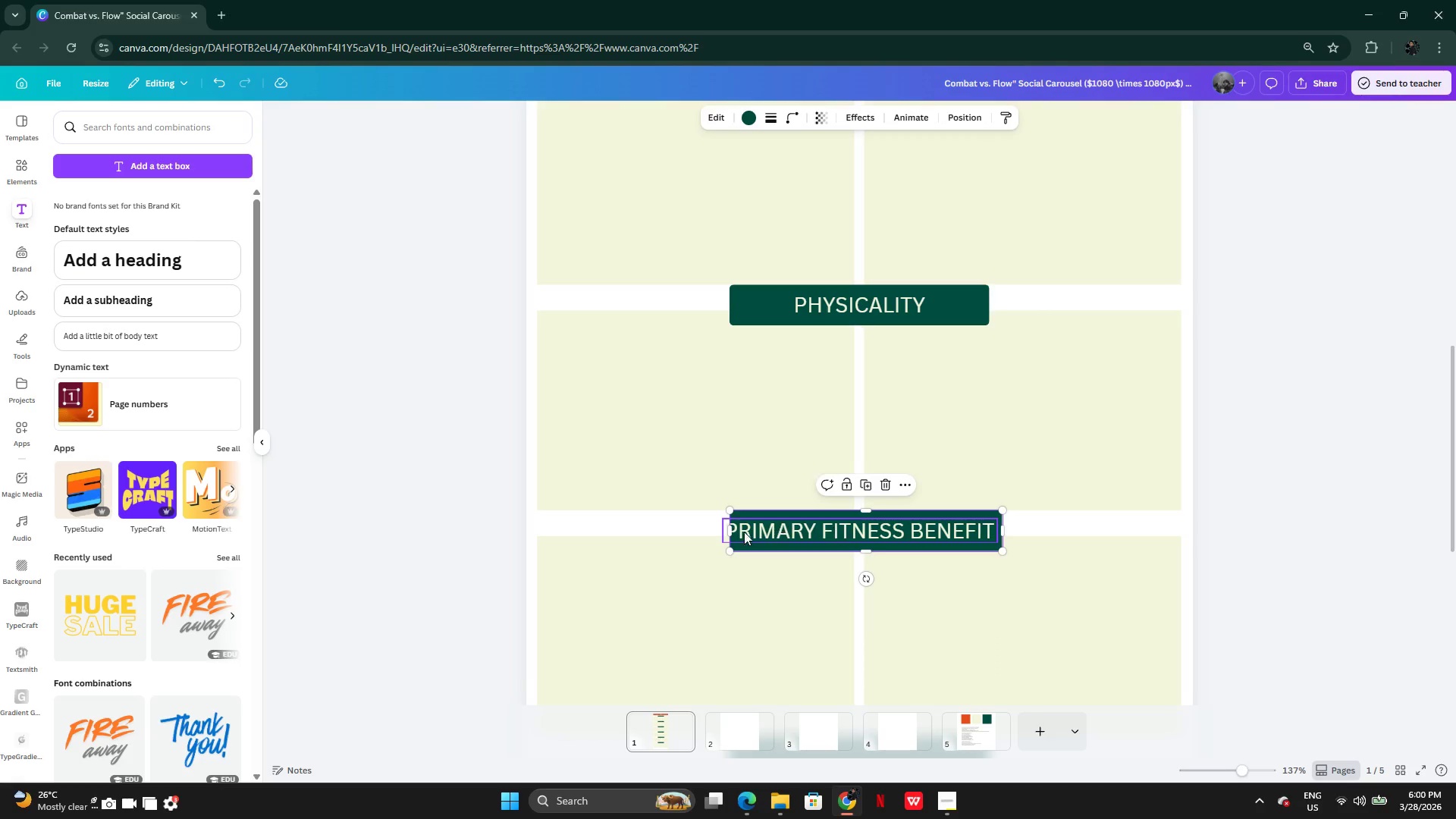 
left_click_drag(start_coordinate=[729, 532], to_coordinate=[714, 533])
 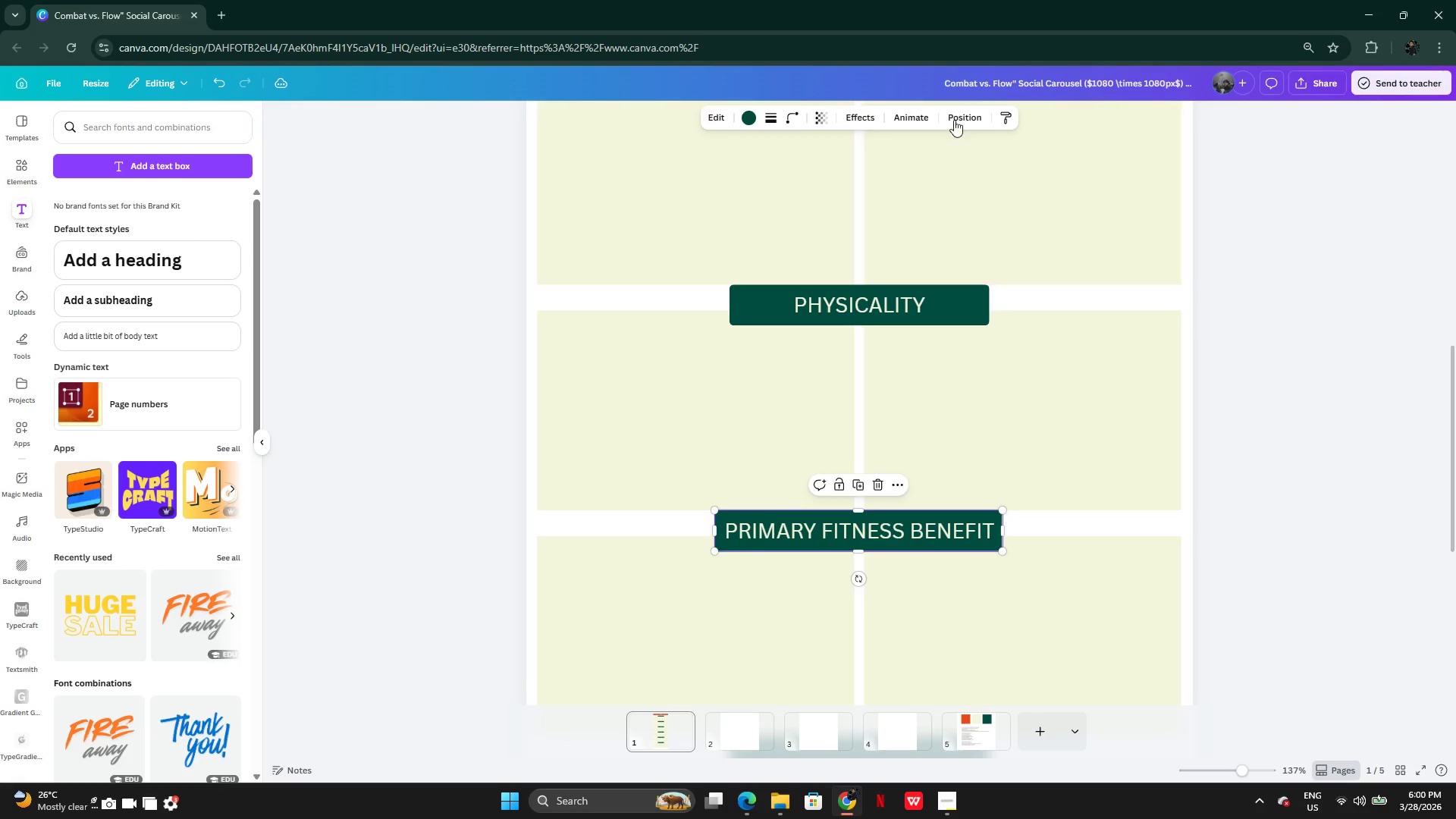 
left_click([960, 108])
 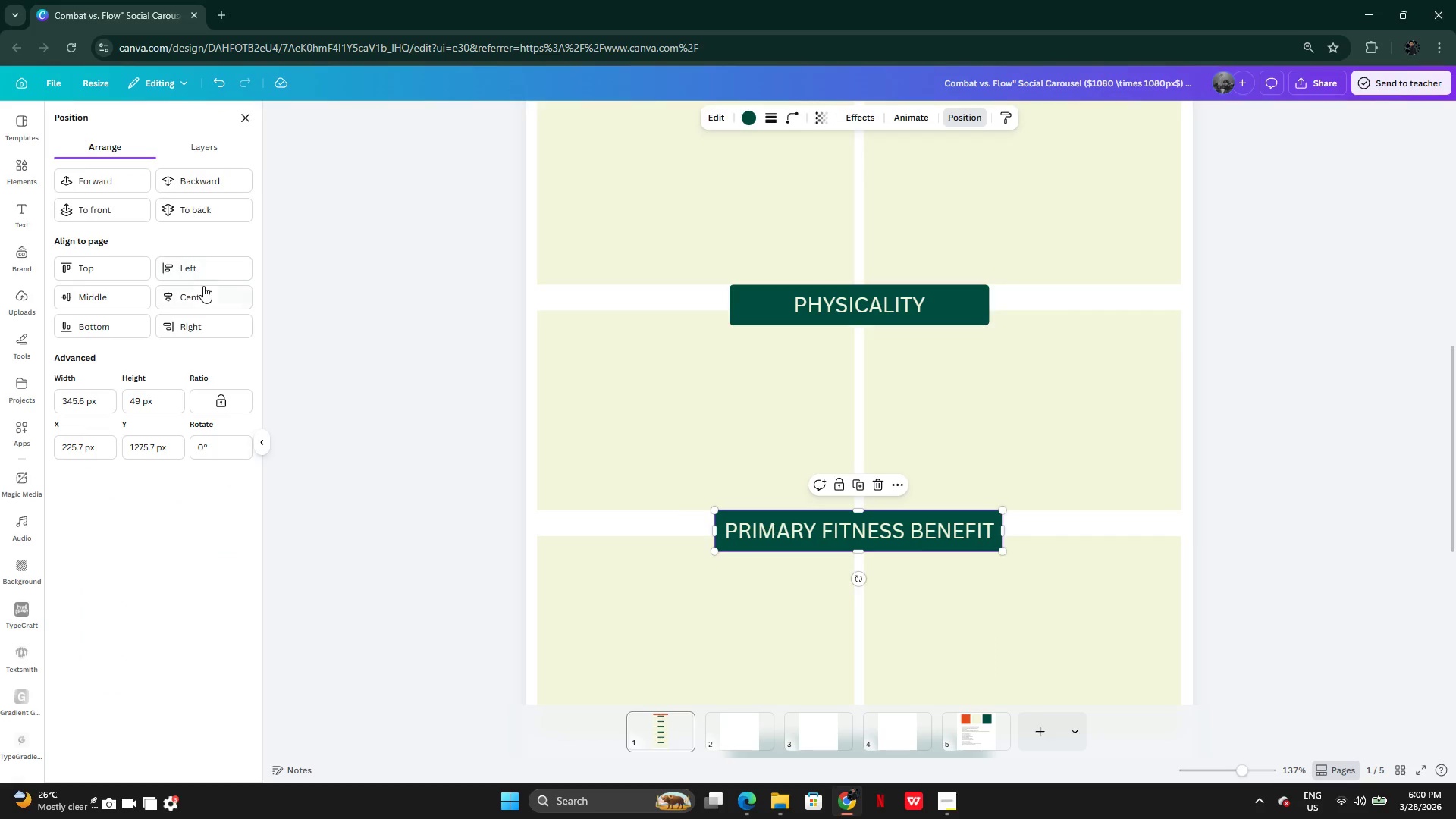 
left_click([202, 295])
 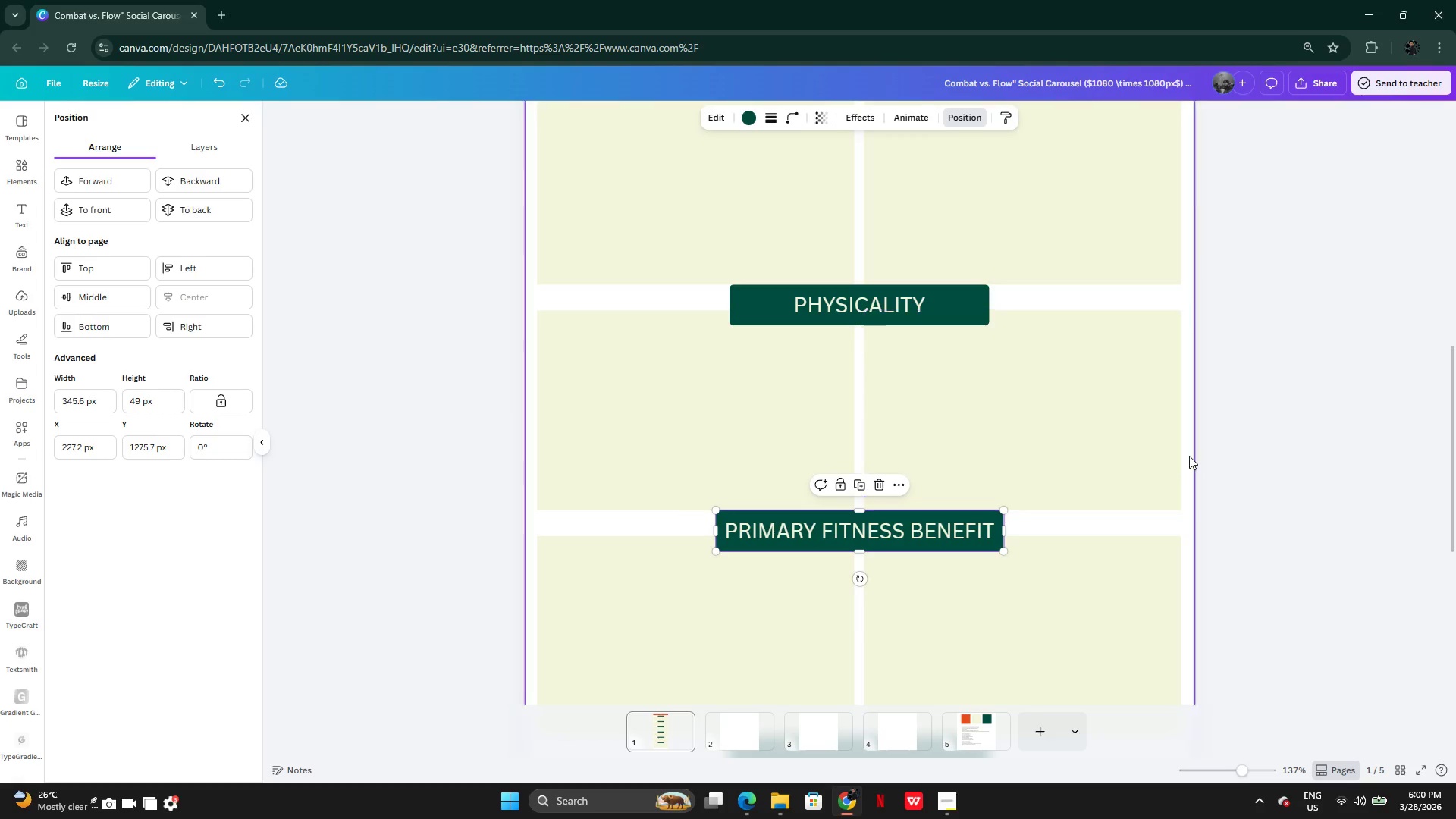 
double_click([1269, 477])
 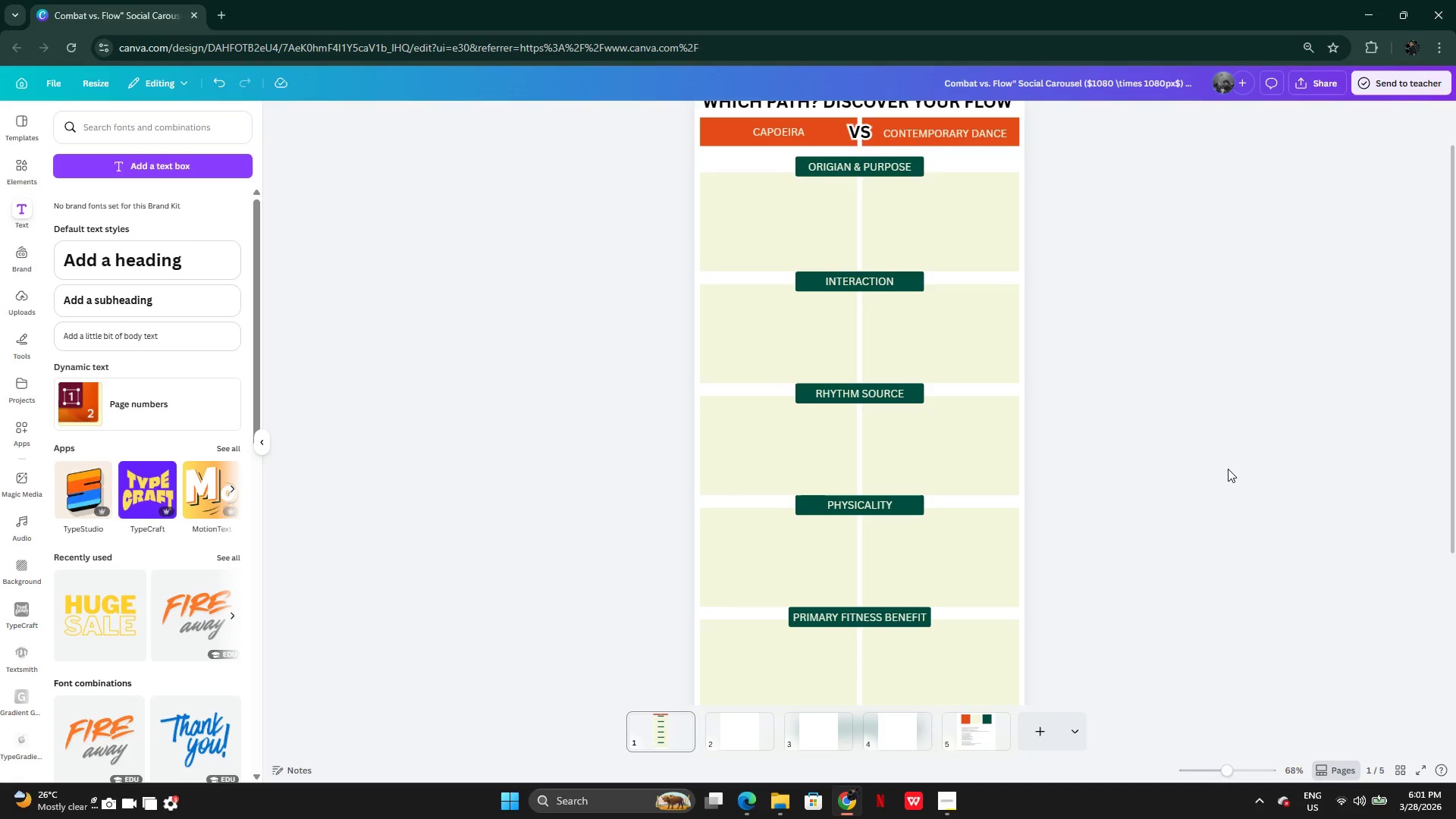 
wait(21.19)
 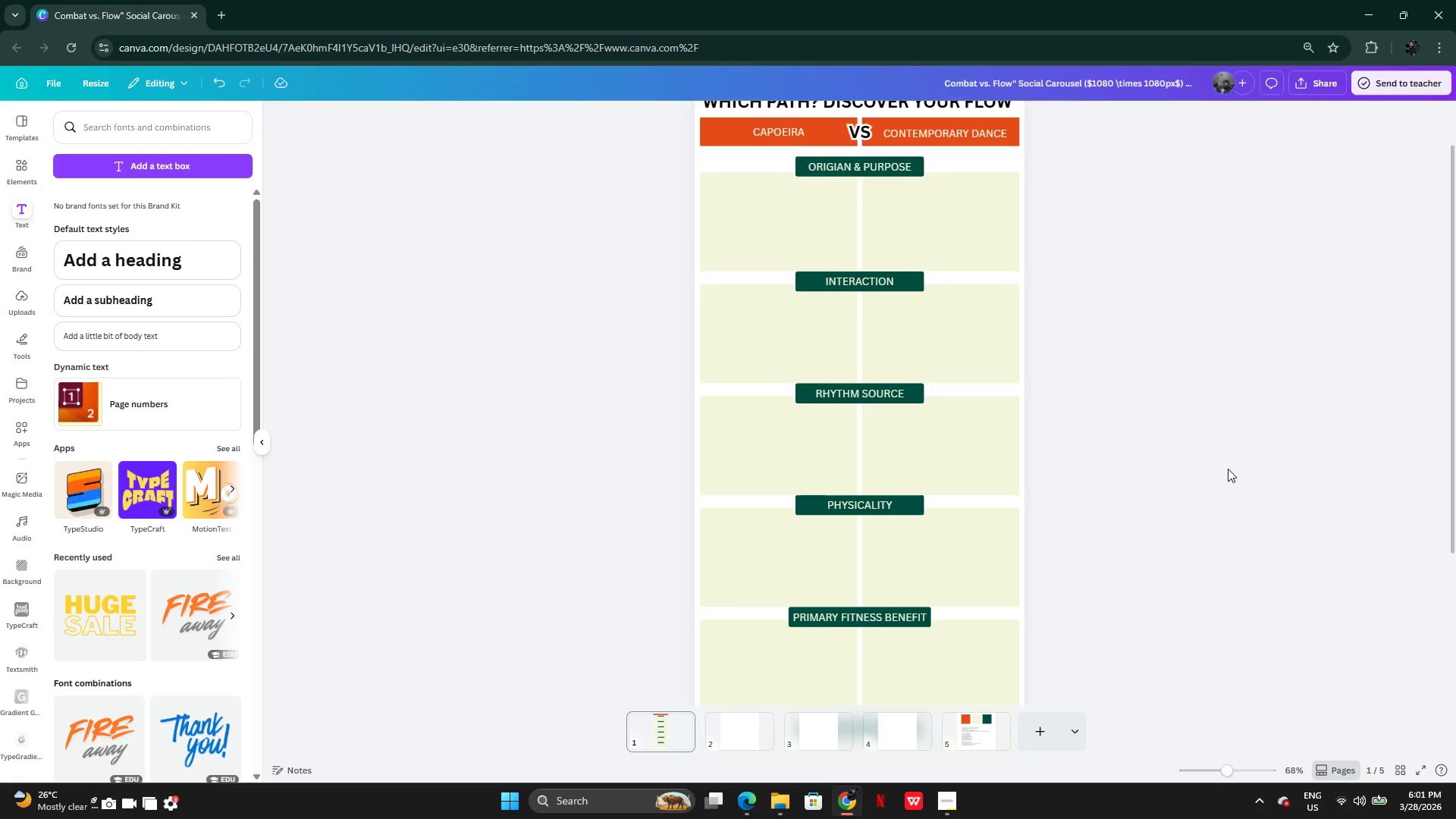 
left_click([868, 356])
 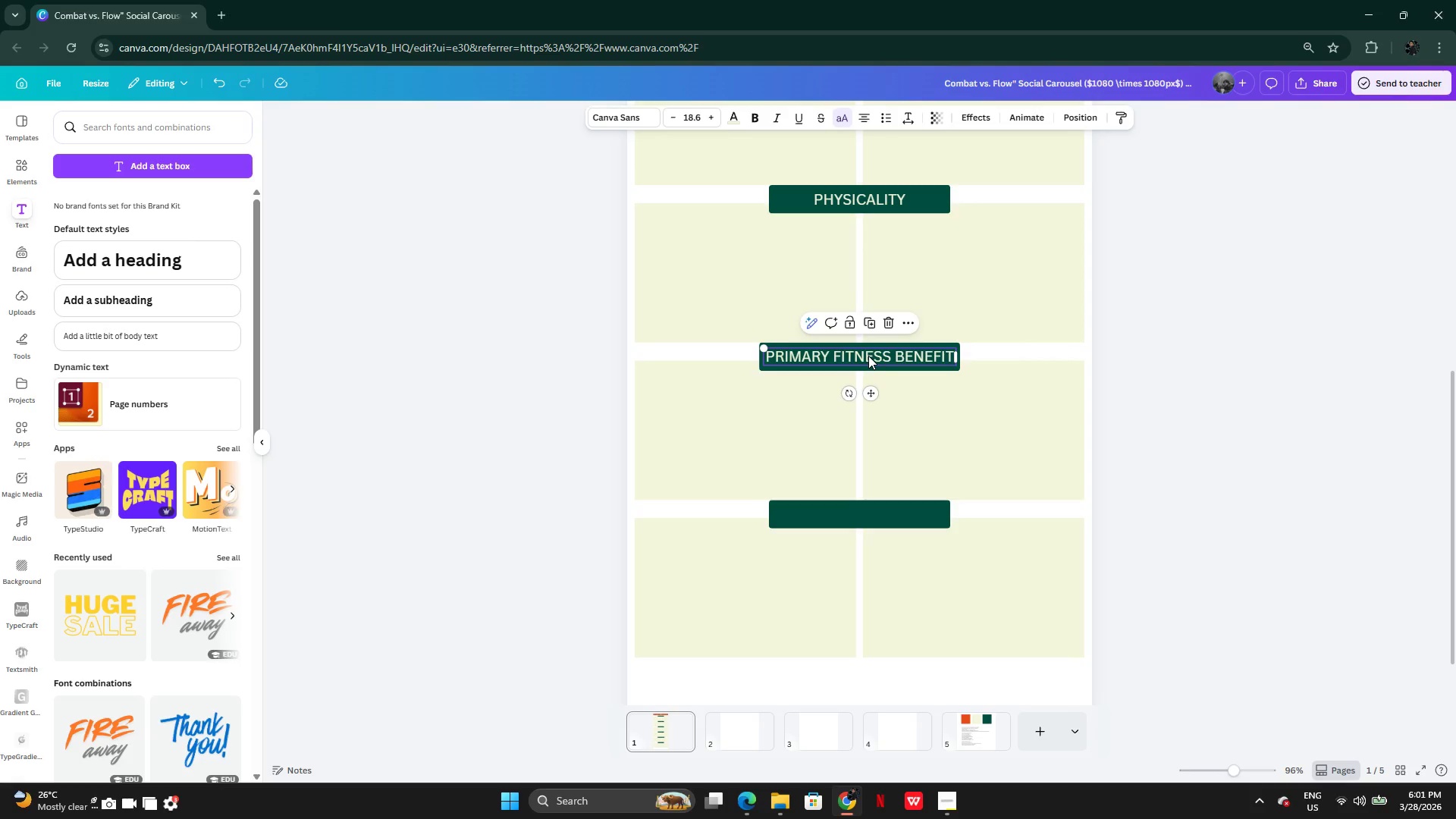 
hold_key(key=AltLeft, duration=0.31)
left_click_drag(start_coordinate=[874, 353], to_coordinate=[874, 406])
 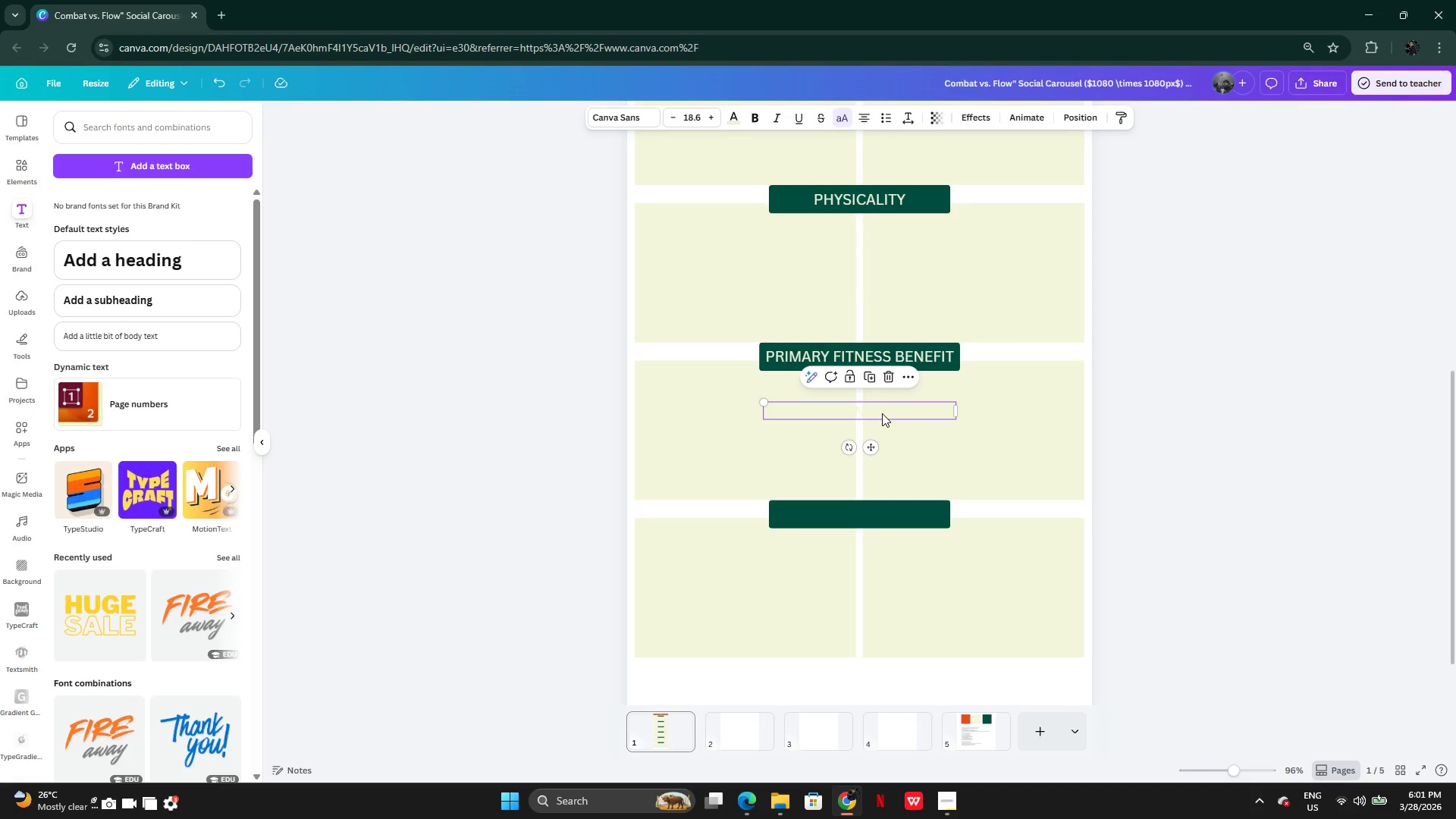 
left_click_drag(start_coordinate=[883, 413], to_coordinate=[886, 516])
 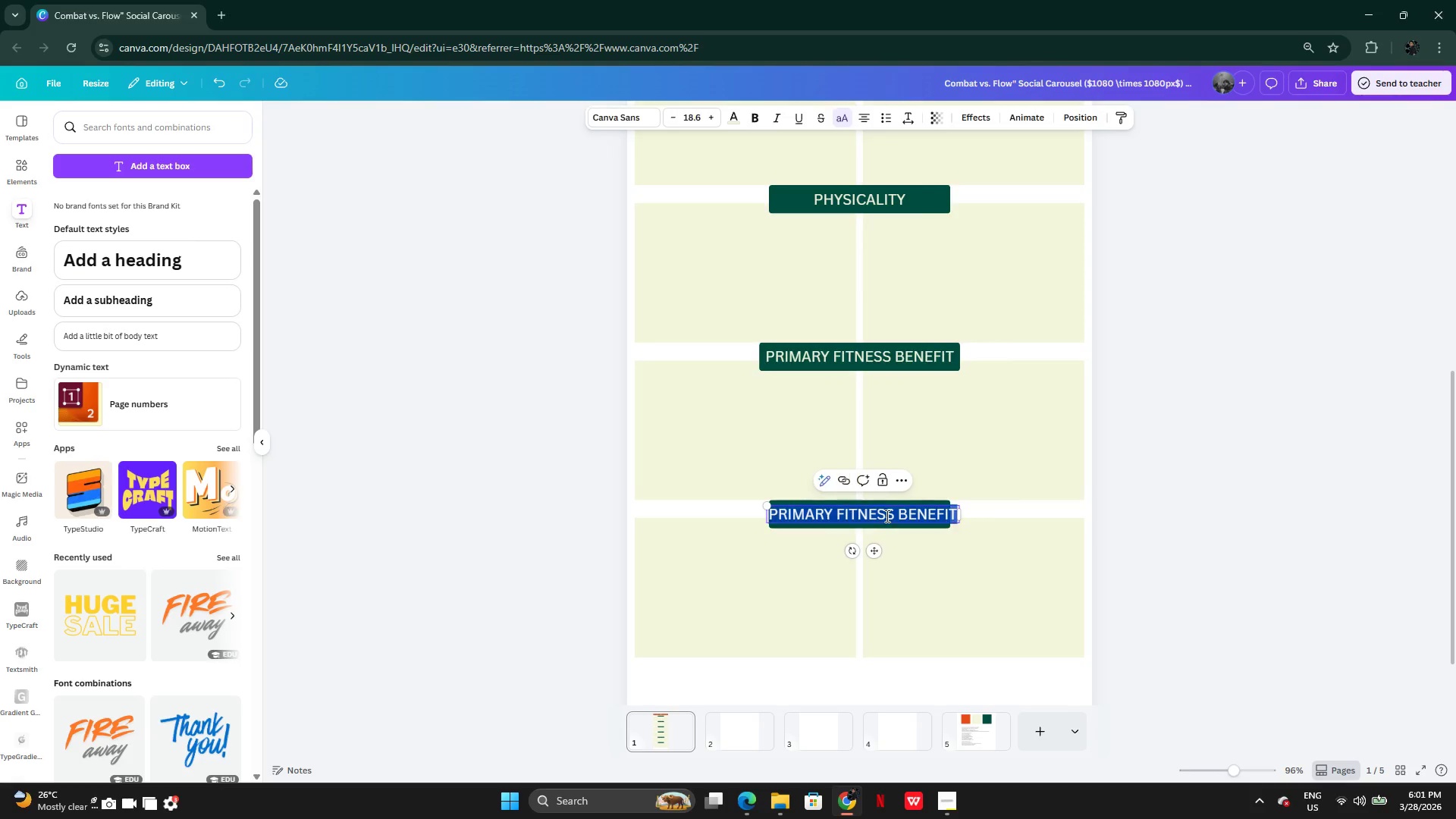 
double_click([886, 516])
 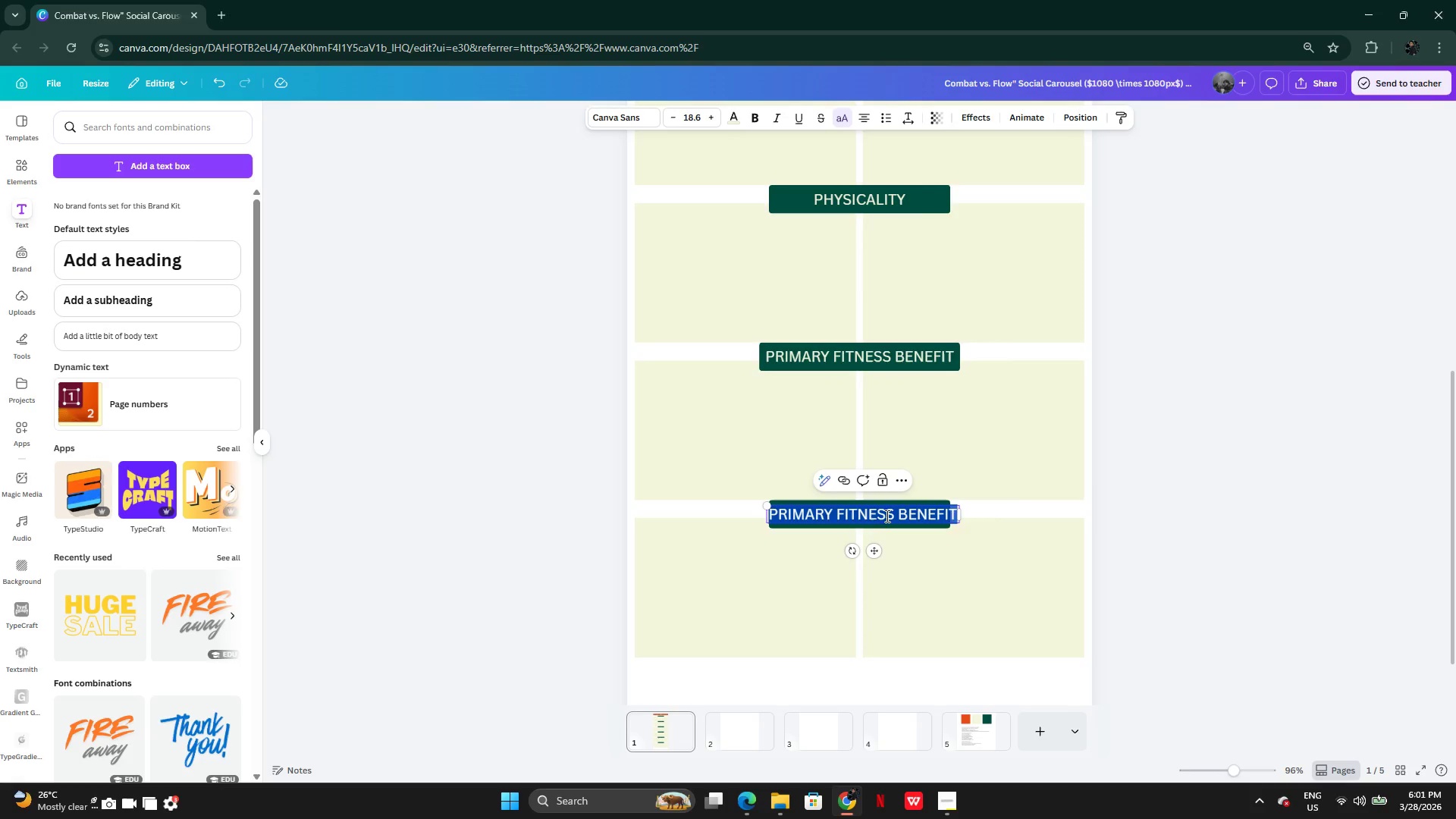 
type(THE "")
 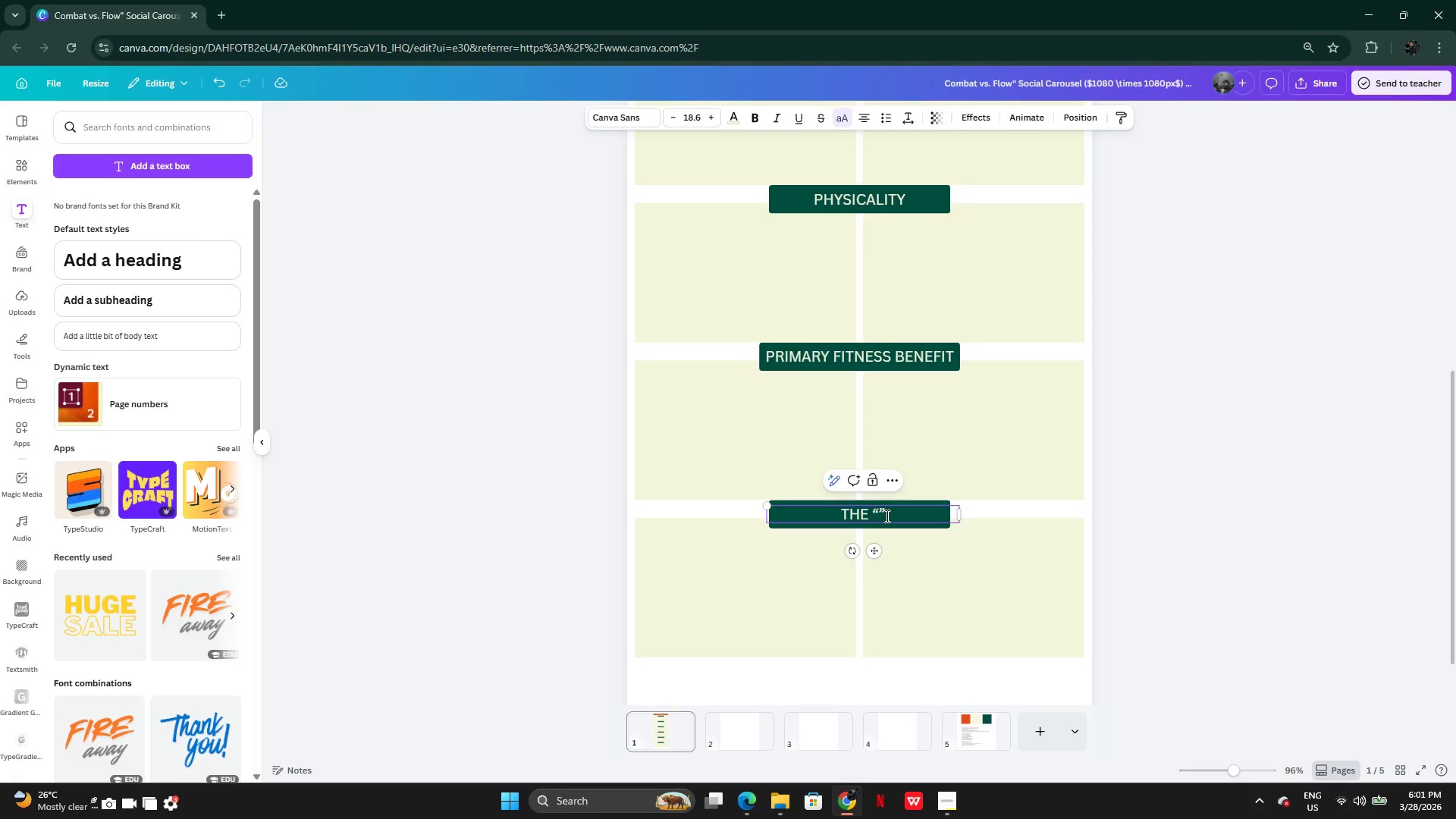 
key(ArrowLeft)
 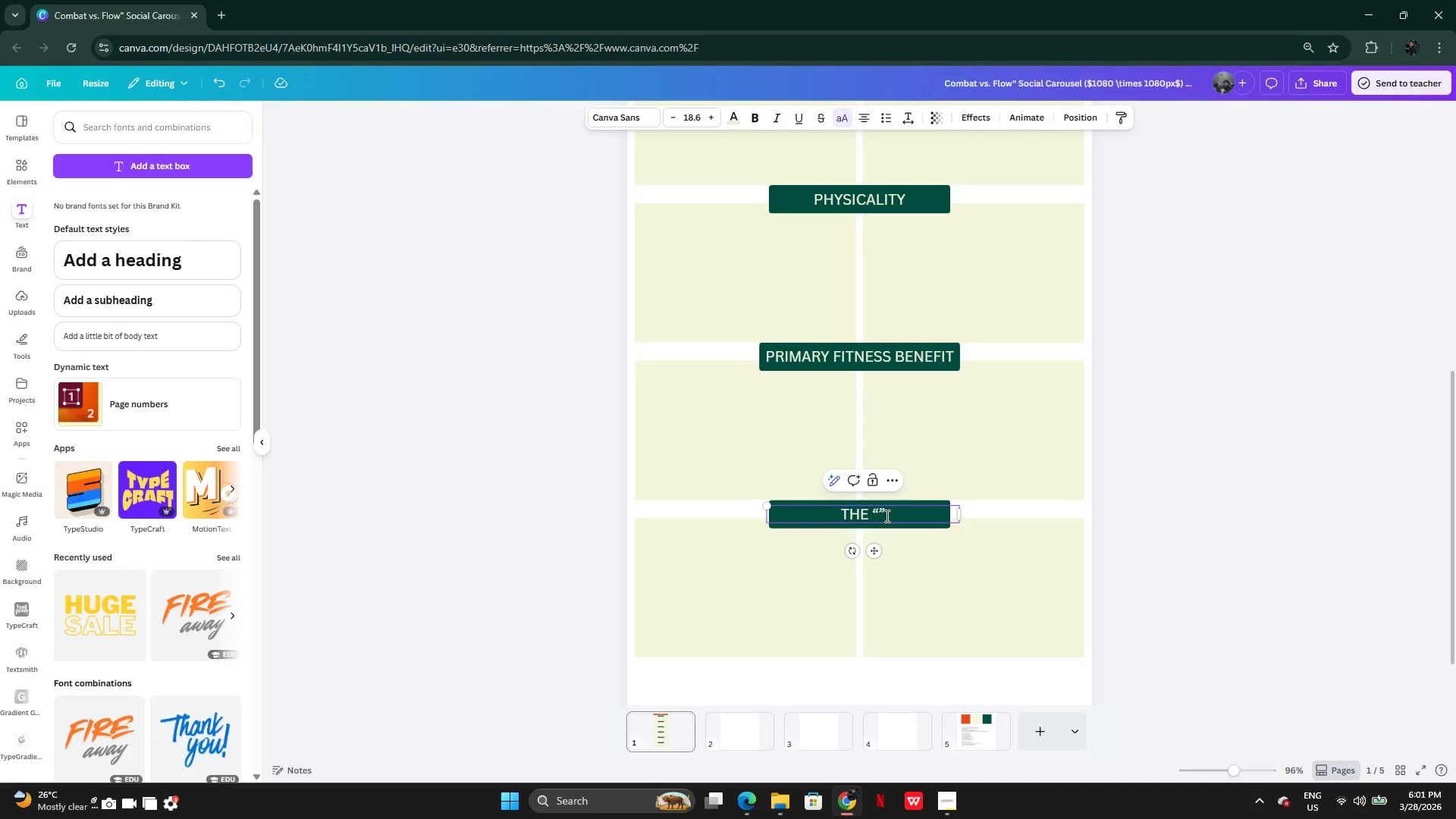 
type(VIBE)
 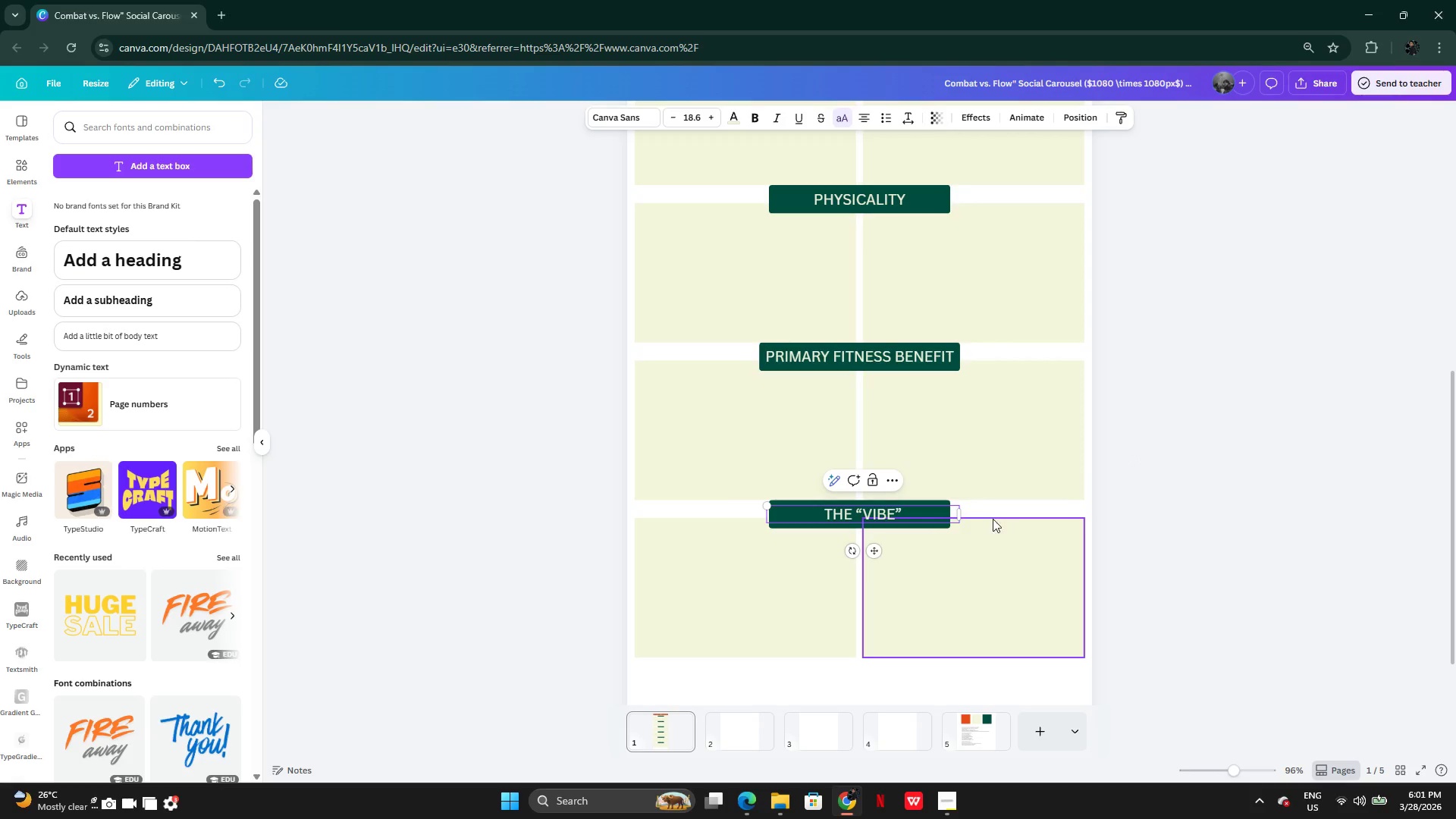 
left_click([971, 511])
 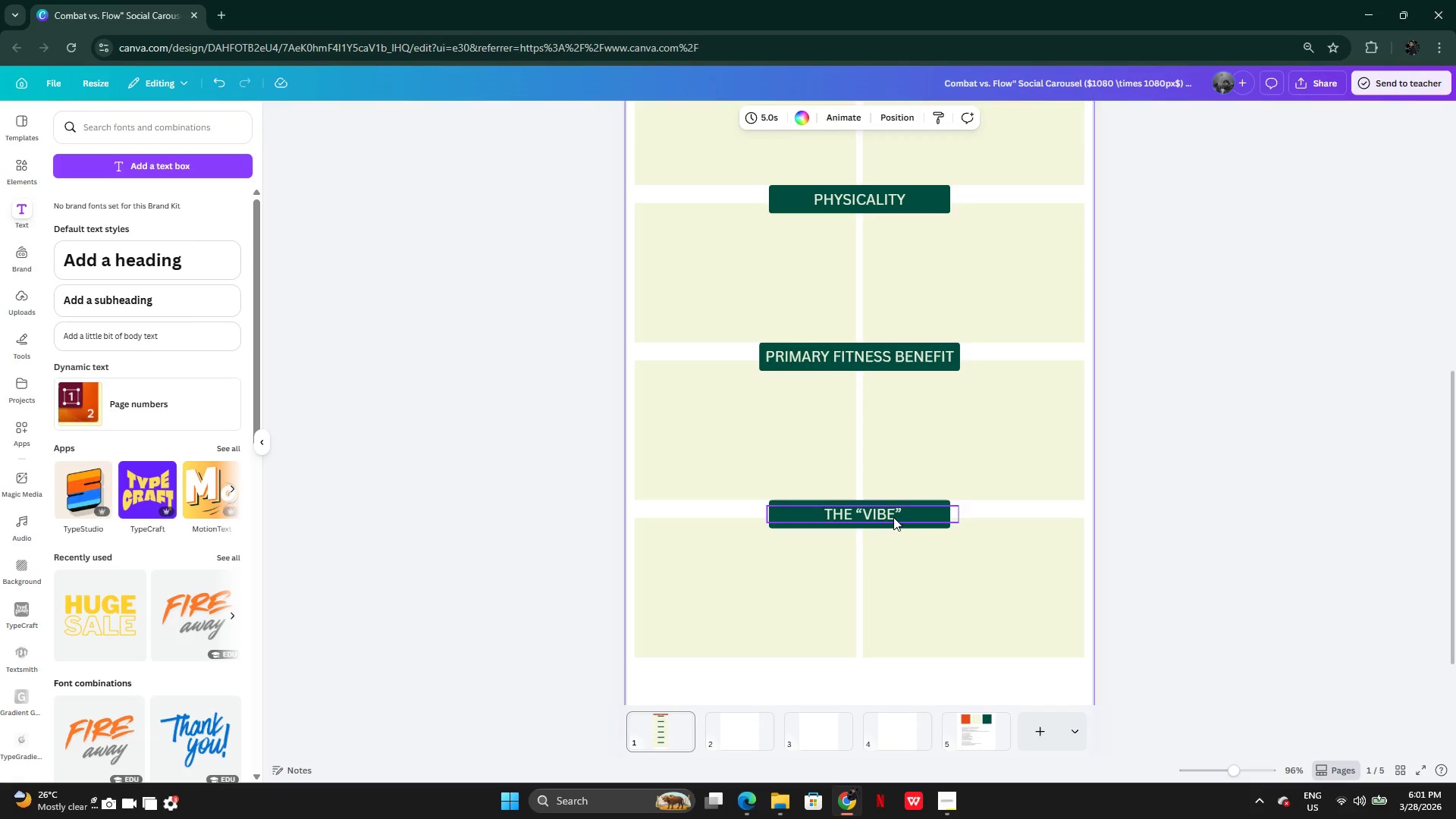 
left_click([892, 517])
 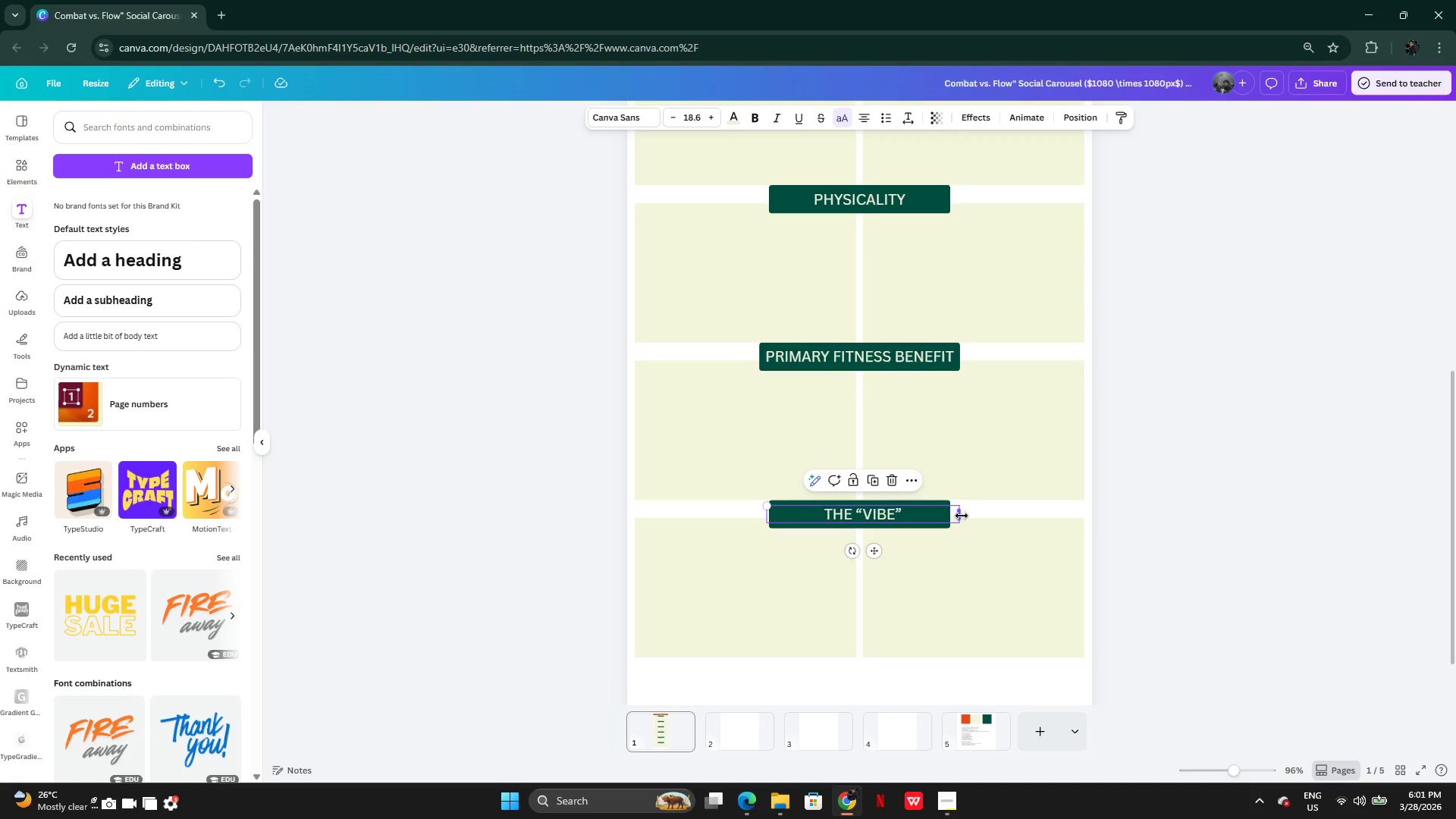 
left_click_drag(start_coordinate=[962, 516], to_coordinate=[859, 505])
 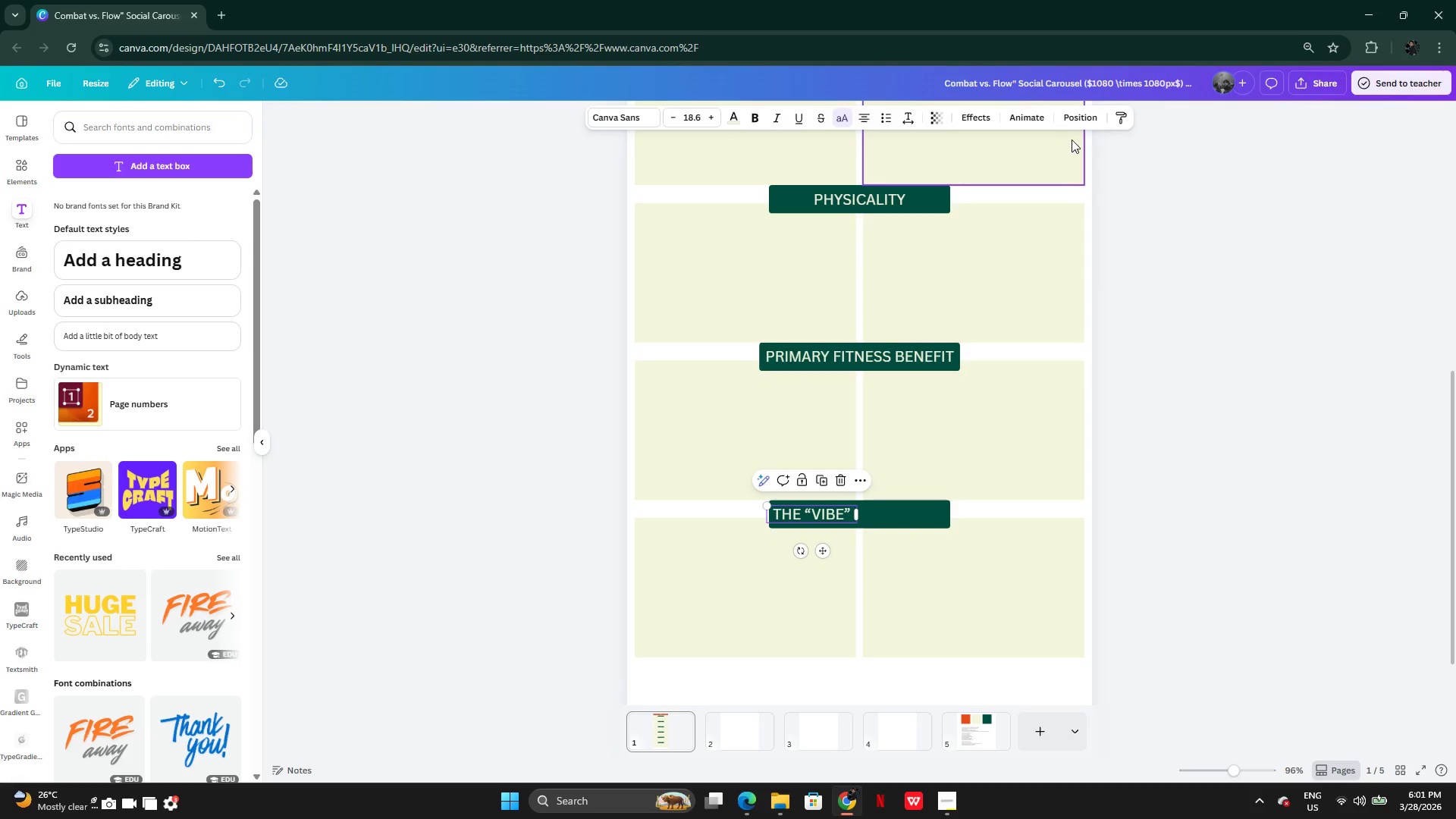 
left_click([1085, 113])
 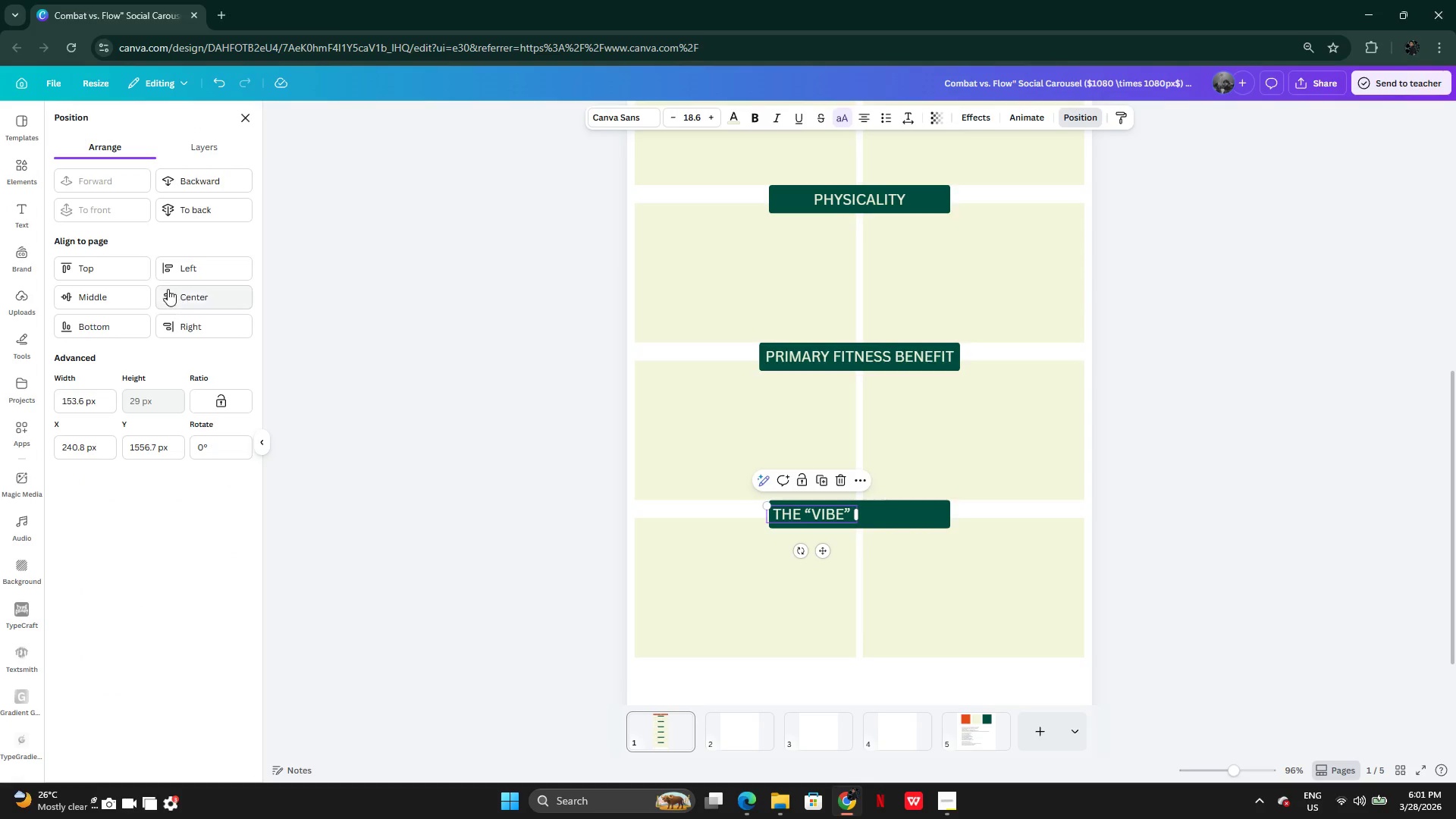 
left_click([175, 289])
 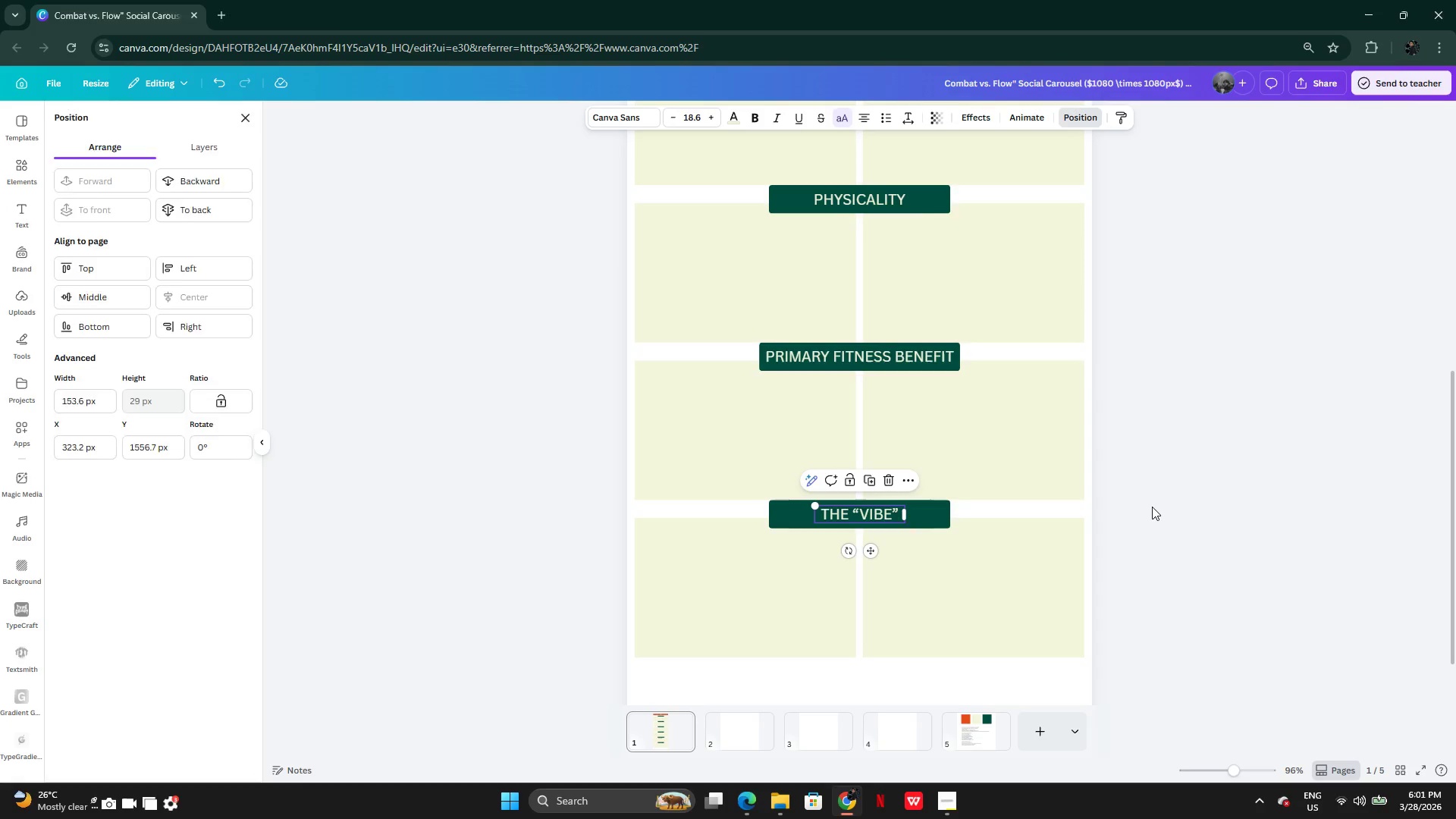 
double_click([1152, 507])
 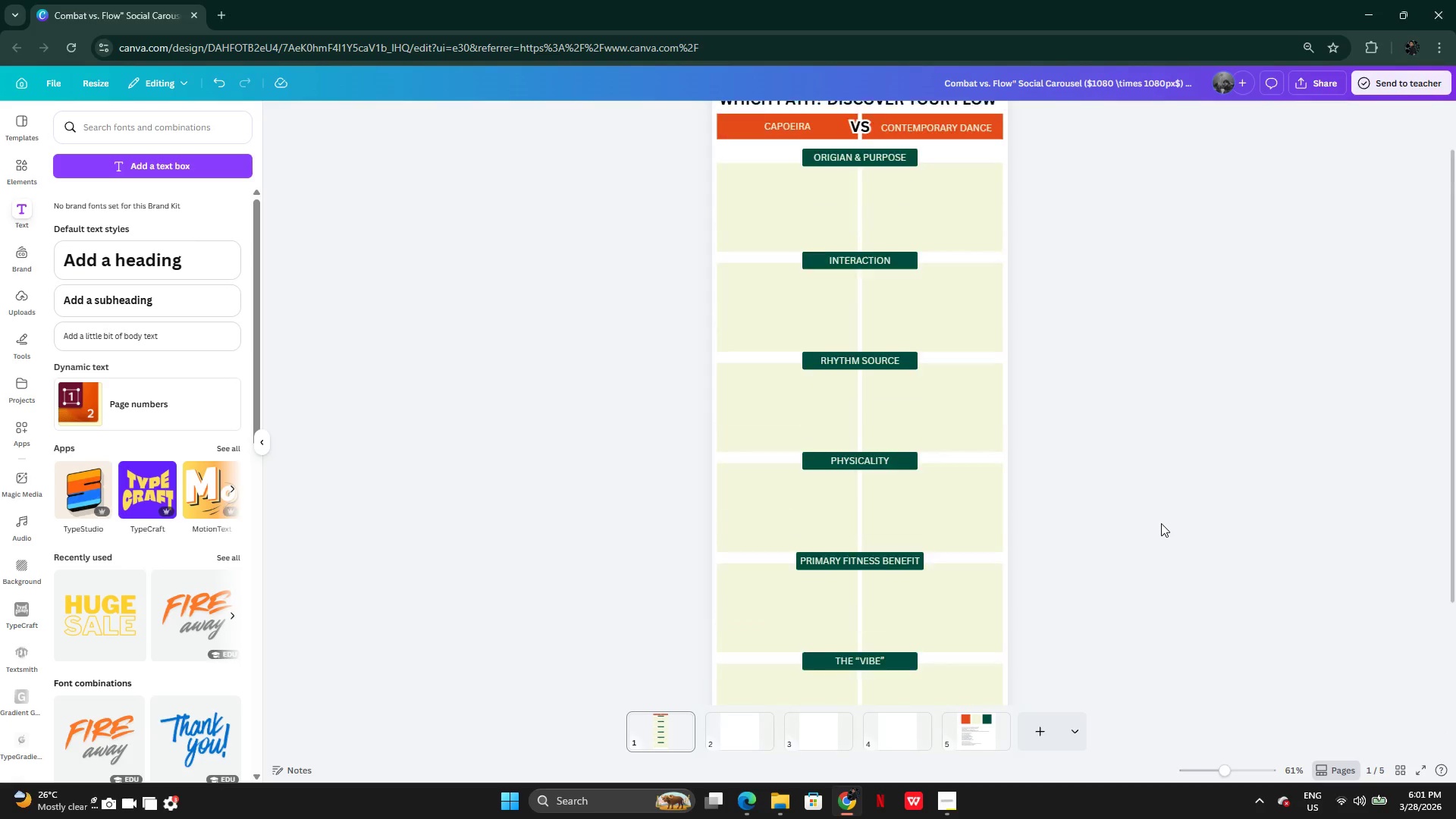 
wait(9.41)
 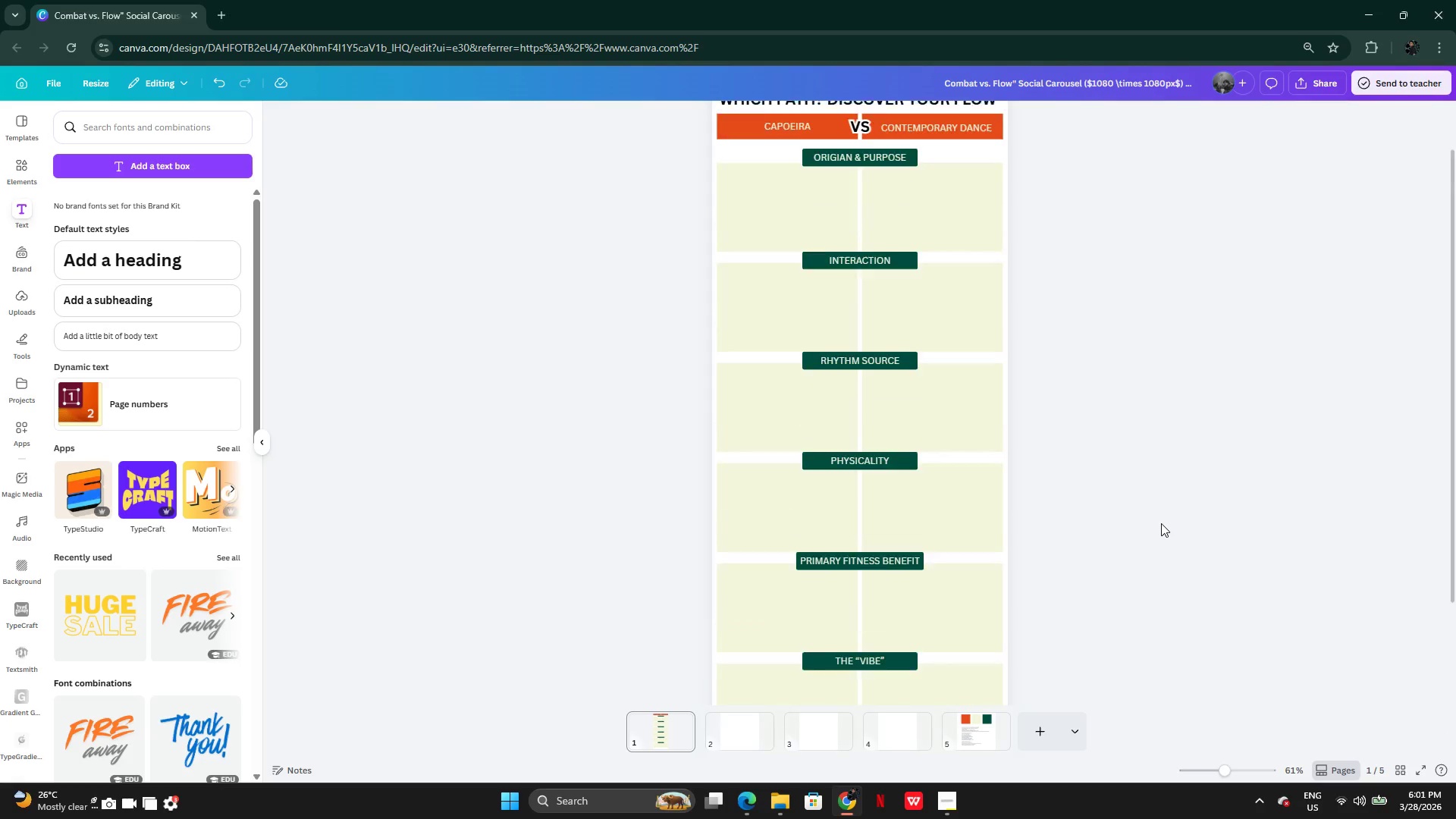 
left_click([1425, 770])
 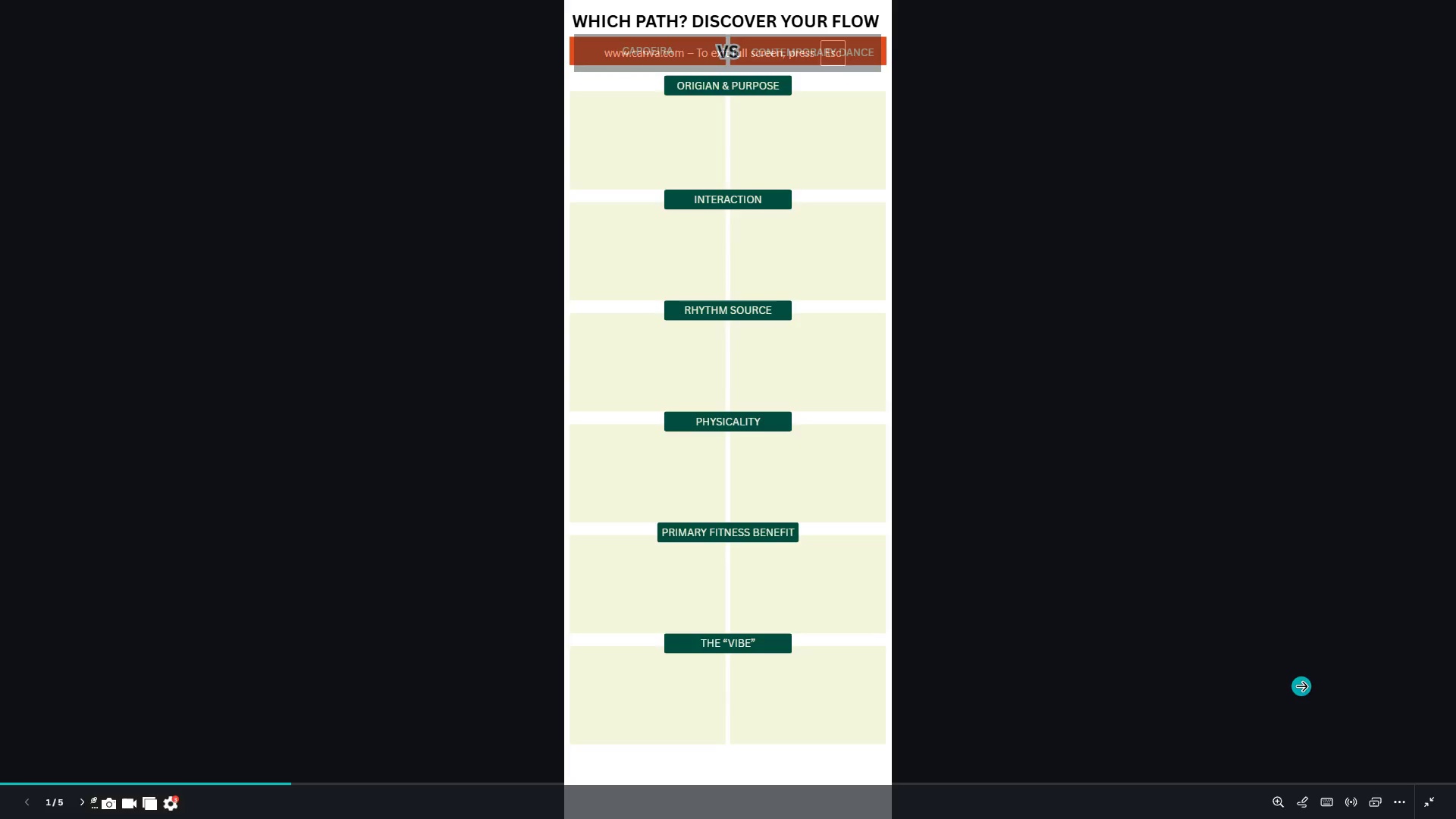 
wait(5.55)
 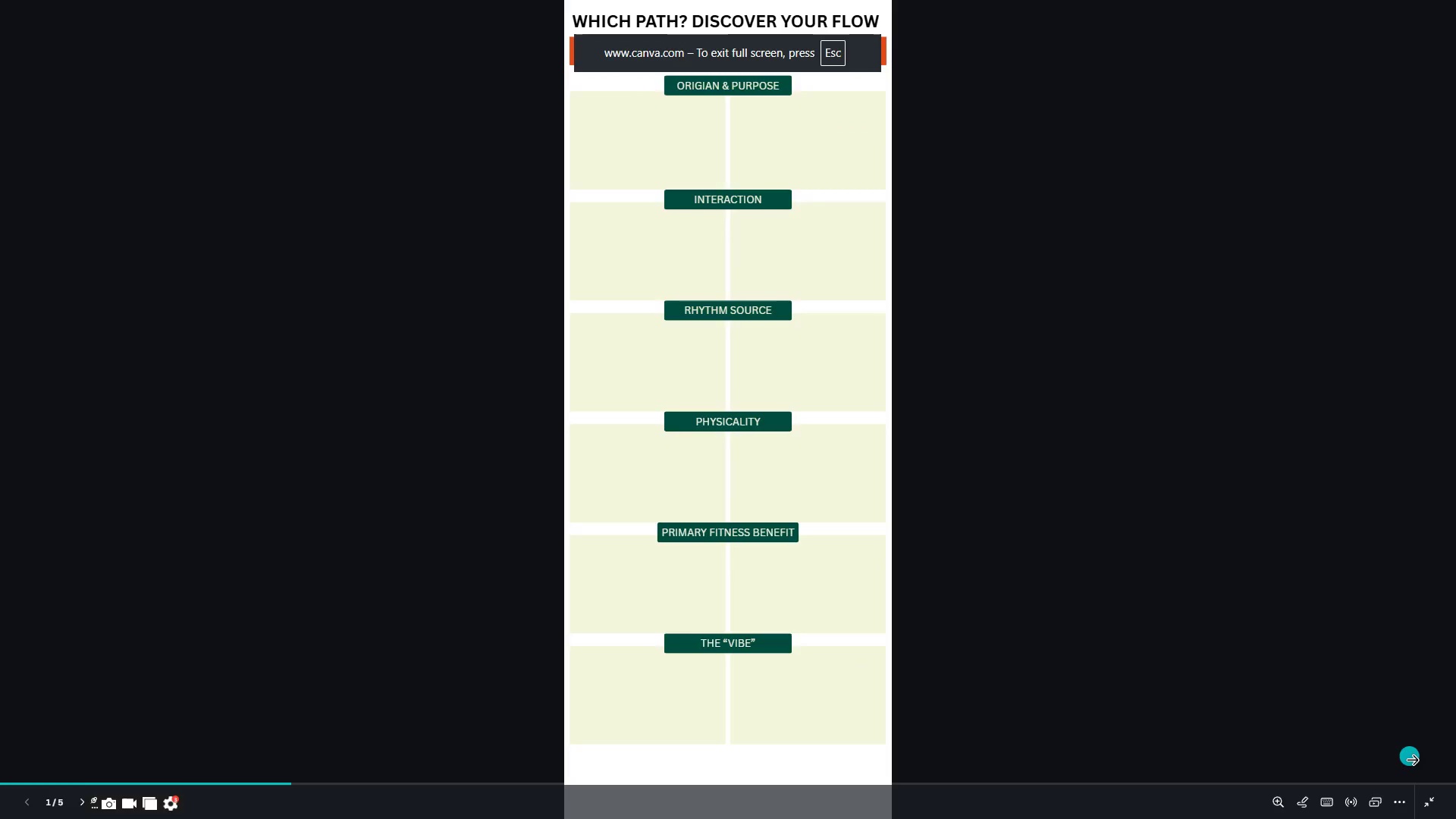 
left_click([1435, 808])
 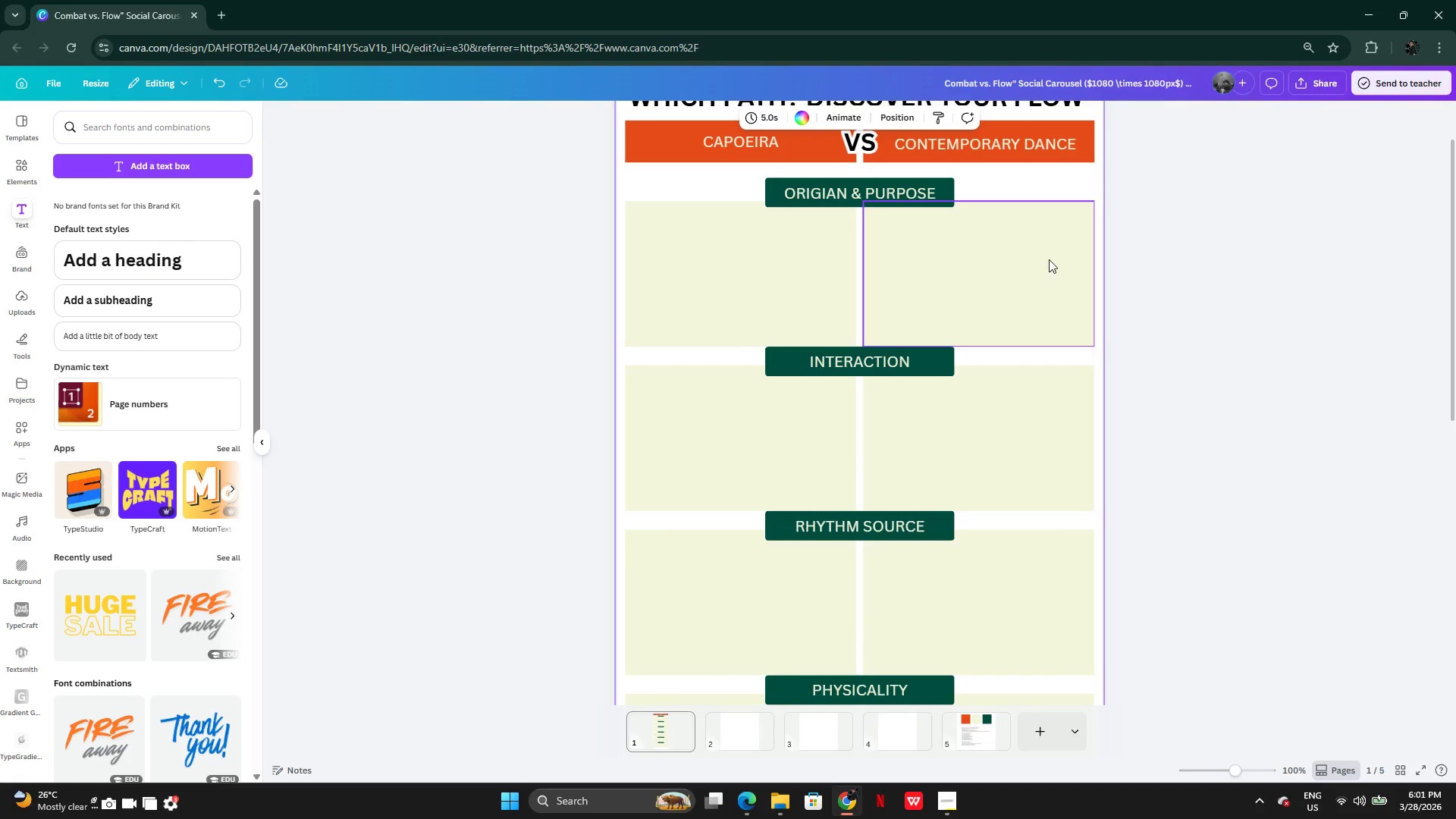 
left_click([889, 202])
 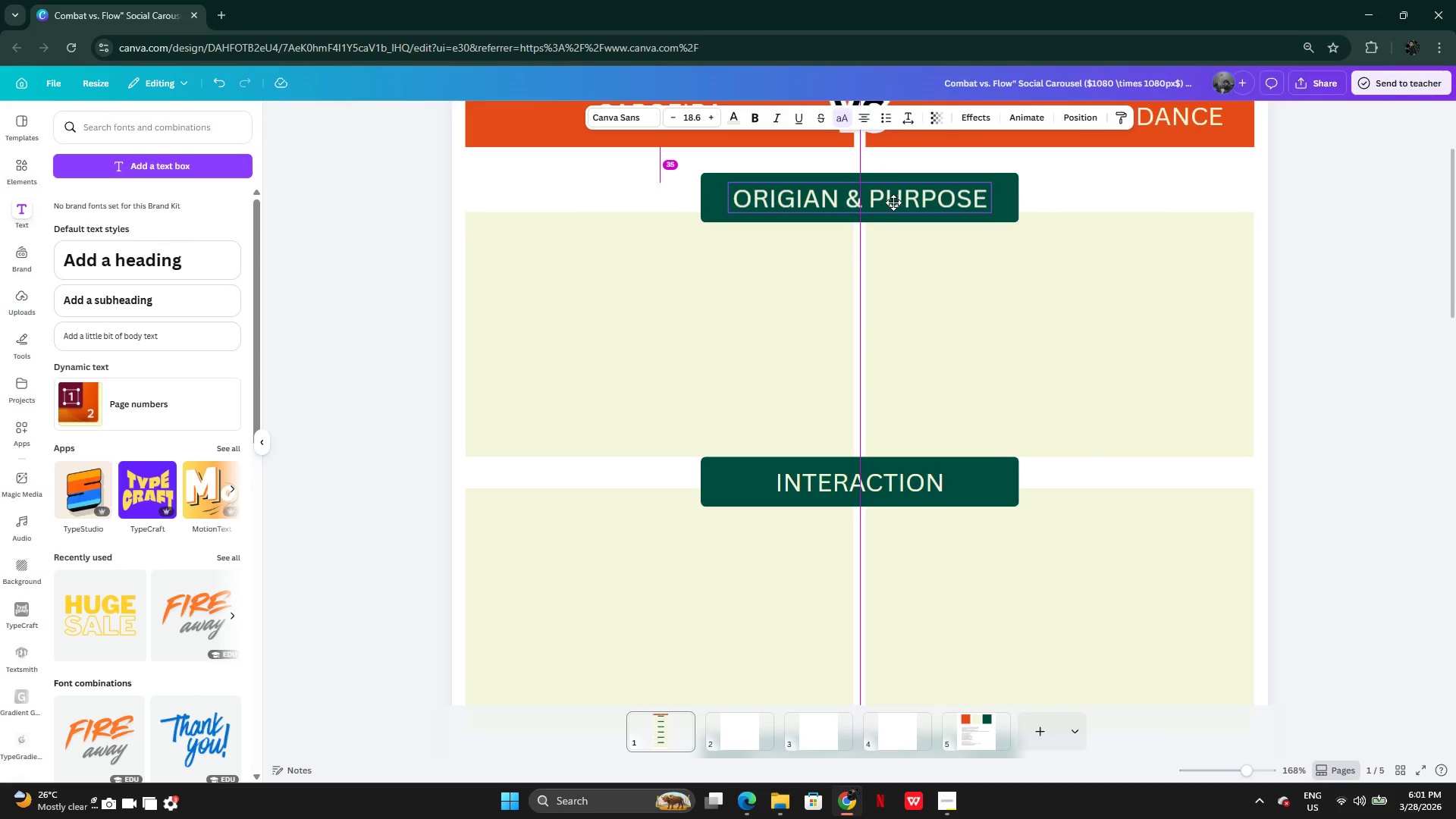 
key(Control+Z)
 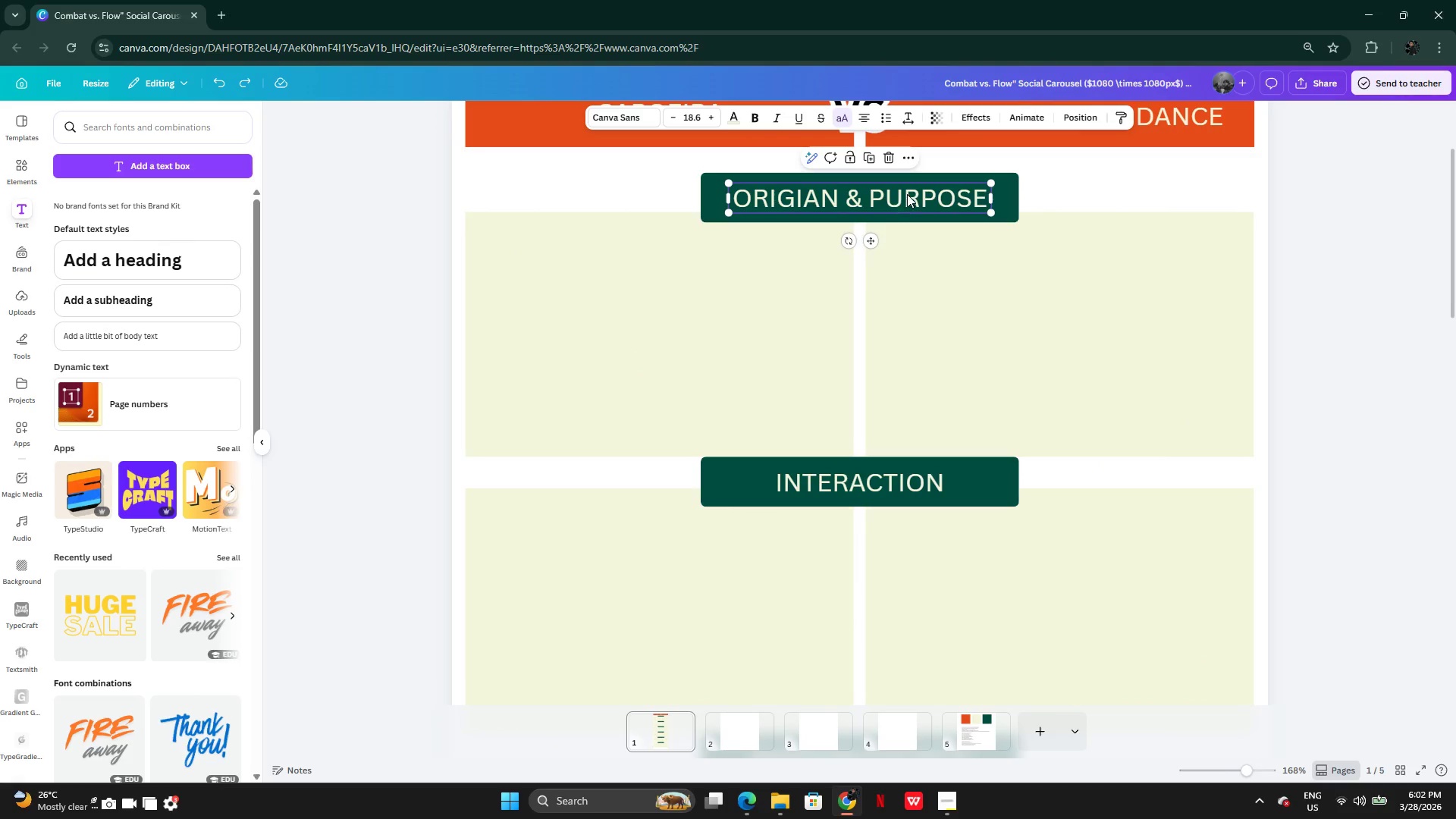 
left_click([908, 194])
 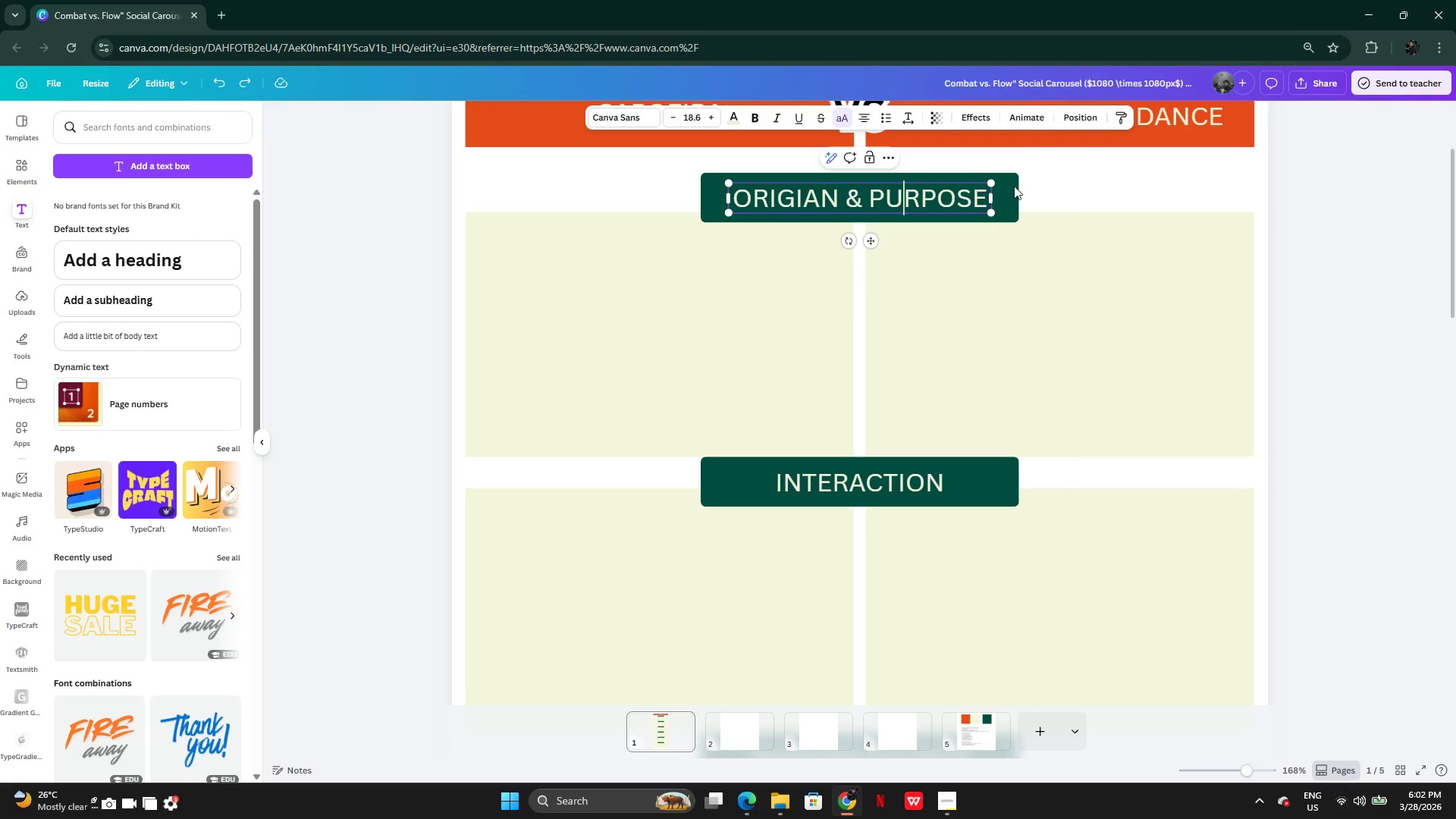 
left_click([1027, 183])
 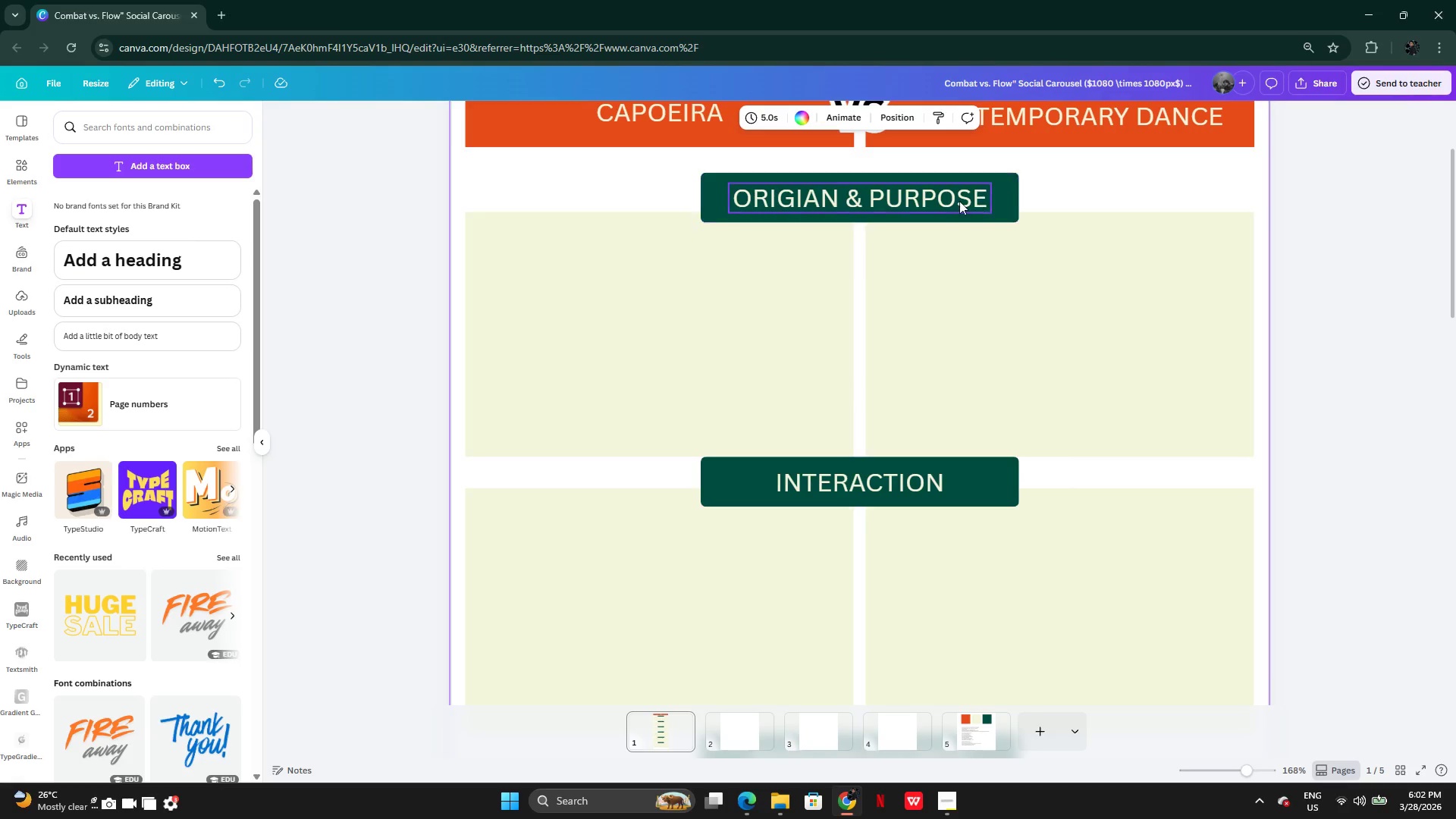 
left_click([956, 201])
 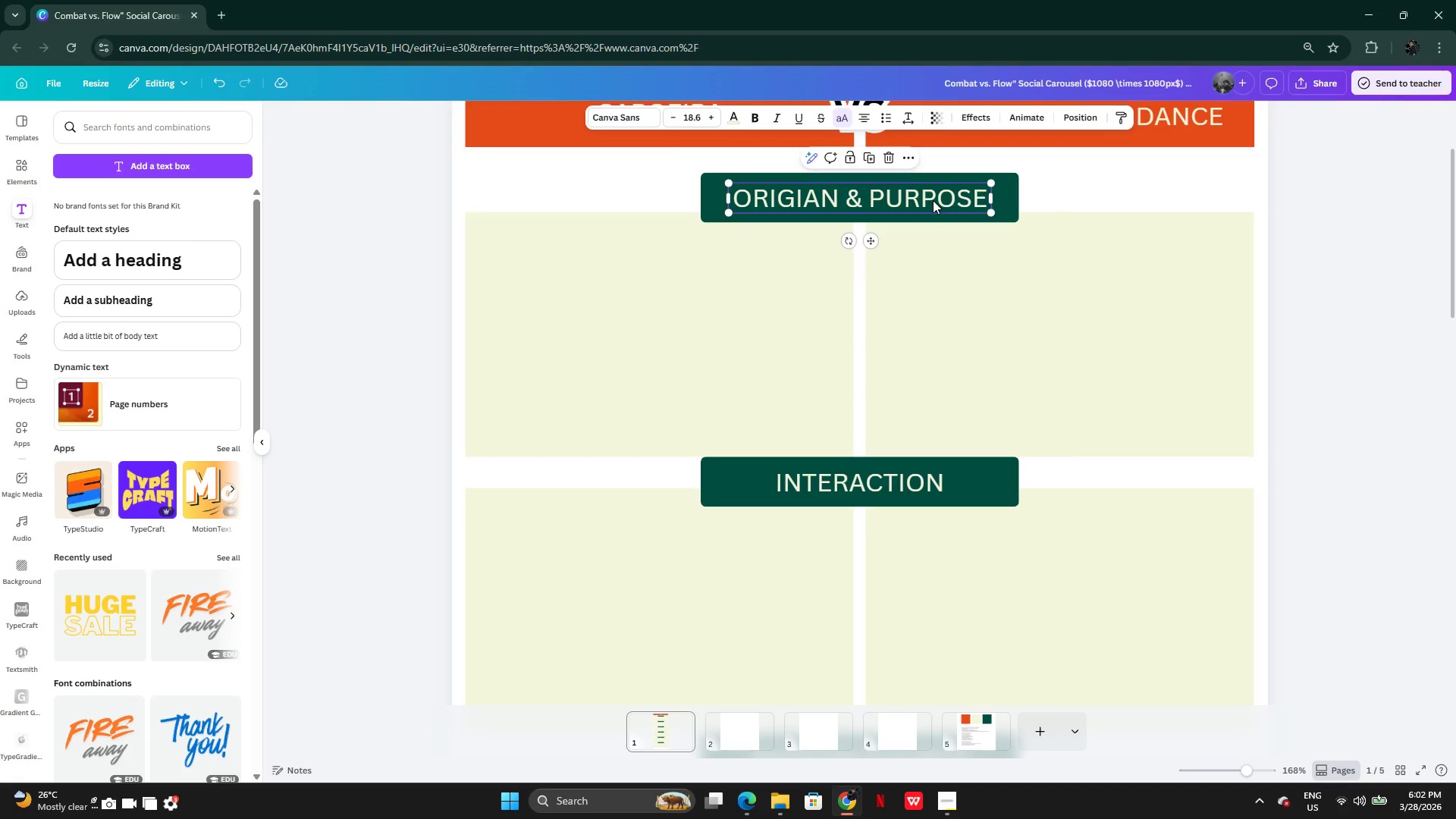 
left_click_drag(start_coordinate=[933, 200], to_coordinate=[932, 196])
 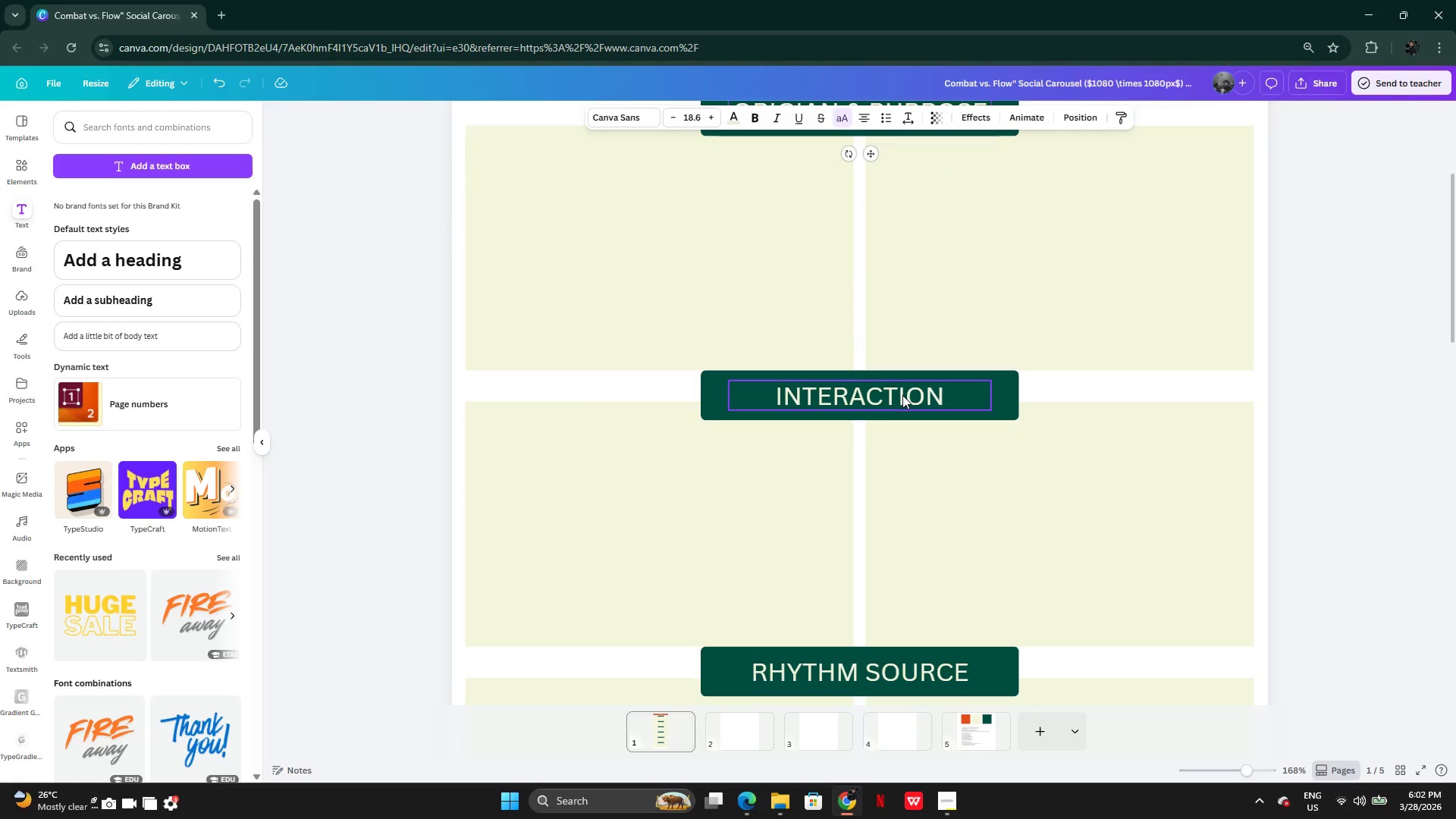 
left_click([901, 395])
 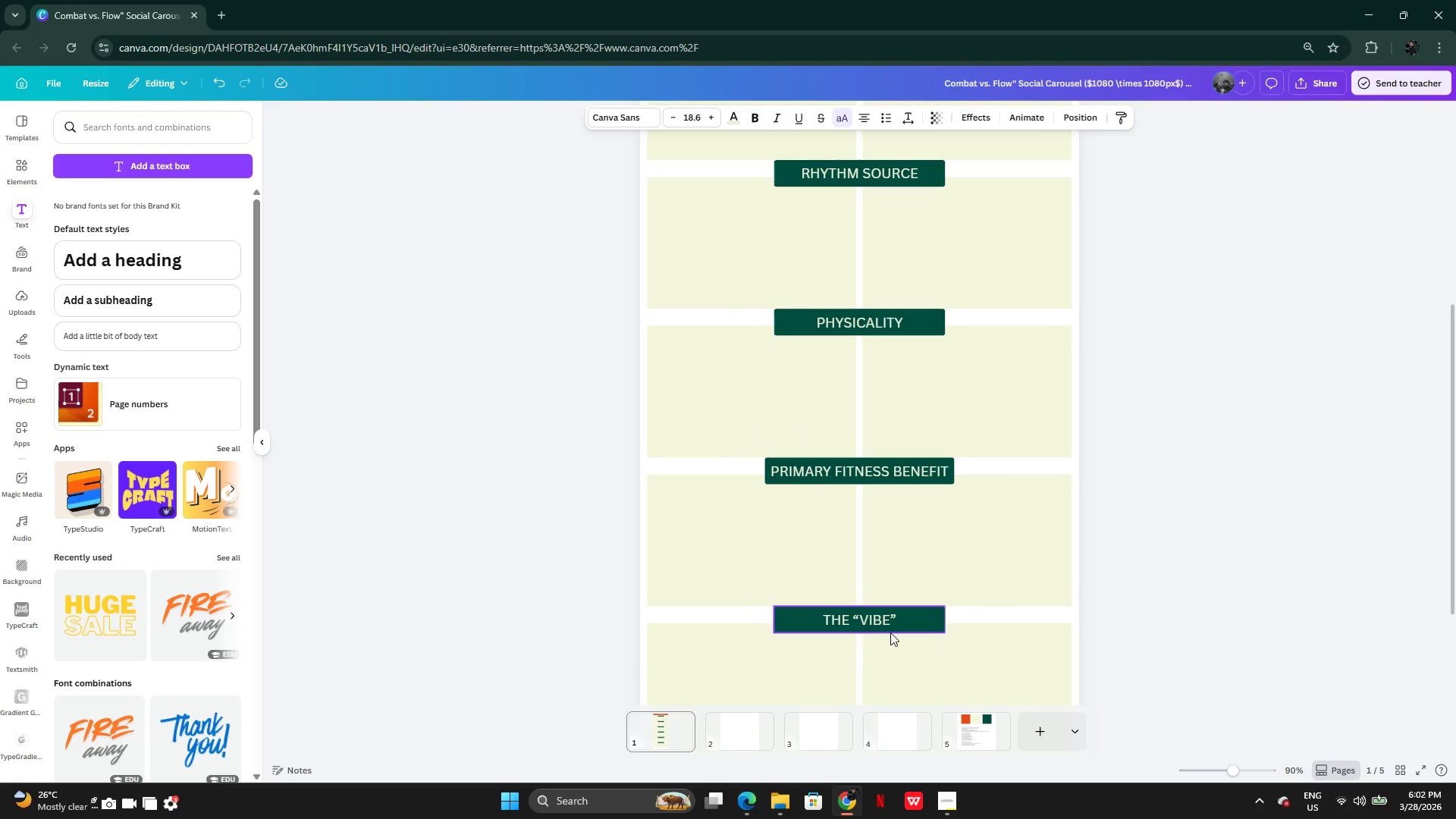 
left_click([1125, 518])
 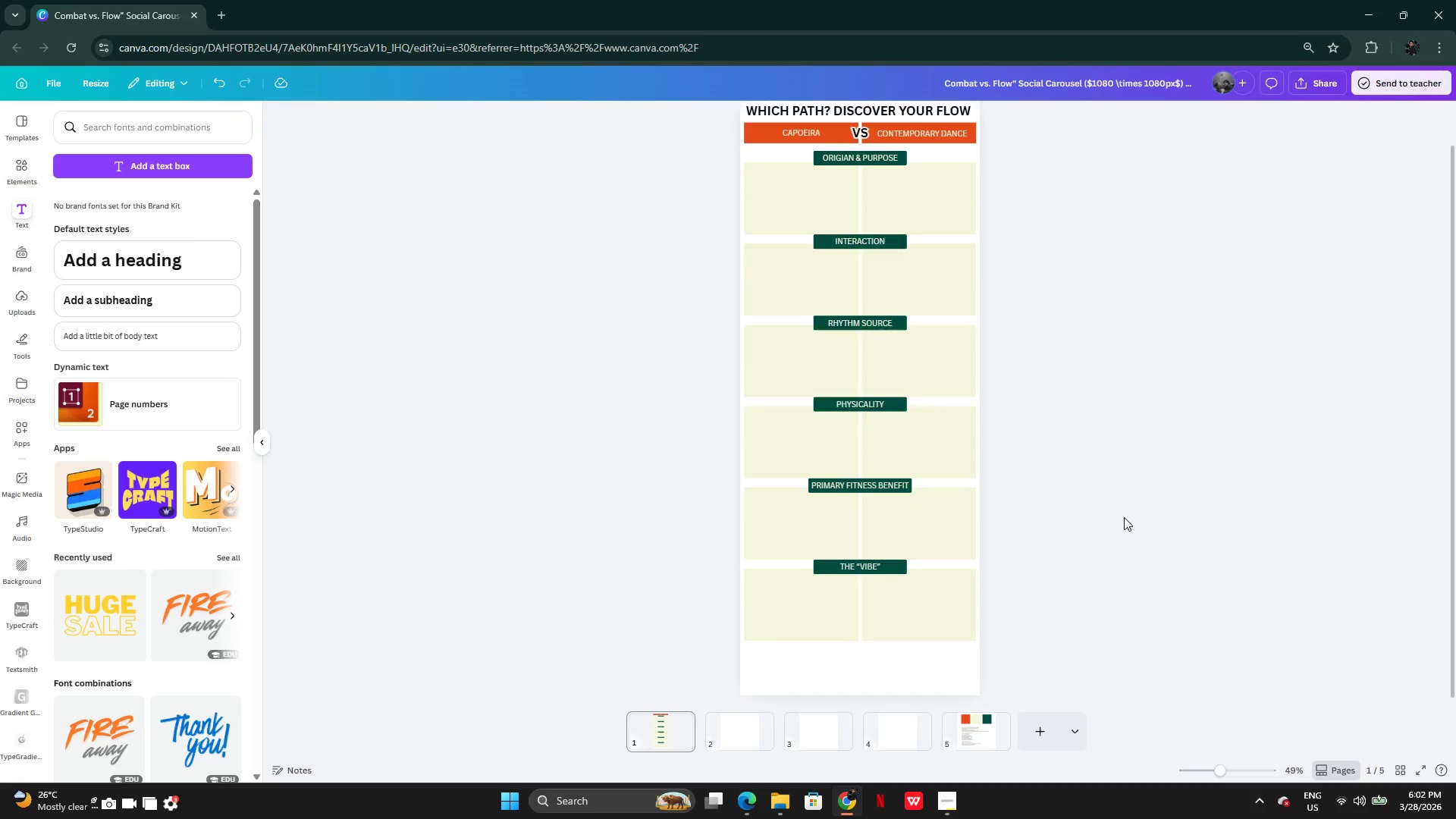 
mouse_move([1012, 310])
 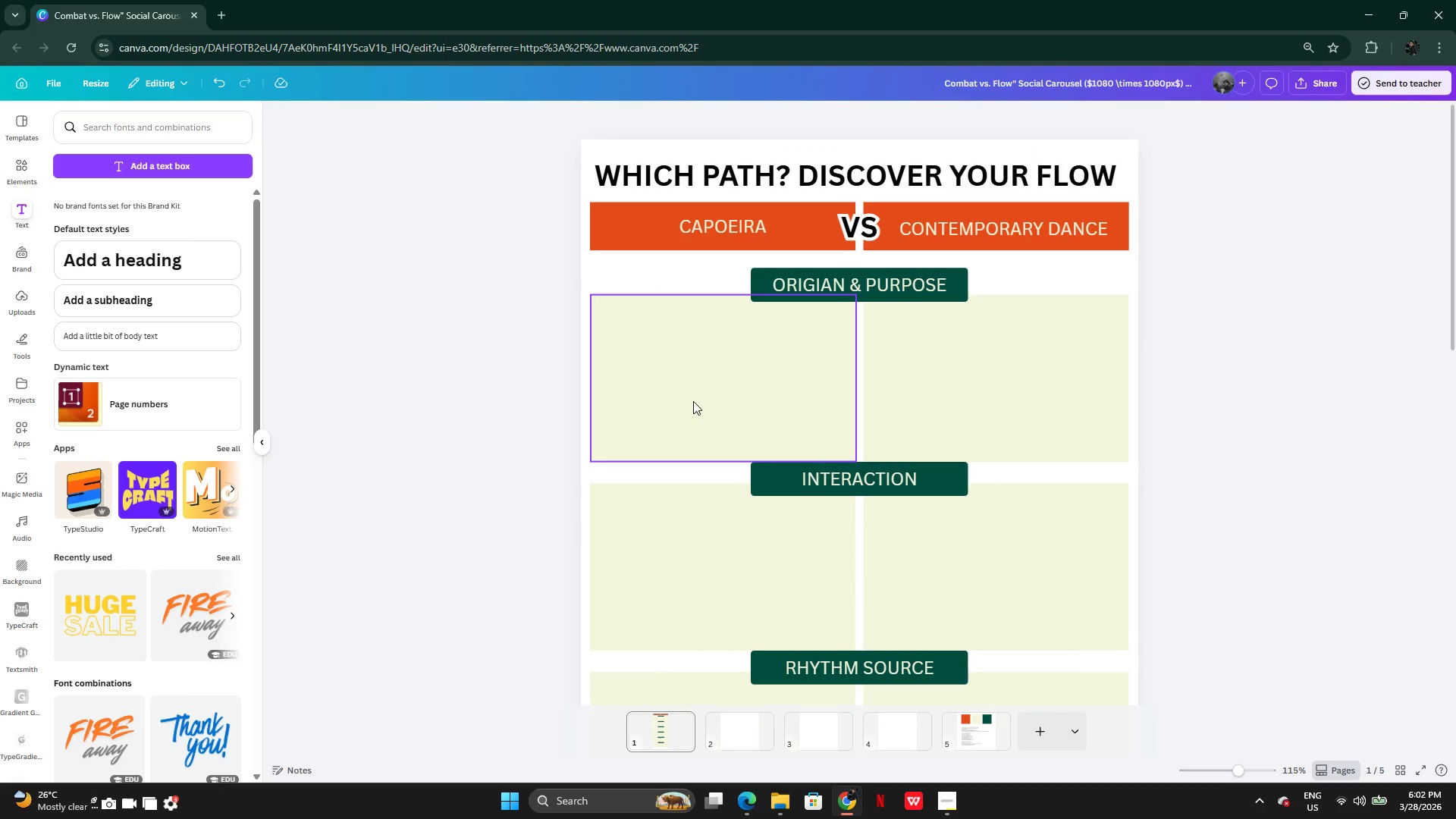 
wait(8.22)
 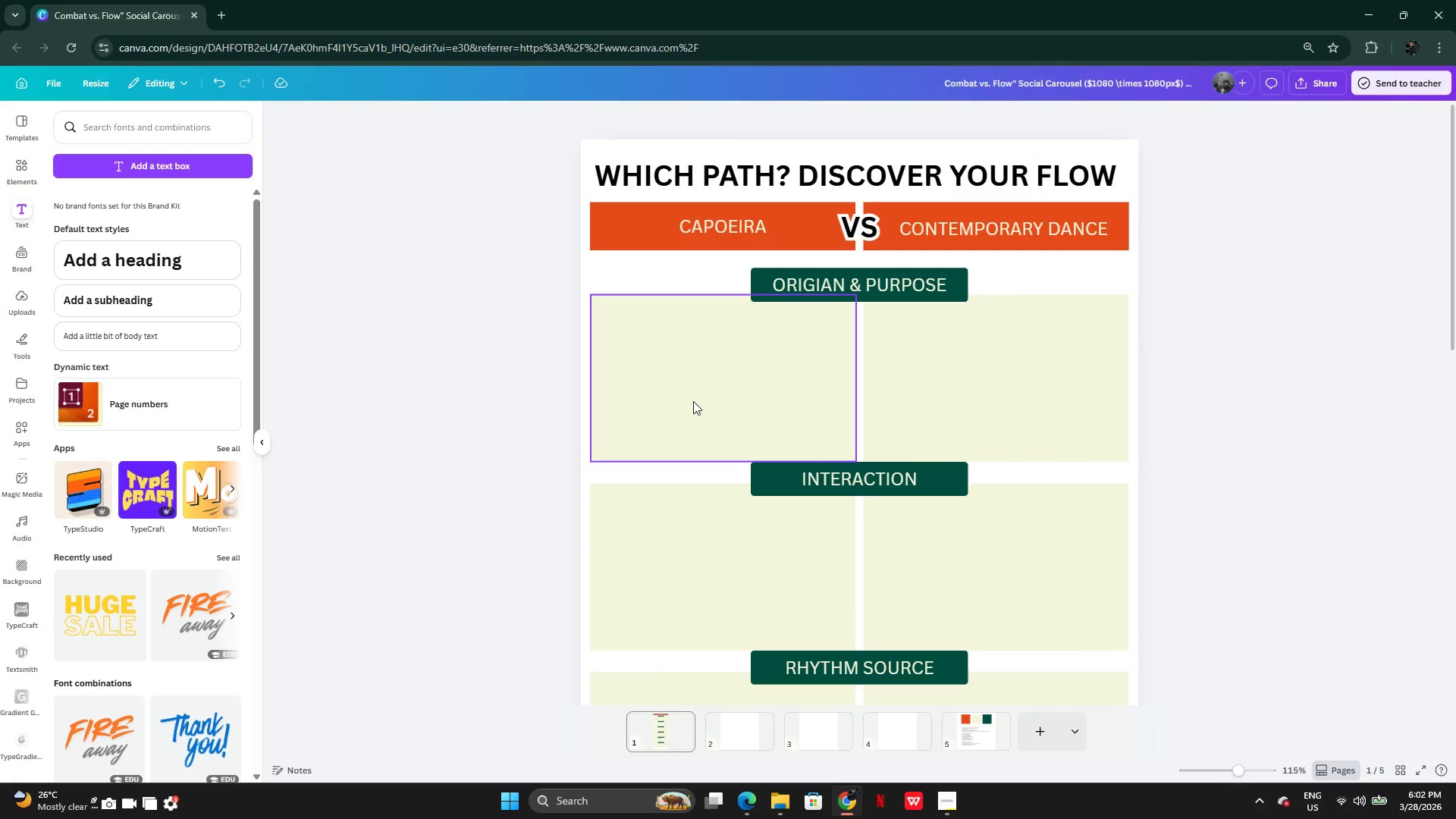 
left_click([676, 329])
 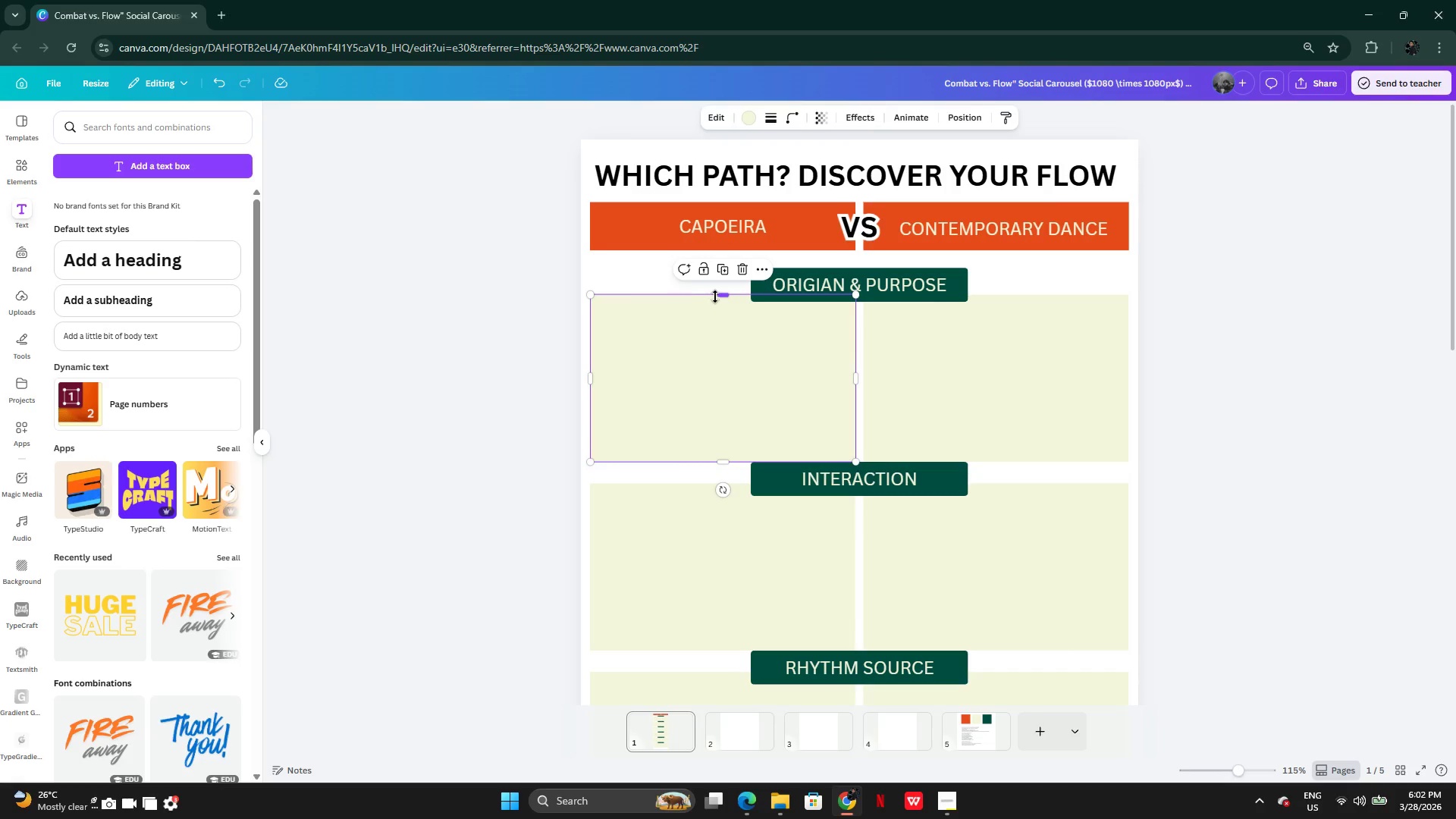 
left_click_drag(start_coordinate=[715, 297], to_coordinate=[718, 268])
 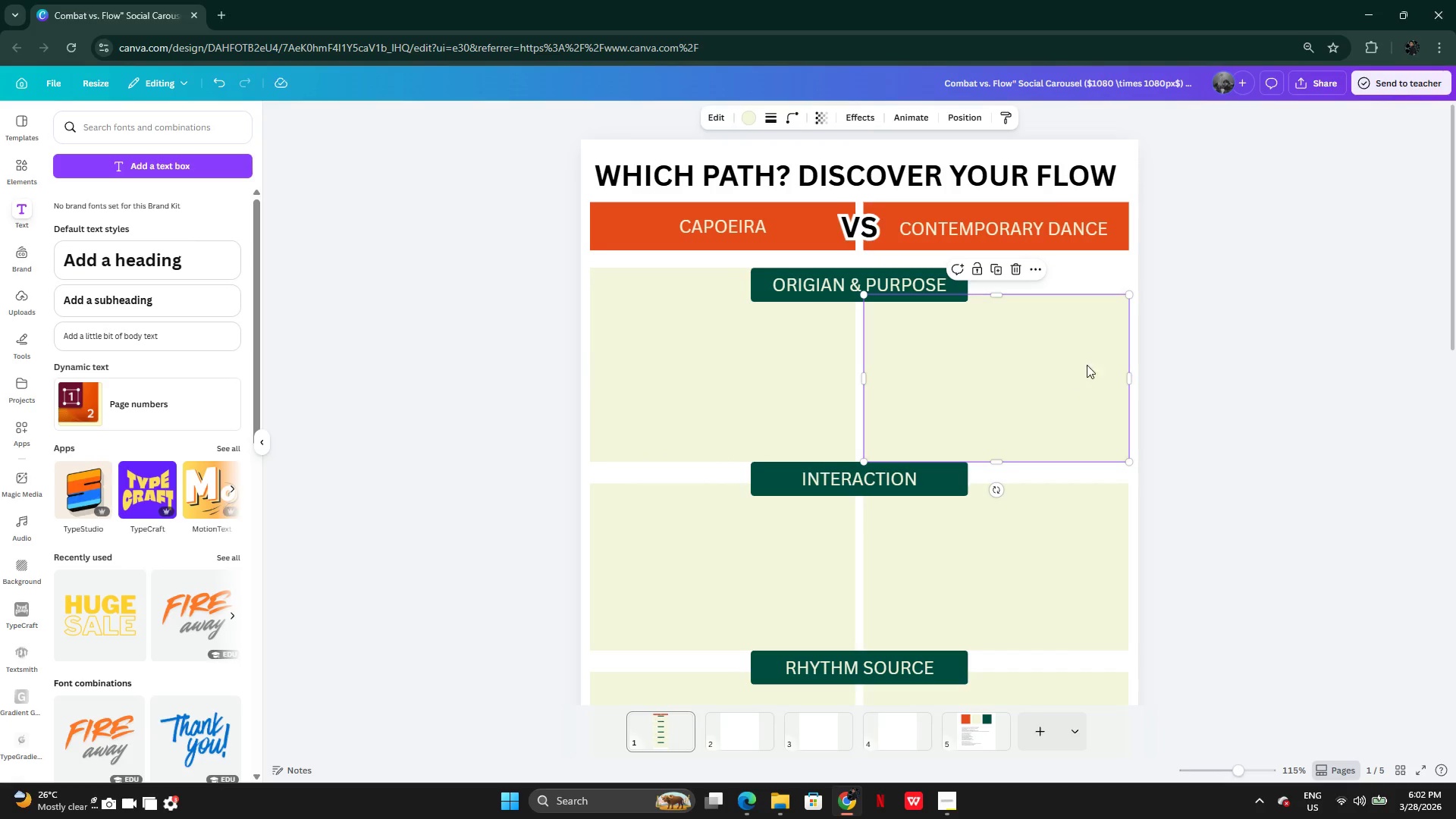 
double_click([1255, 345])
 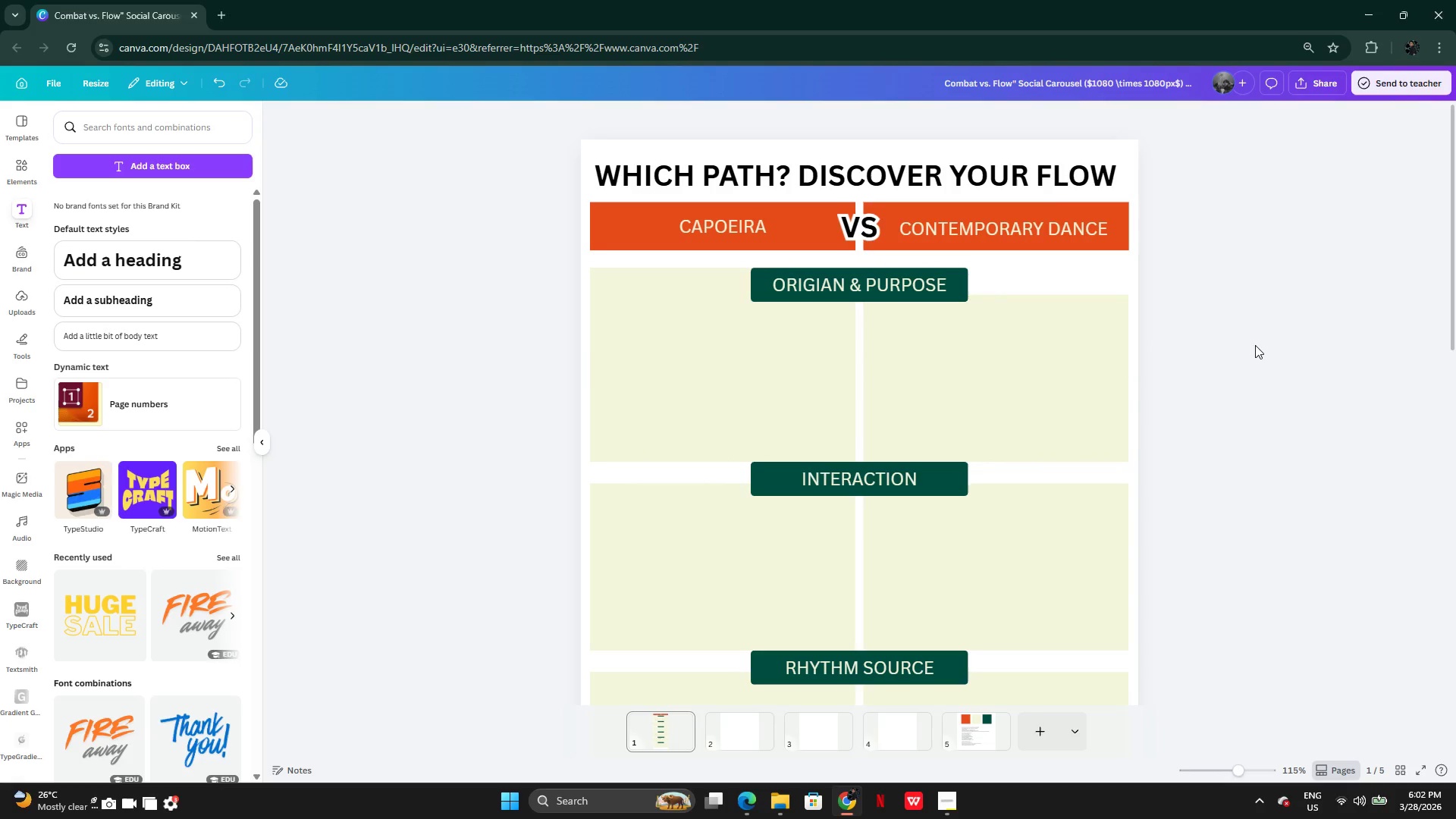 
key(Control+Z)
 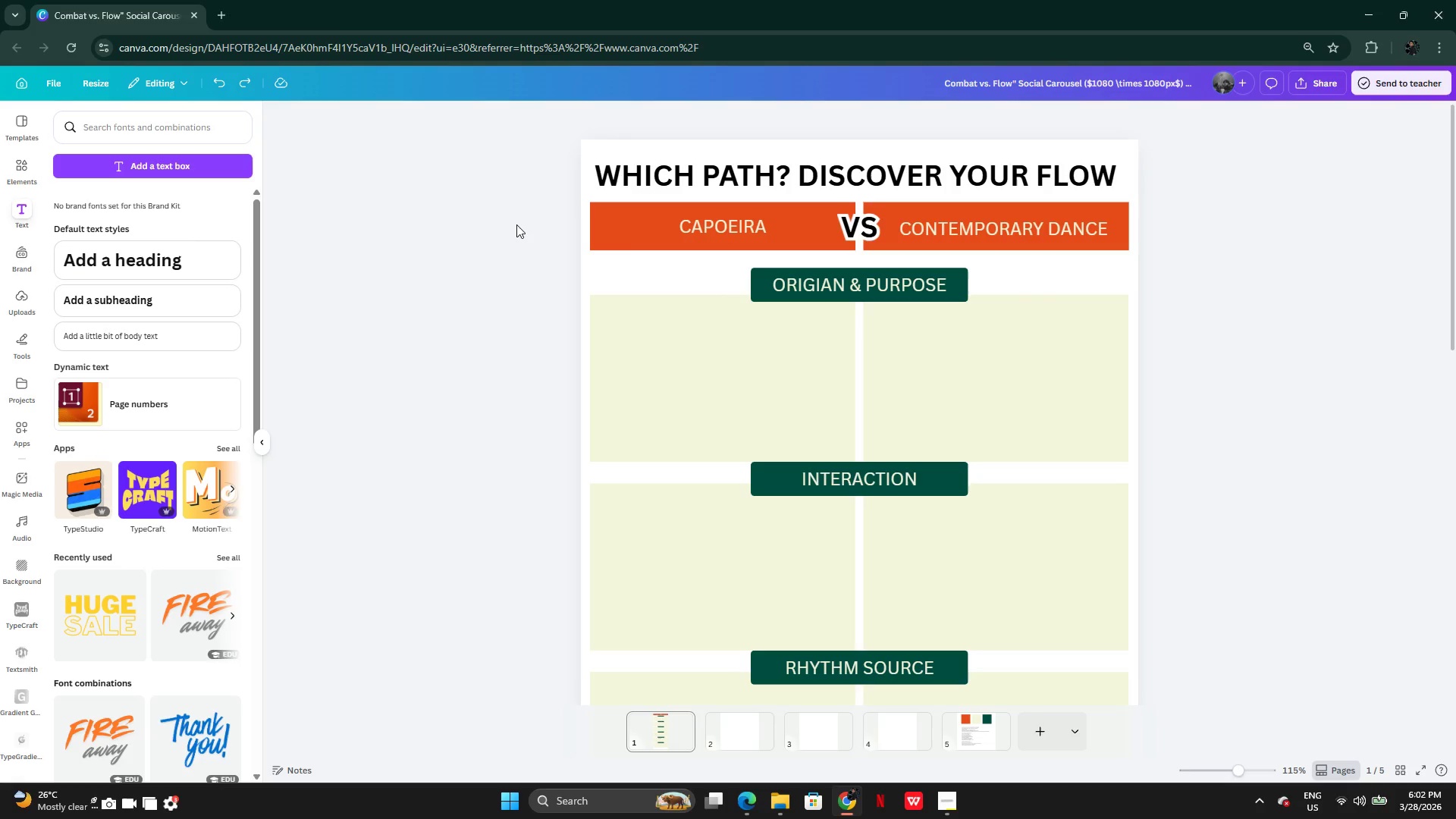 
left_click_drag(start_coordinate=[518, 220], to_coordinate=[1025, 232])
 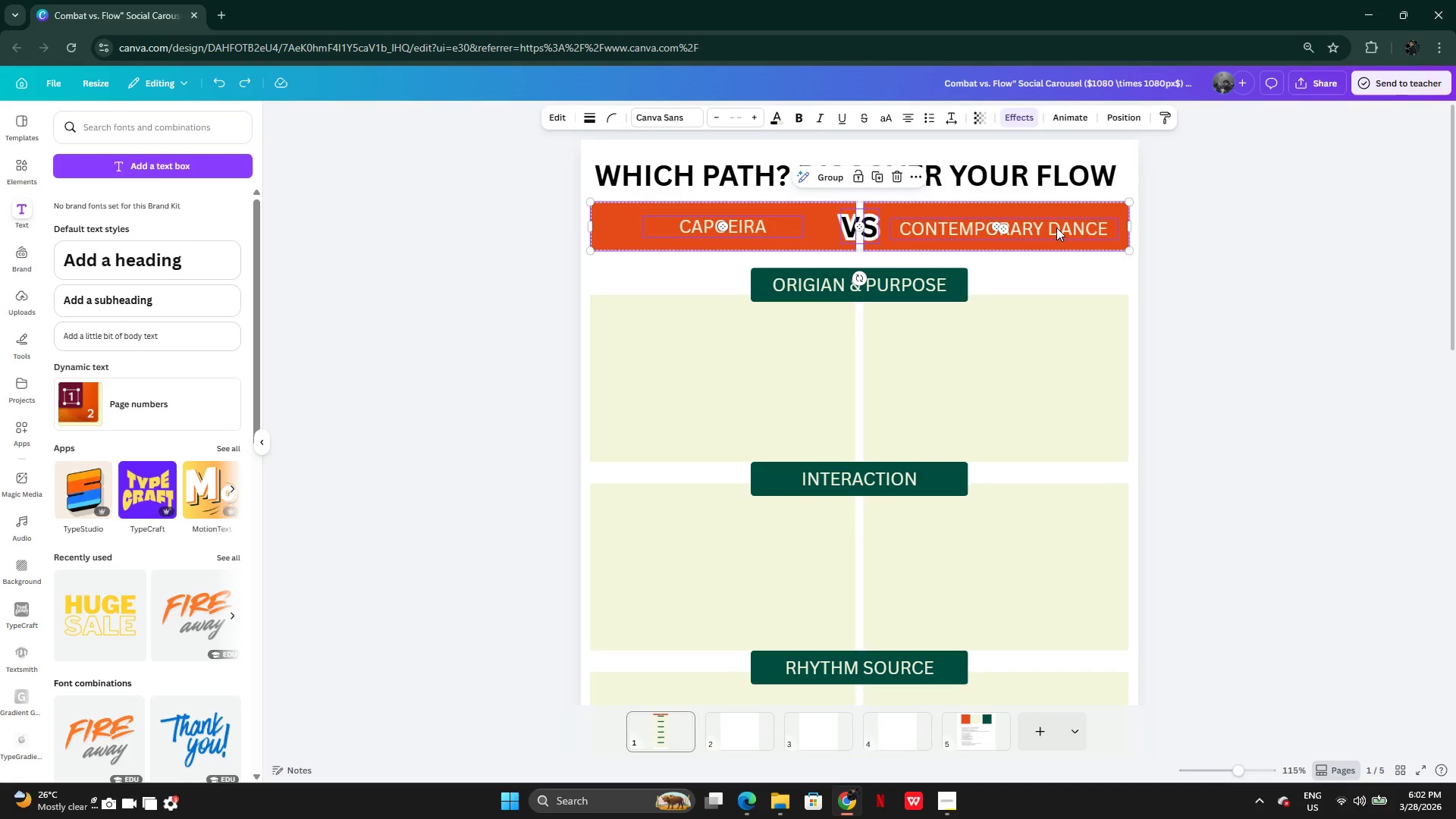 
left_click_drag(start_coordinate=[1056, 228], to_coordinate=[1055, 240])
 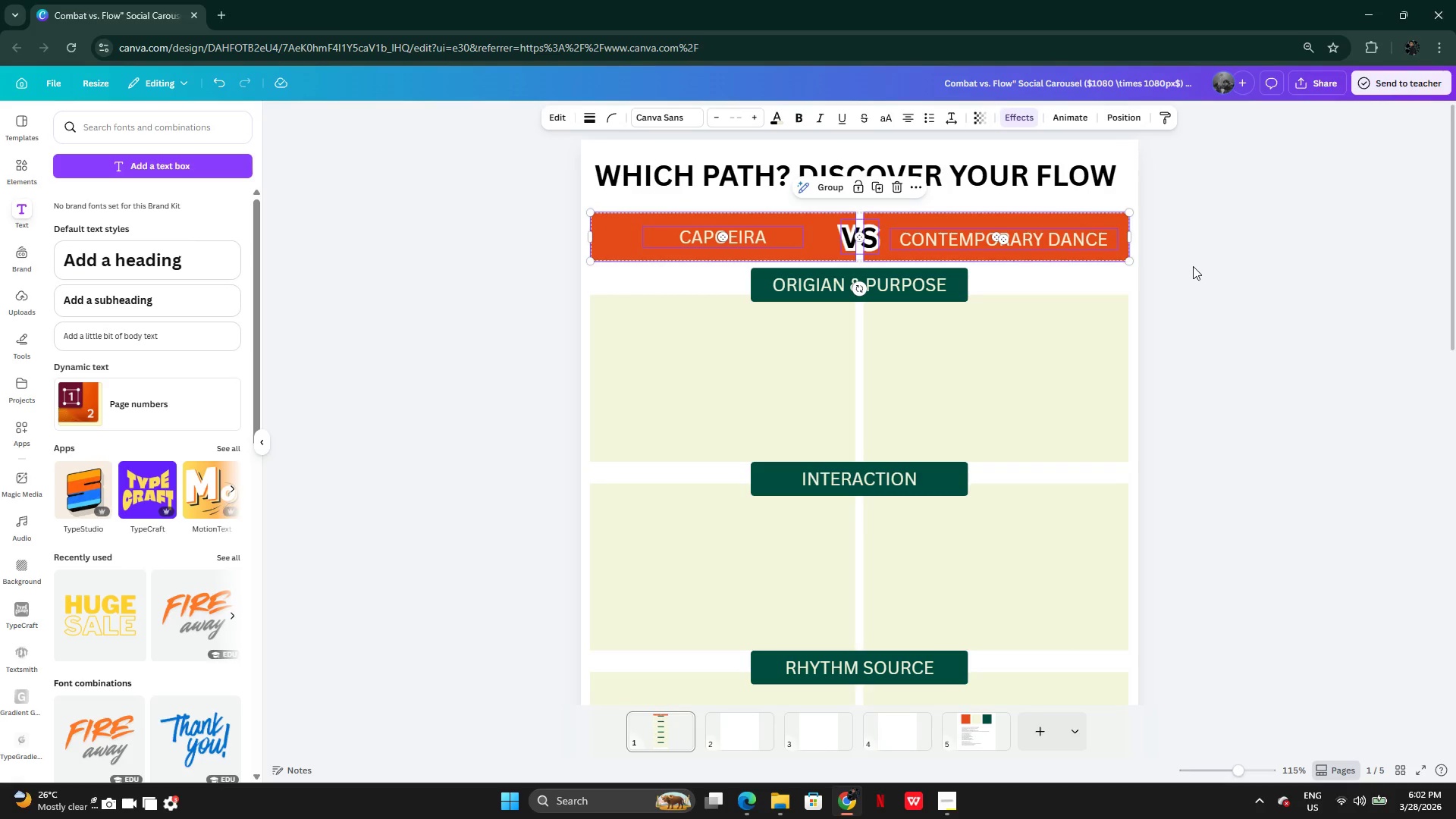 
left_click([1193, 266])
 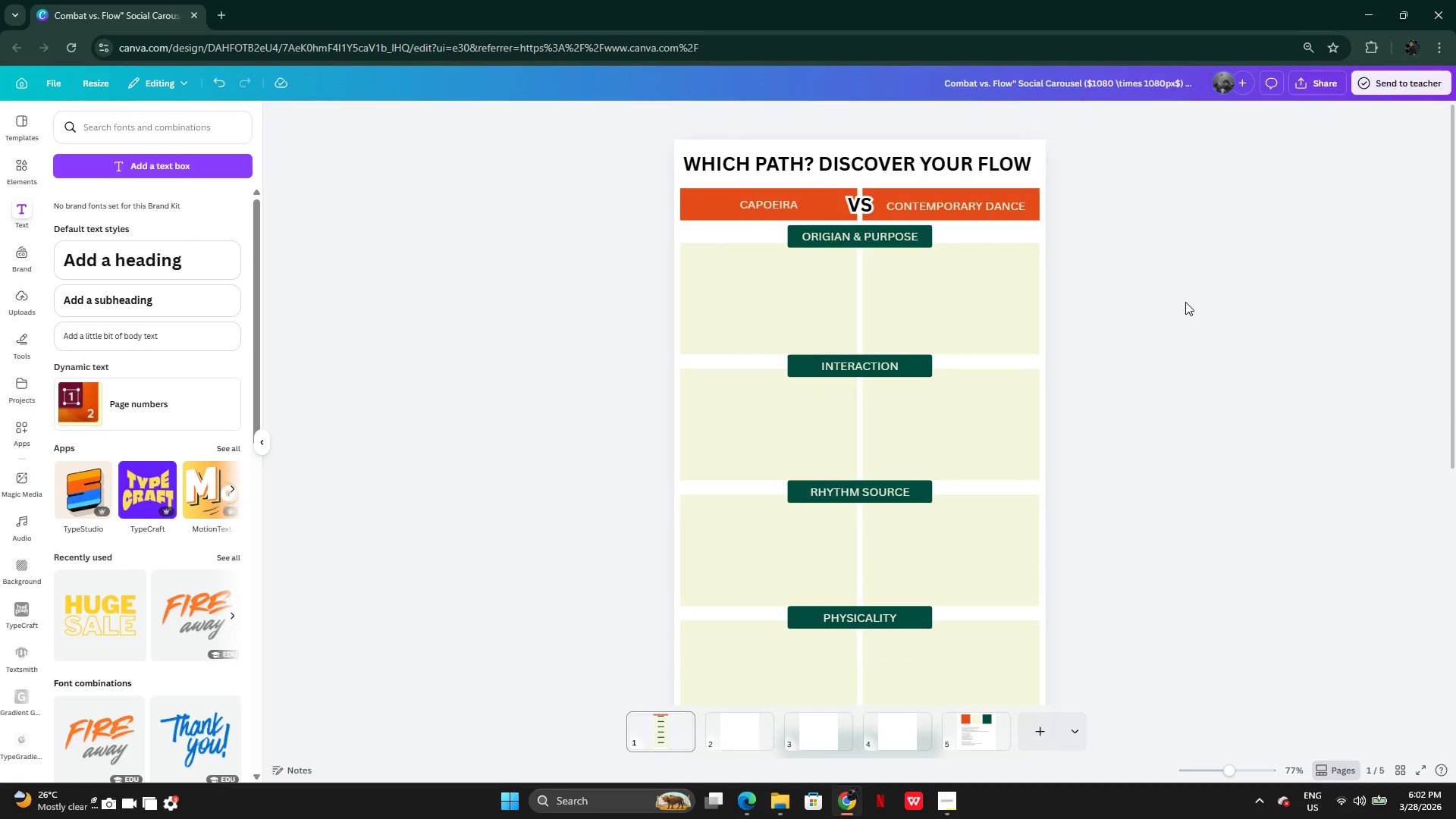 
left_click([921, 164])
 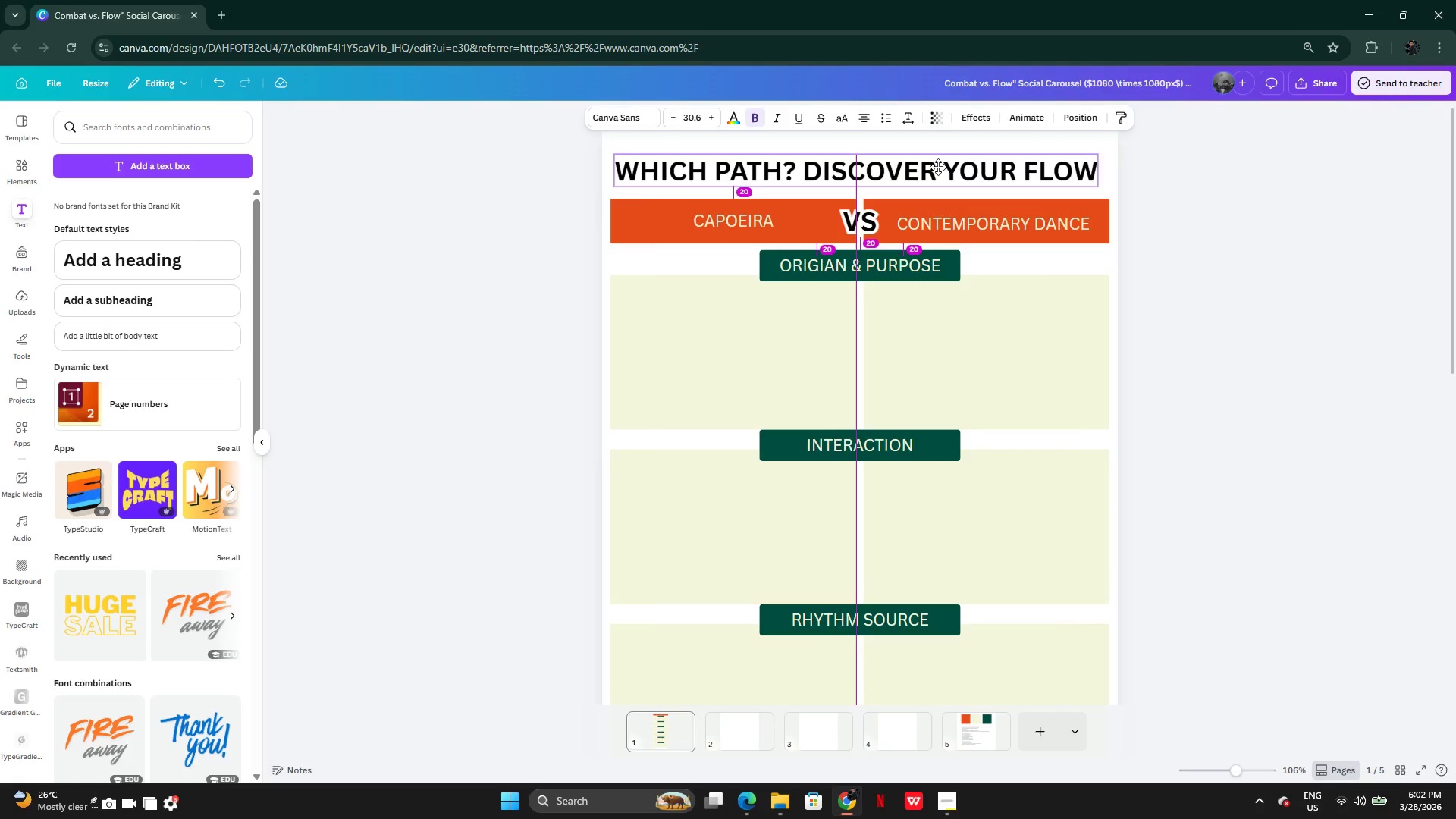 
left_click([1237, 231])
 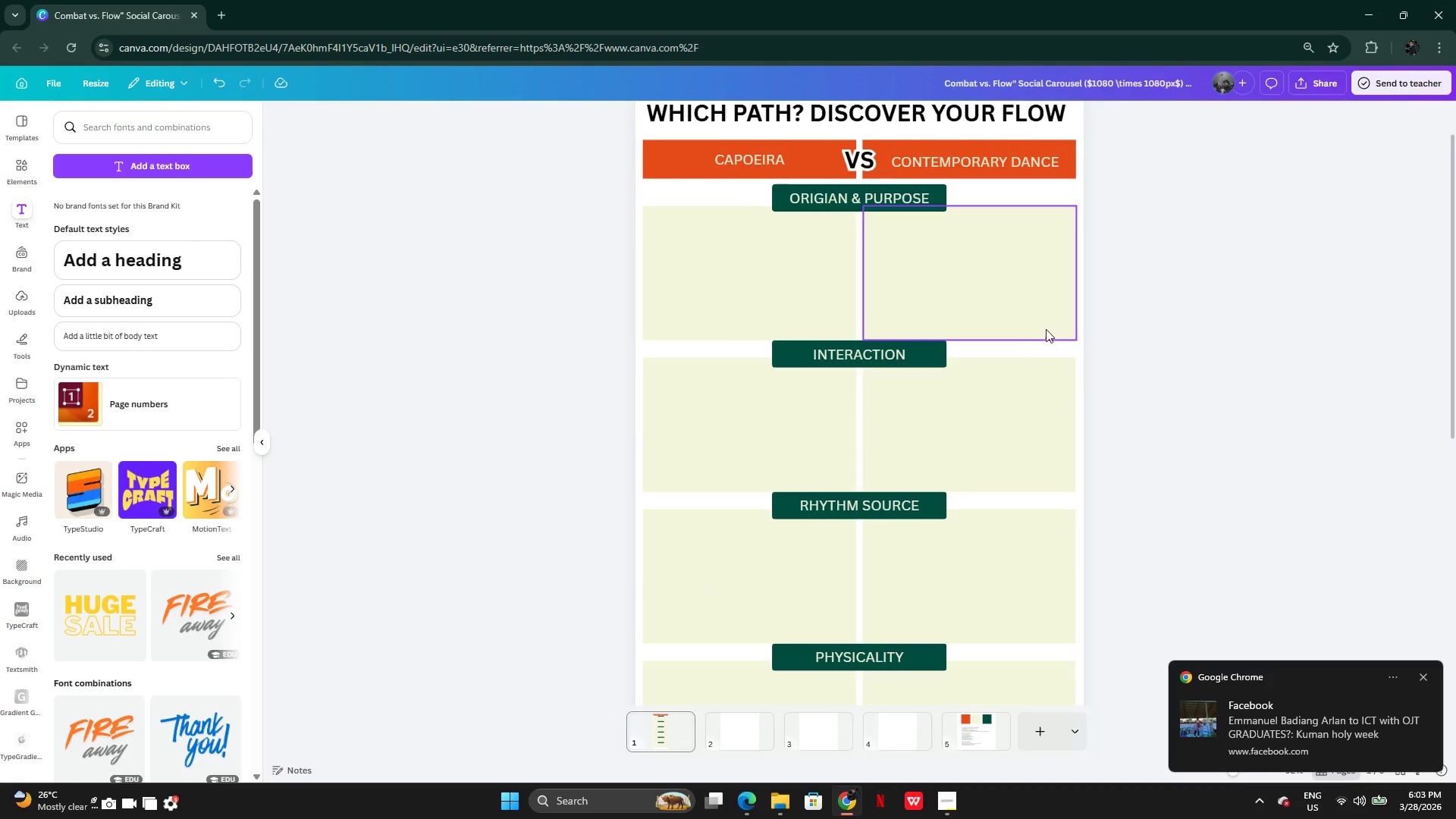 
wait(30.16)
 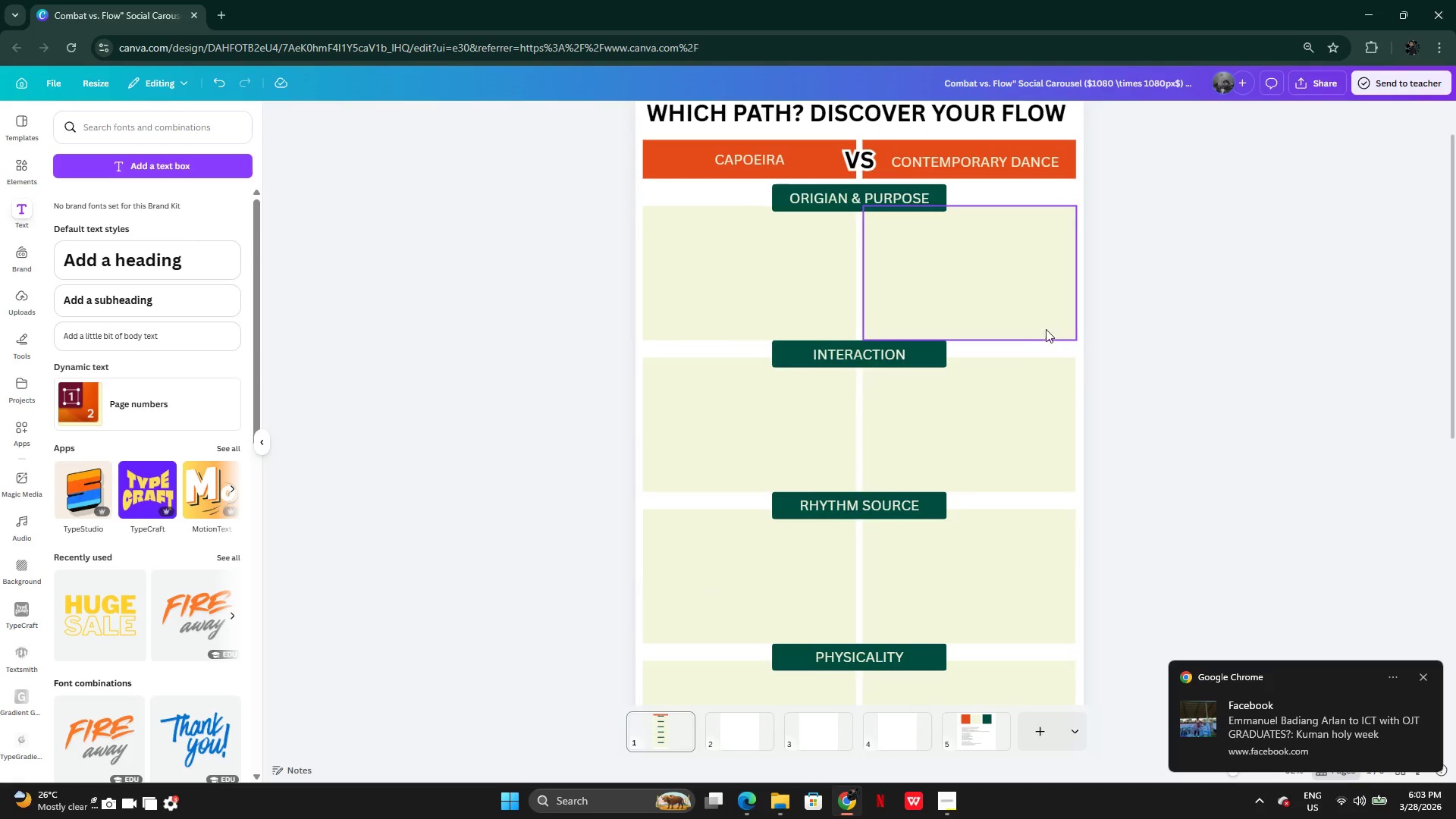 
left_click([123, 297])
 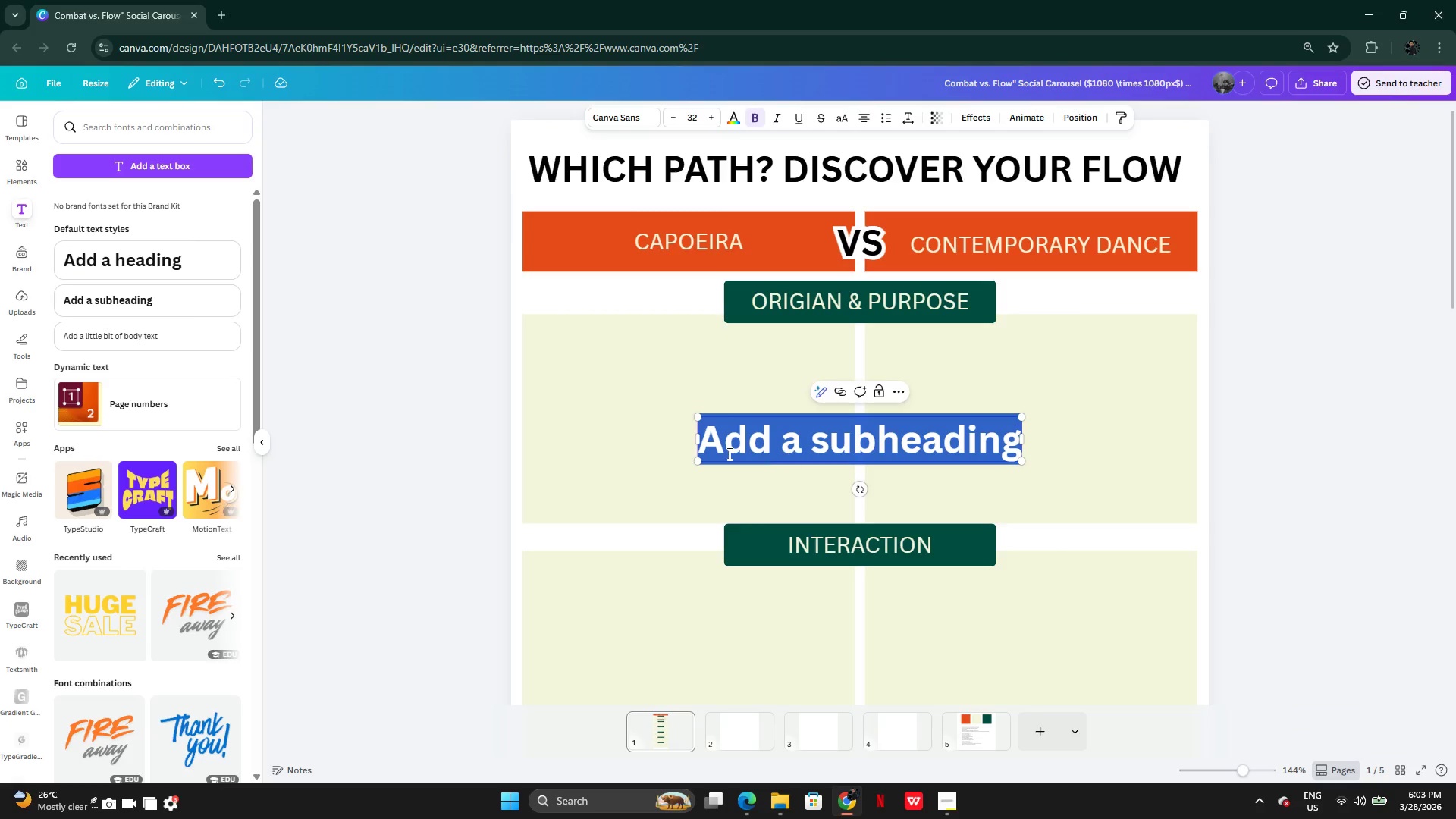 
left_click([1048, 453])
 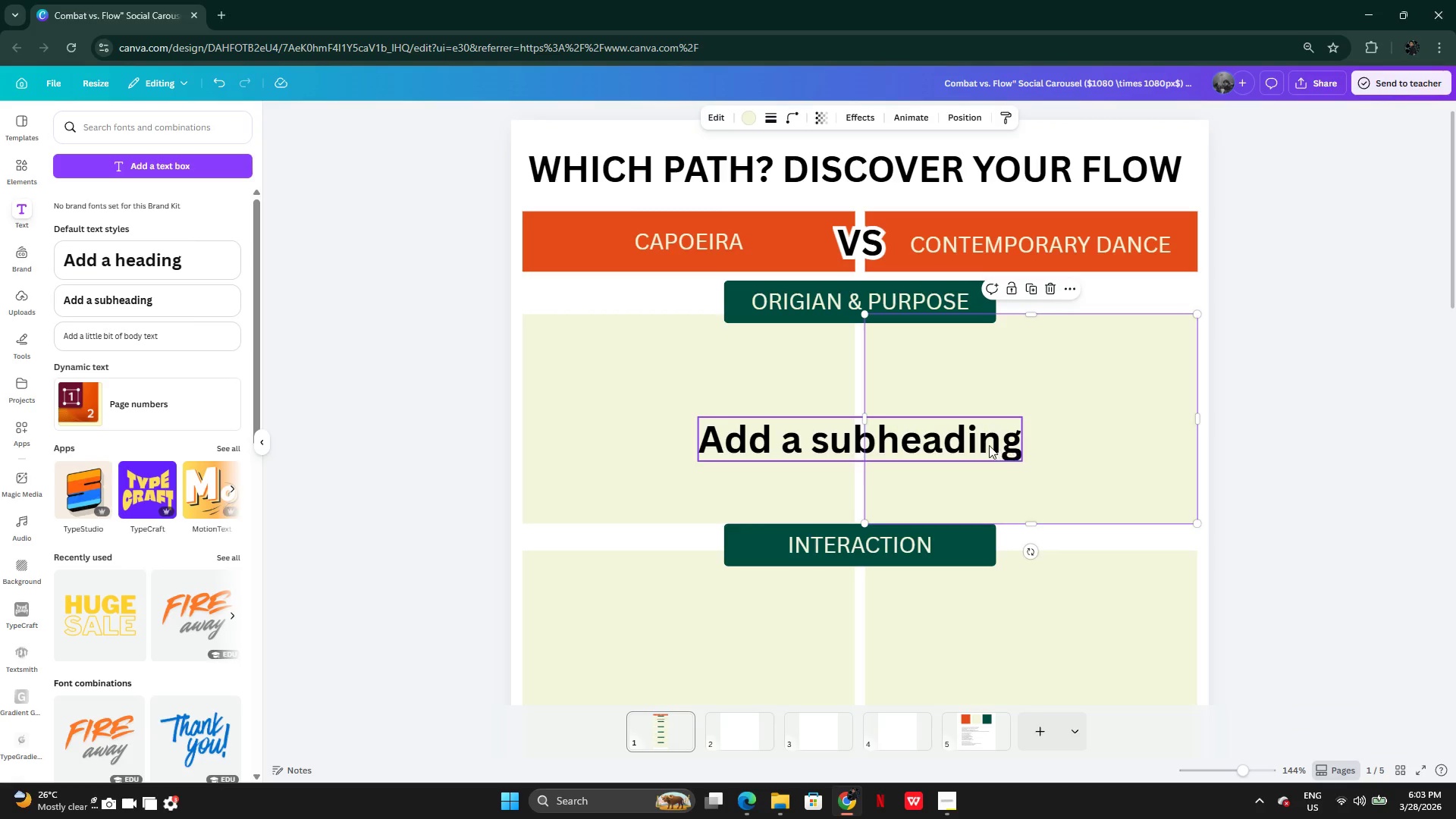 
left_click([989, 445])
 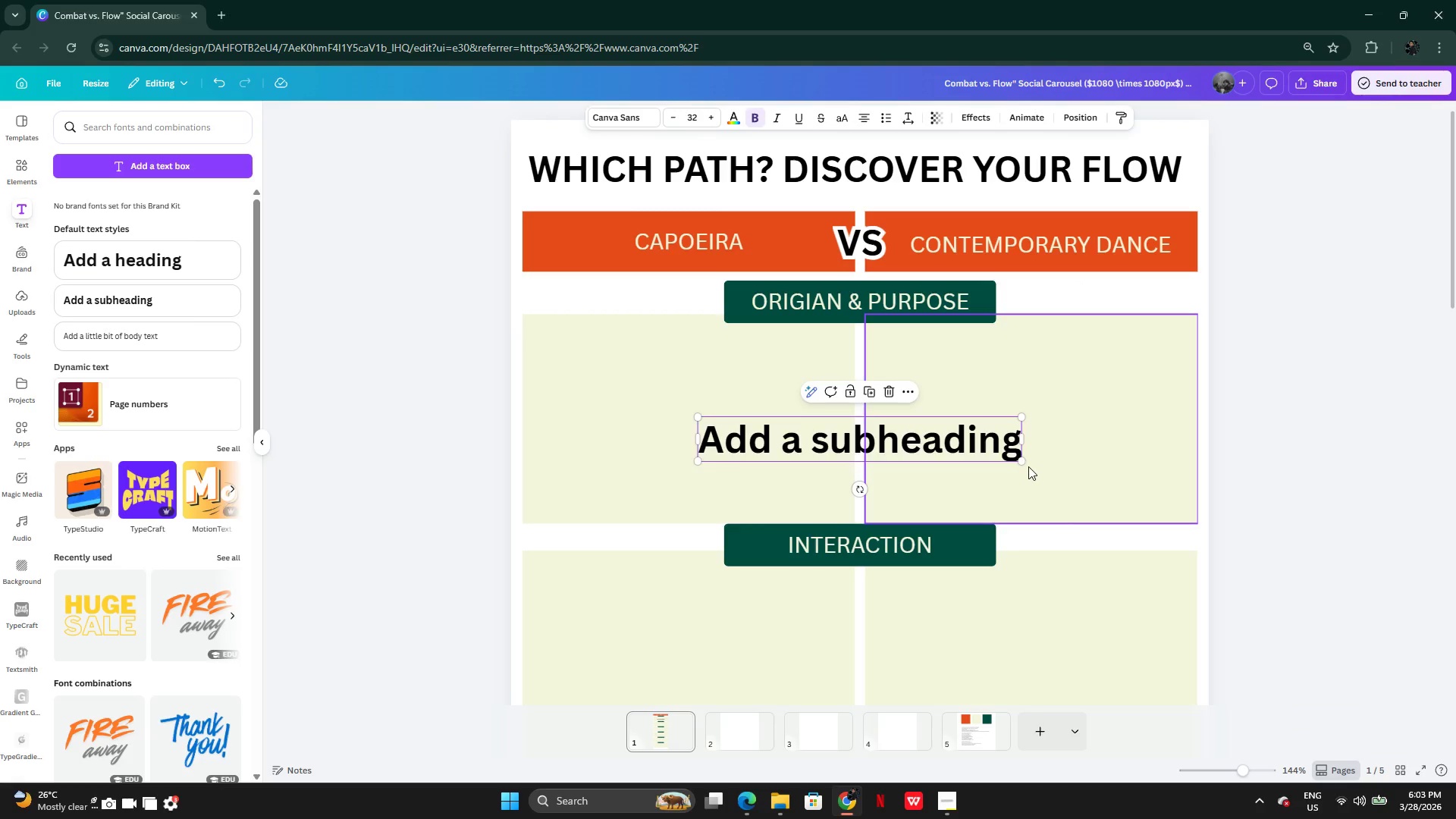 
left_click_drag(start_coordinate=[1020, 461], to_coordinate=[821, 443])
 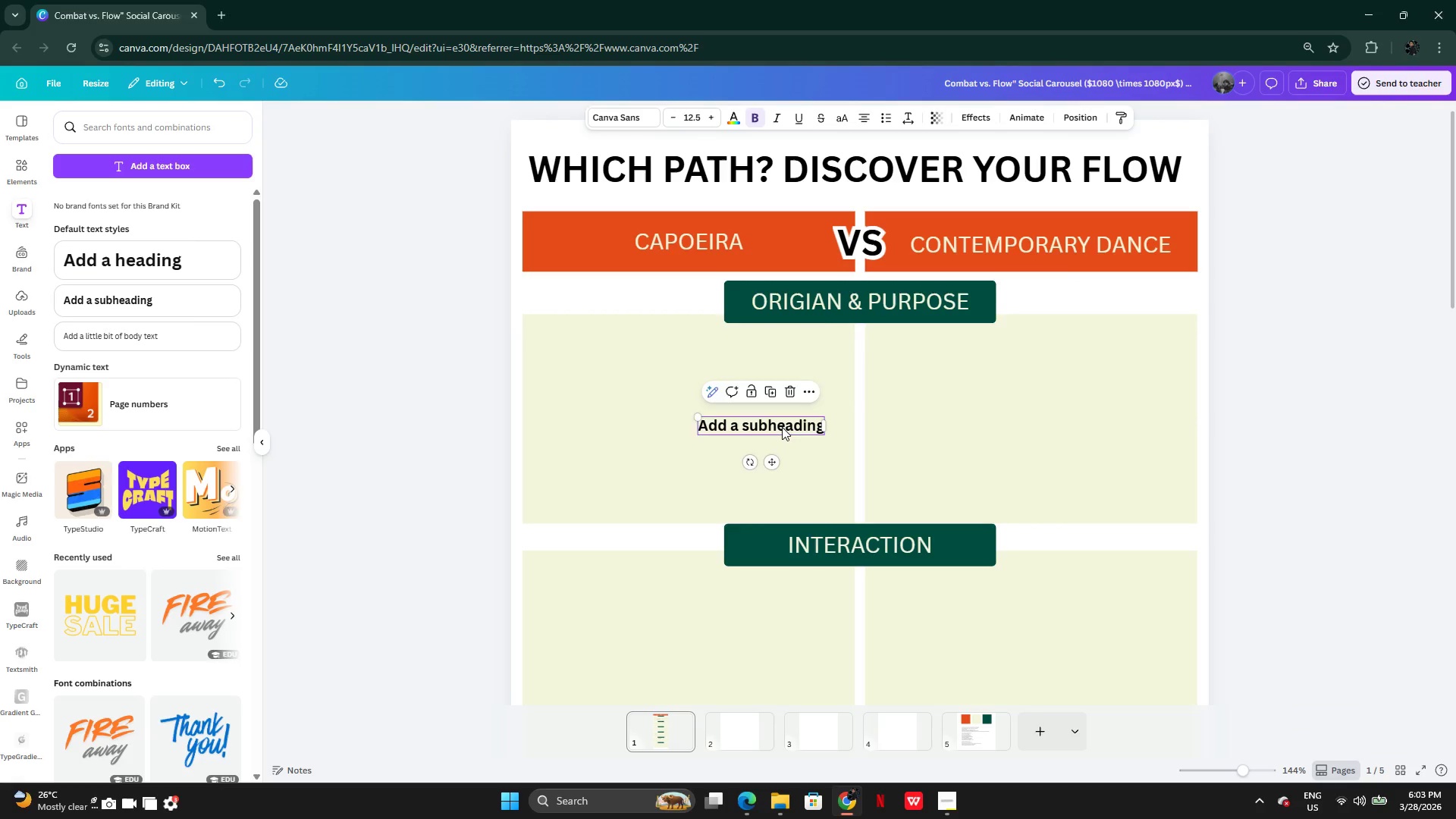 
left_click_drag(start_coordinate=[782, 427], to_coordinate=[682, 475])
 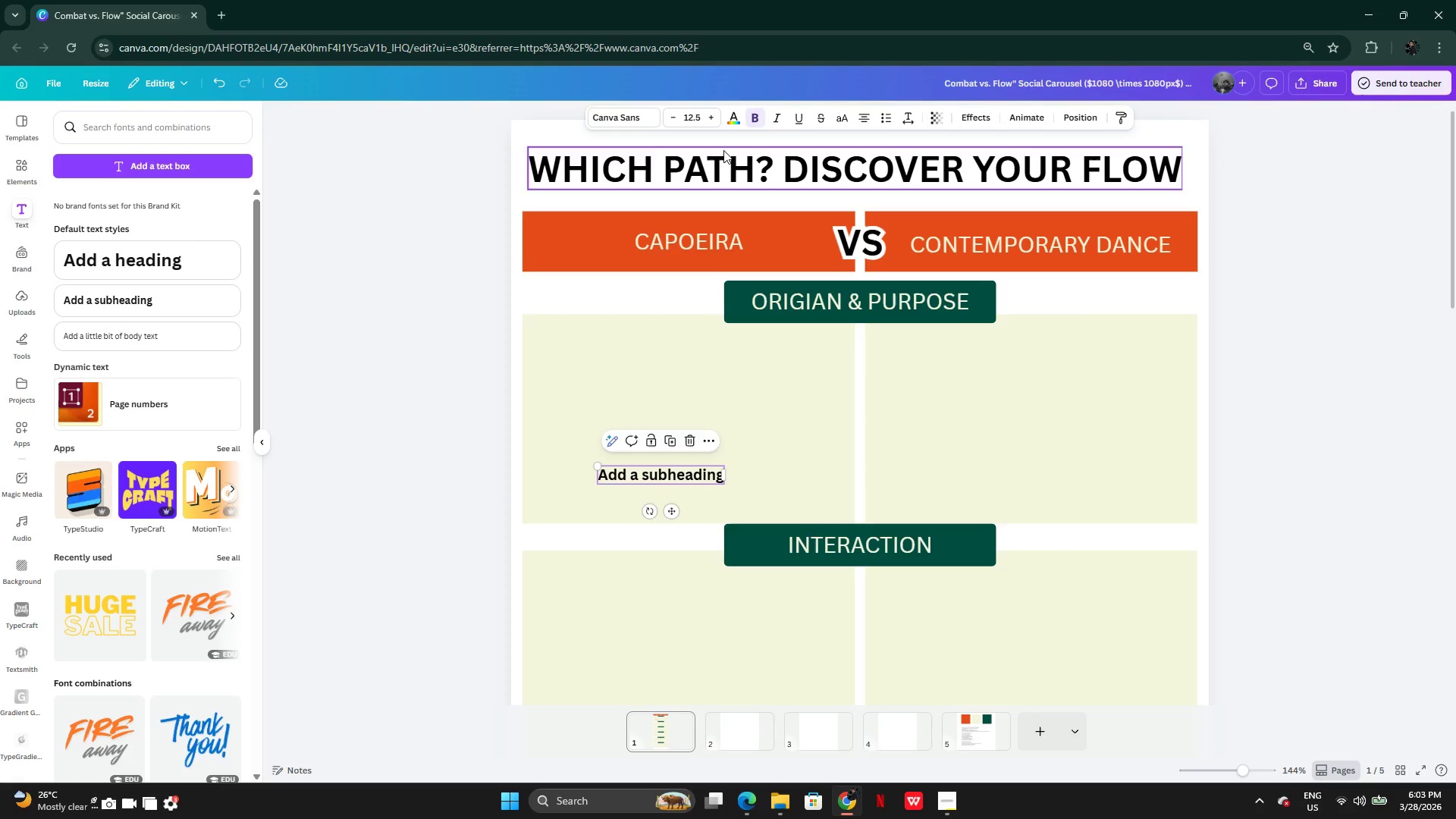 
wait(5.72)
 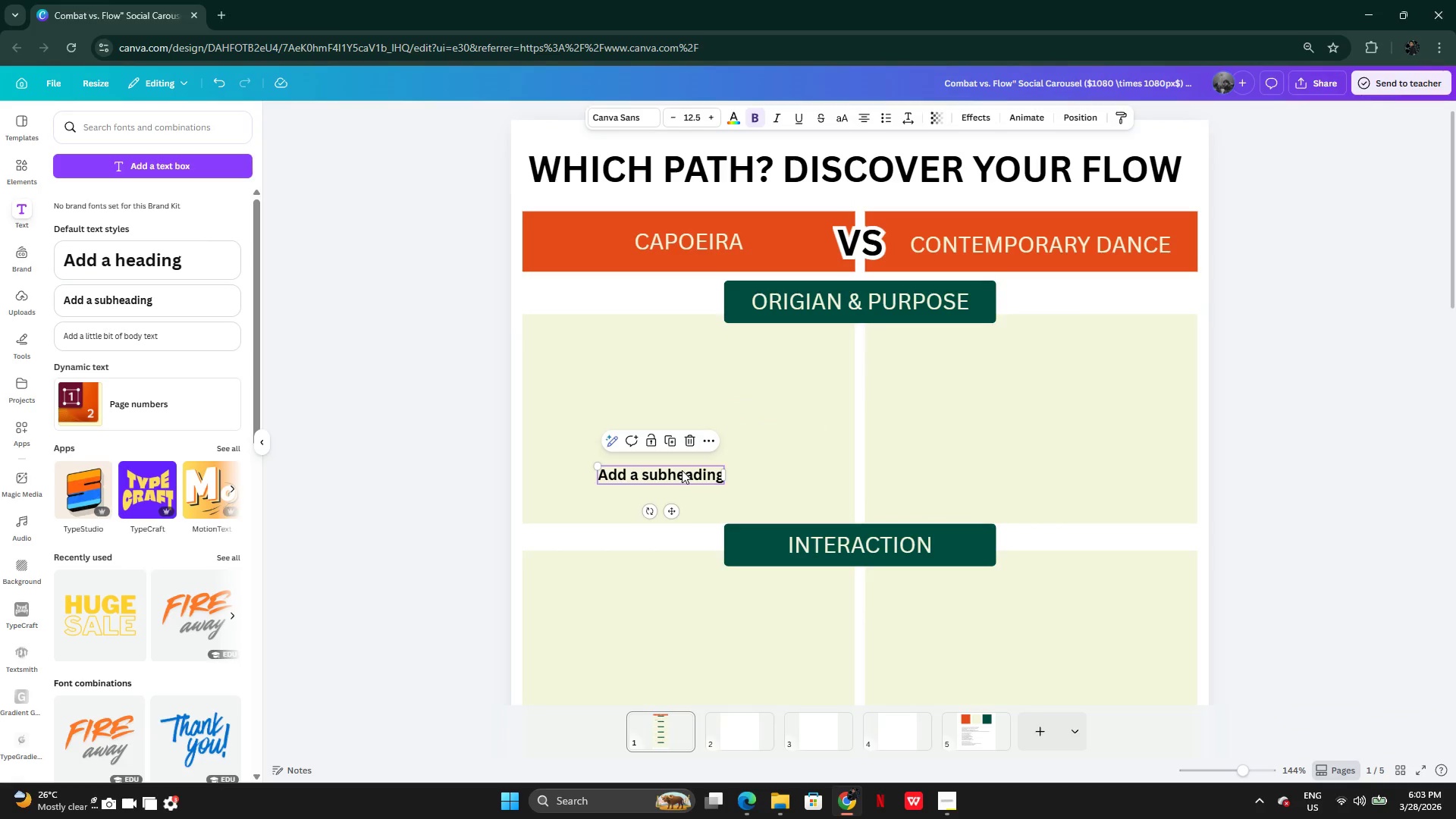 
left_click([761, 120])
 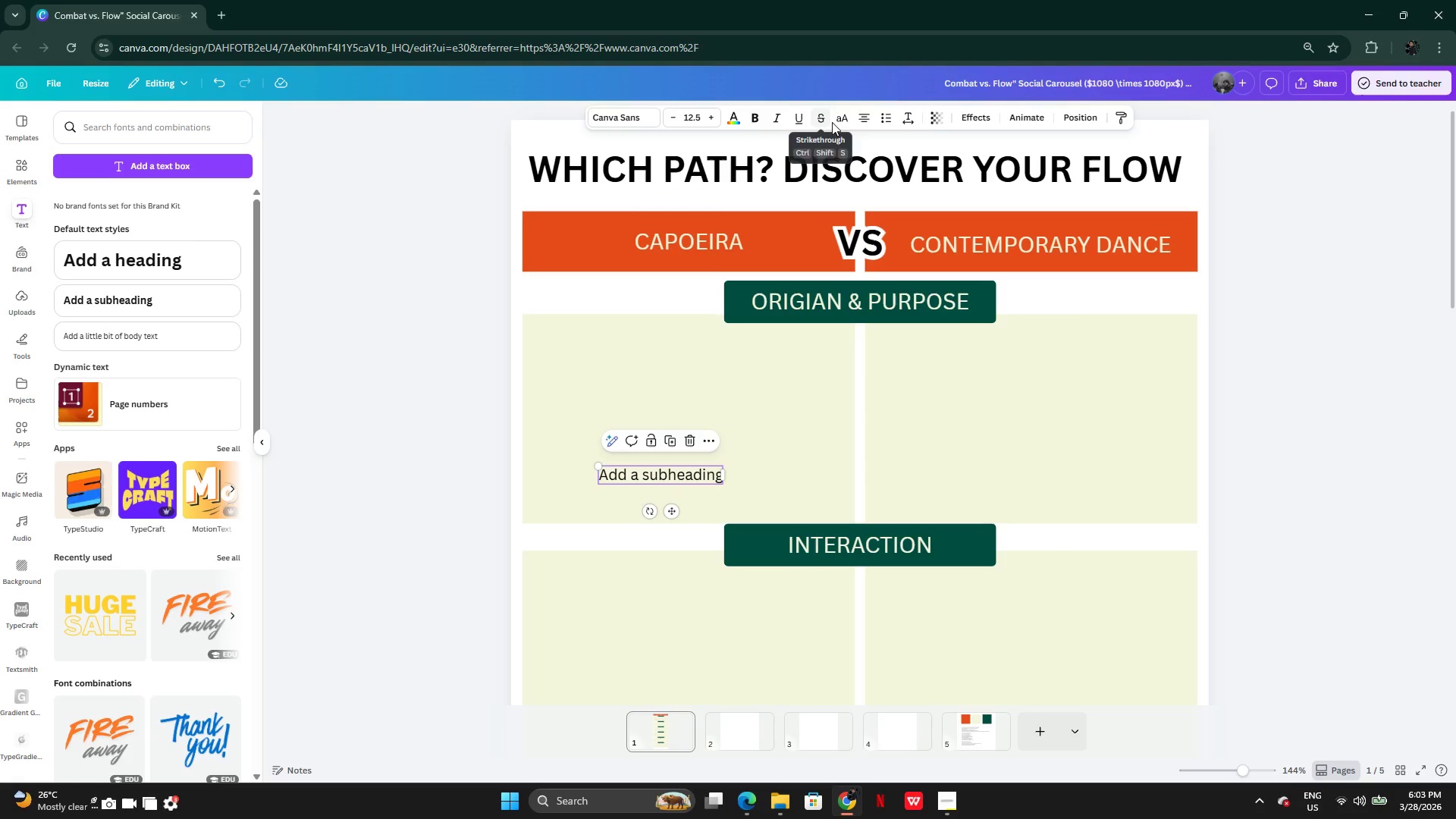 
left_click([835, 122])
 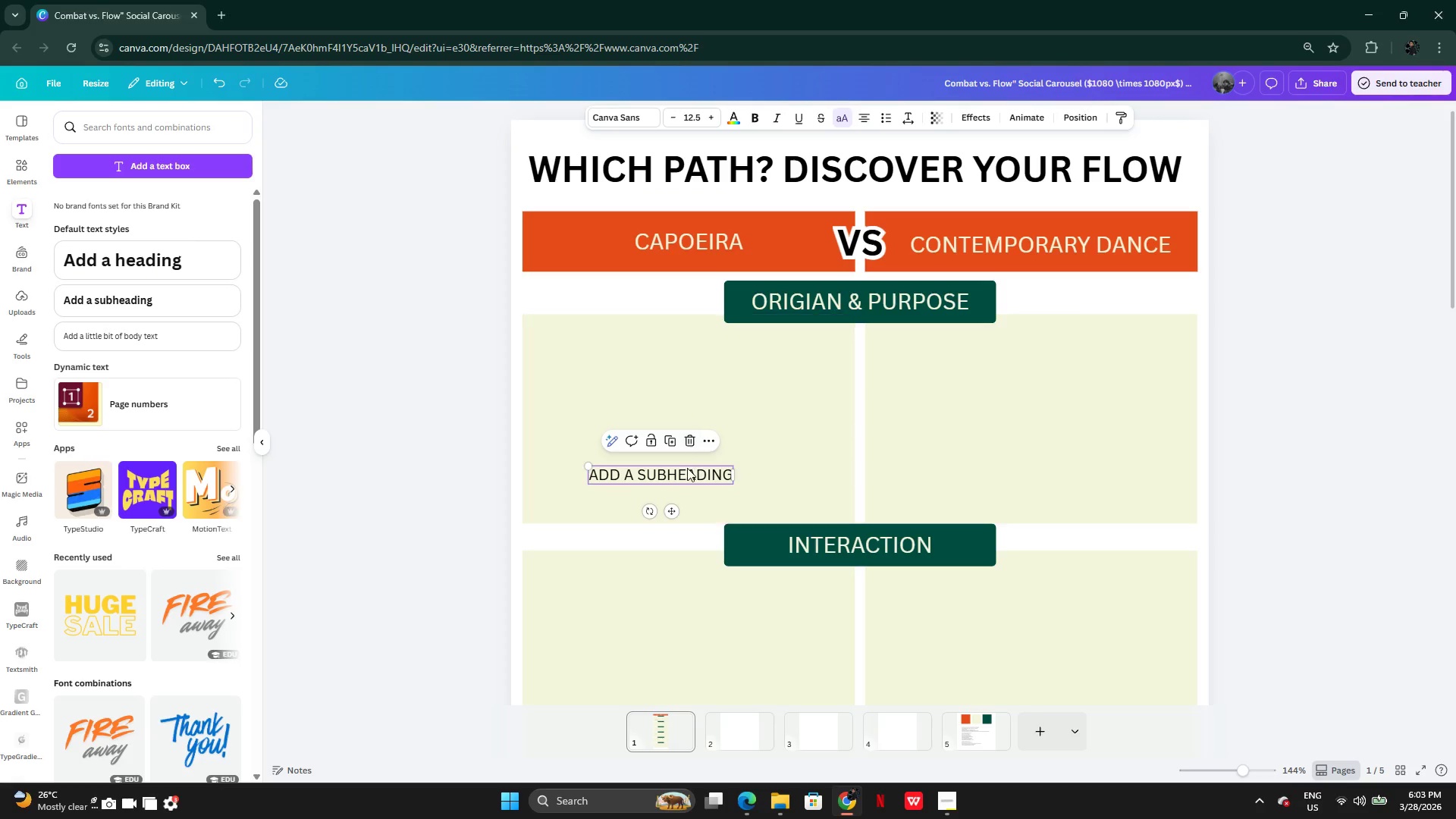 
double_click([692, 468])
 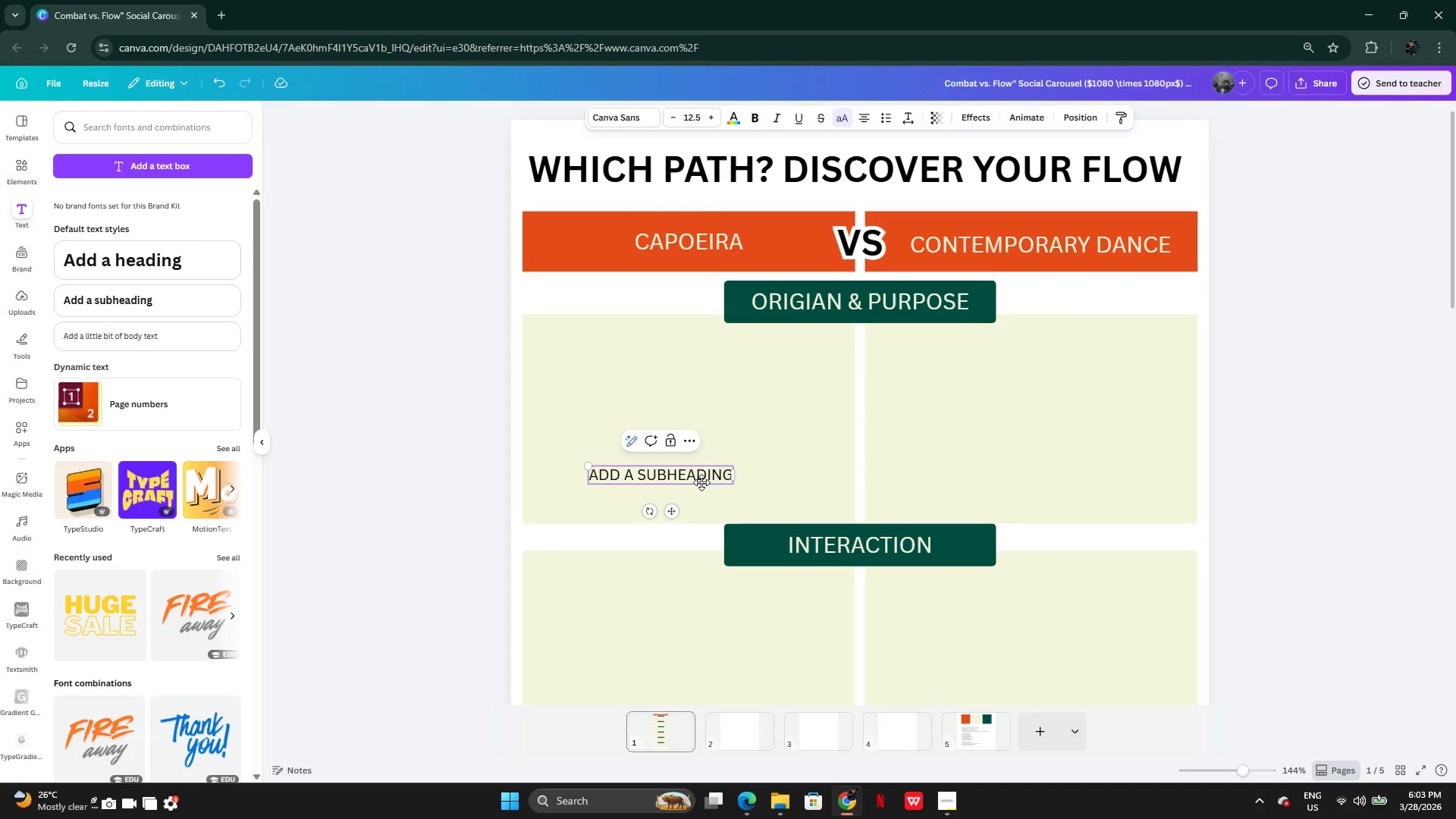 
left_click([701, 482])
 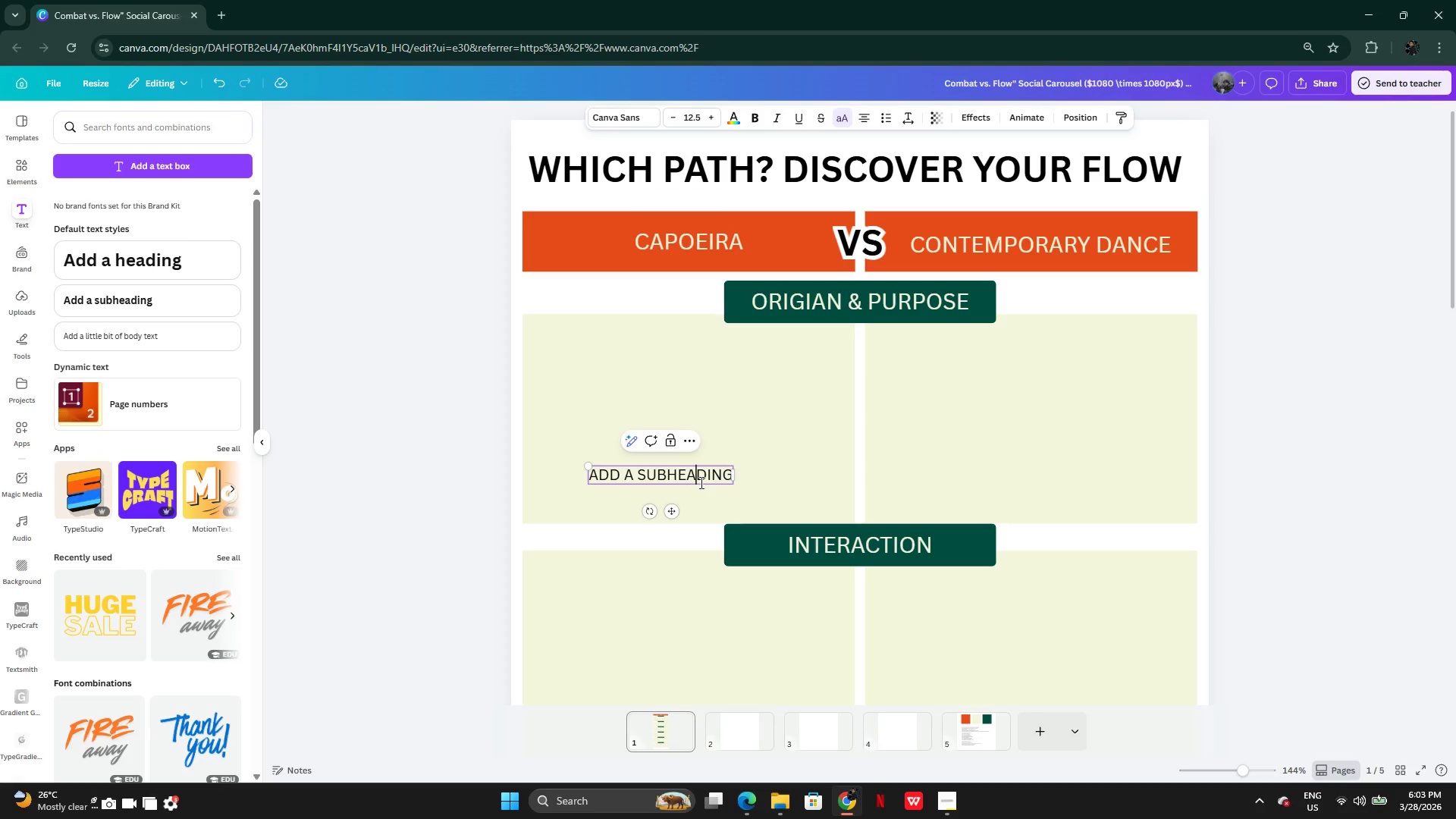 
key(Control+S)
 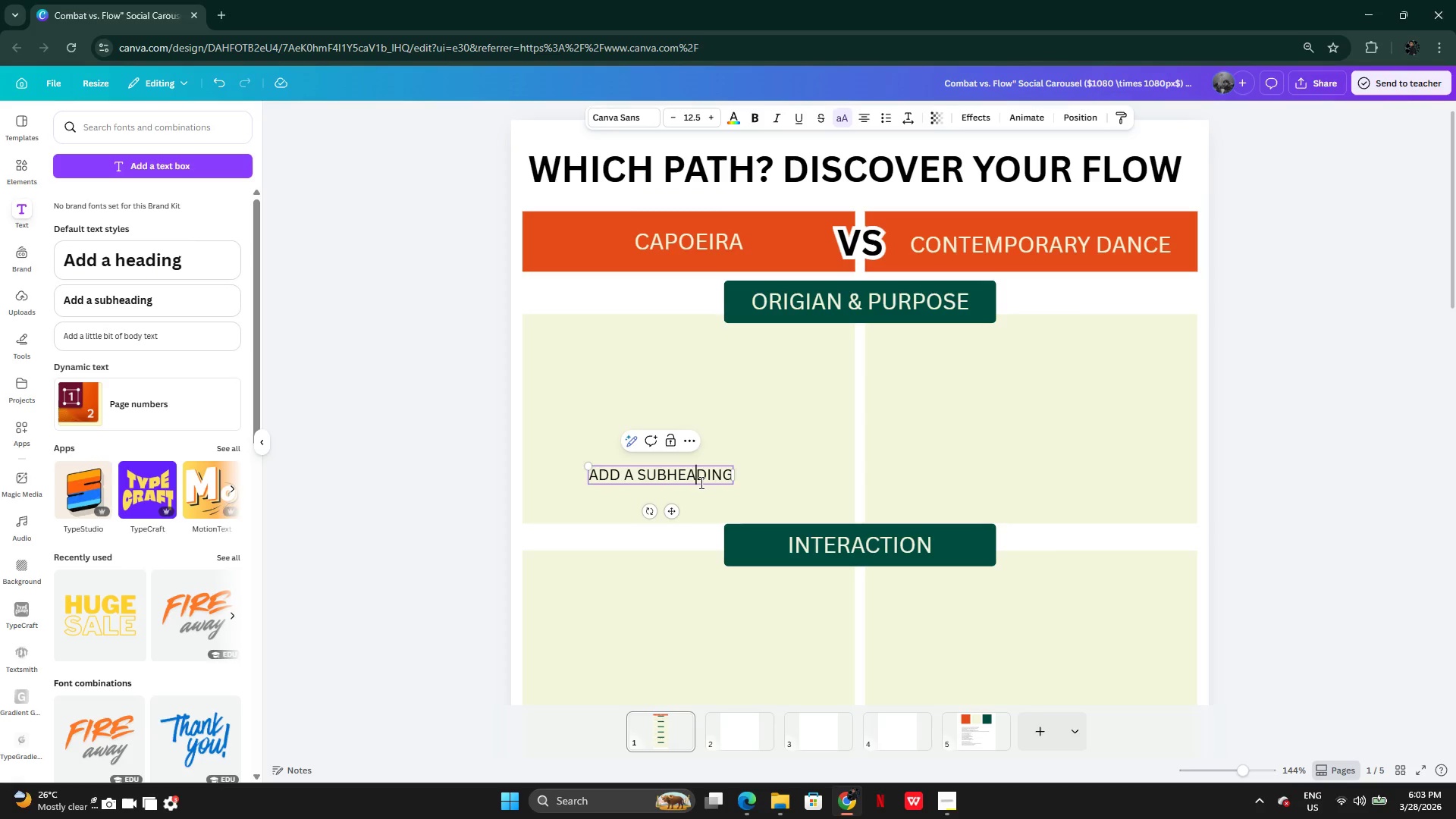 
key(Control+A)
 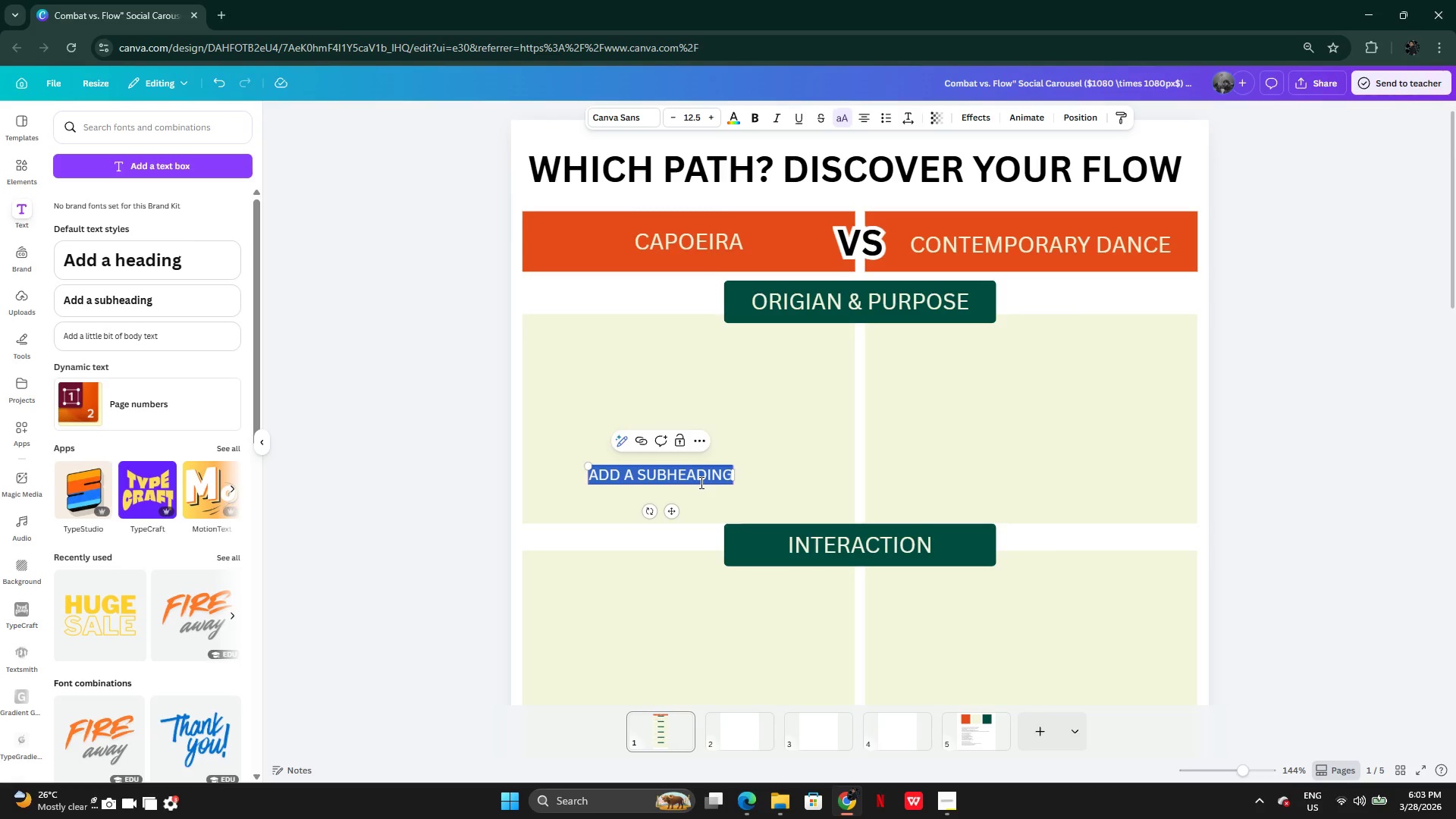 
type(AFRO)
 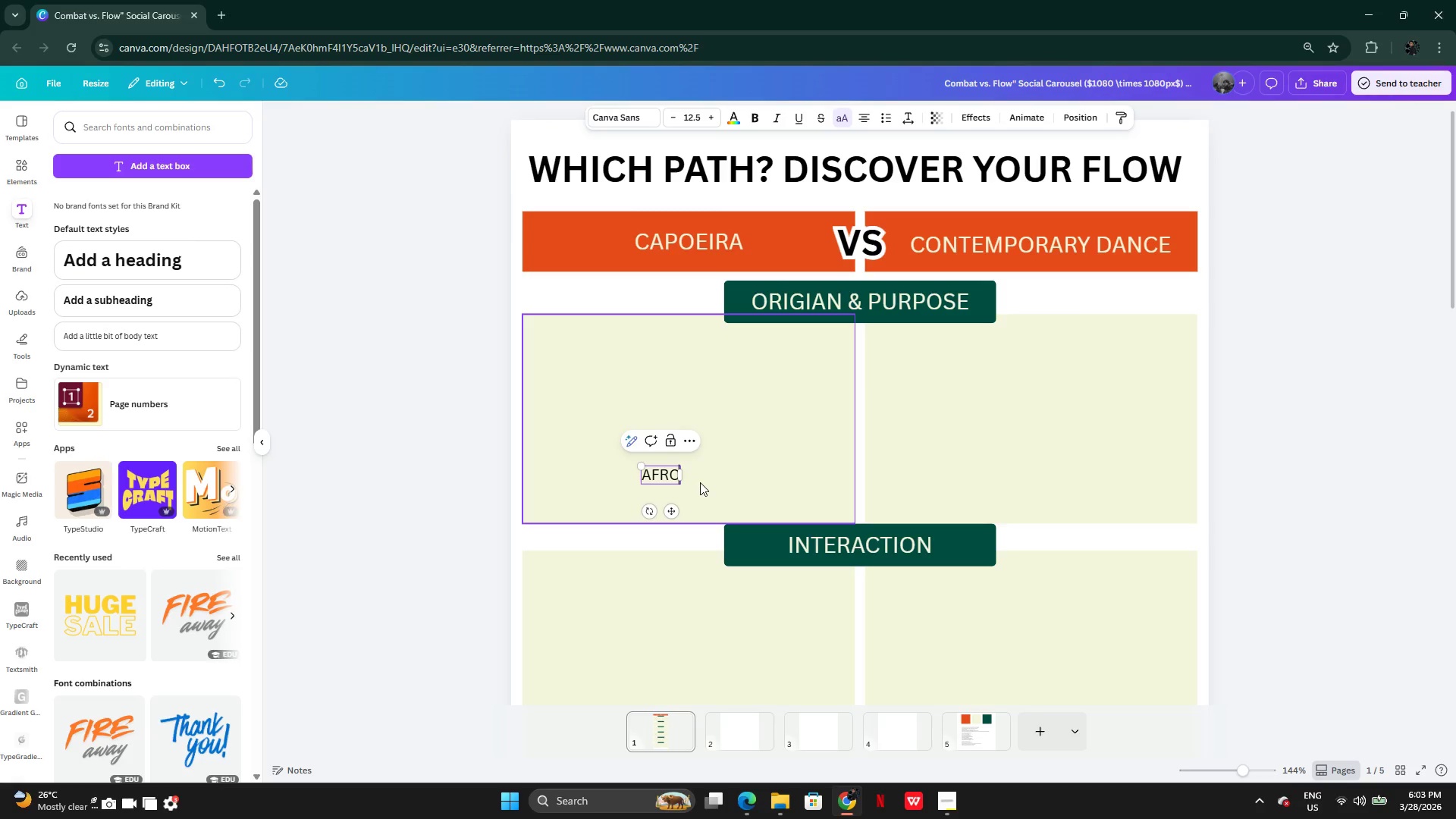 
type(-BRAZIL)
 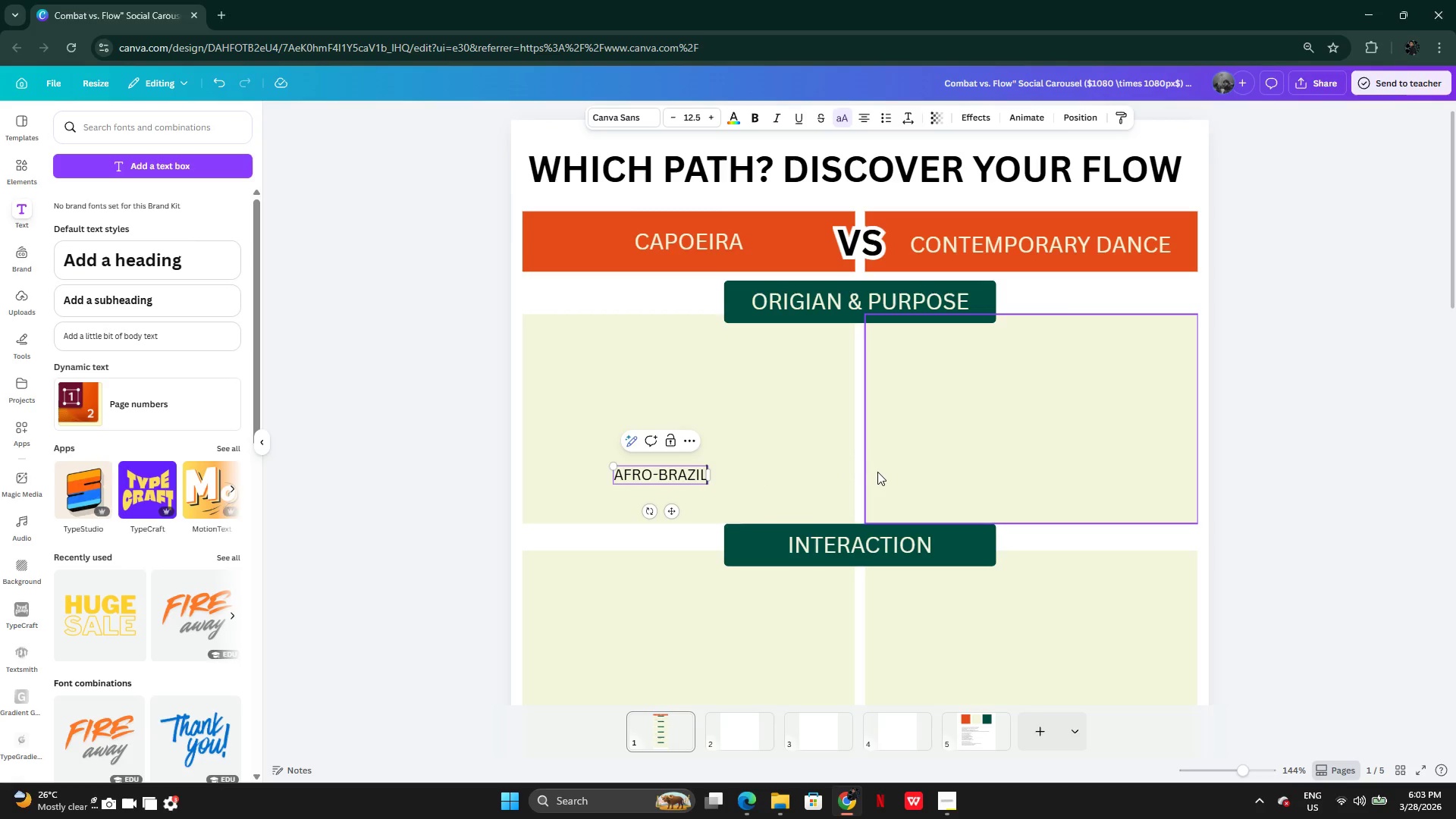 
type(IAN RES)
 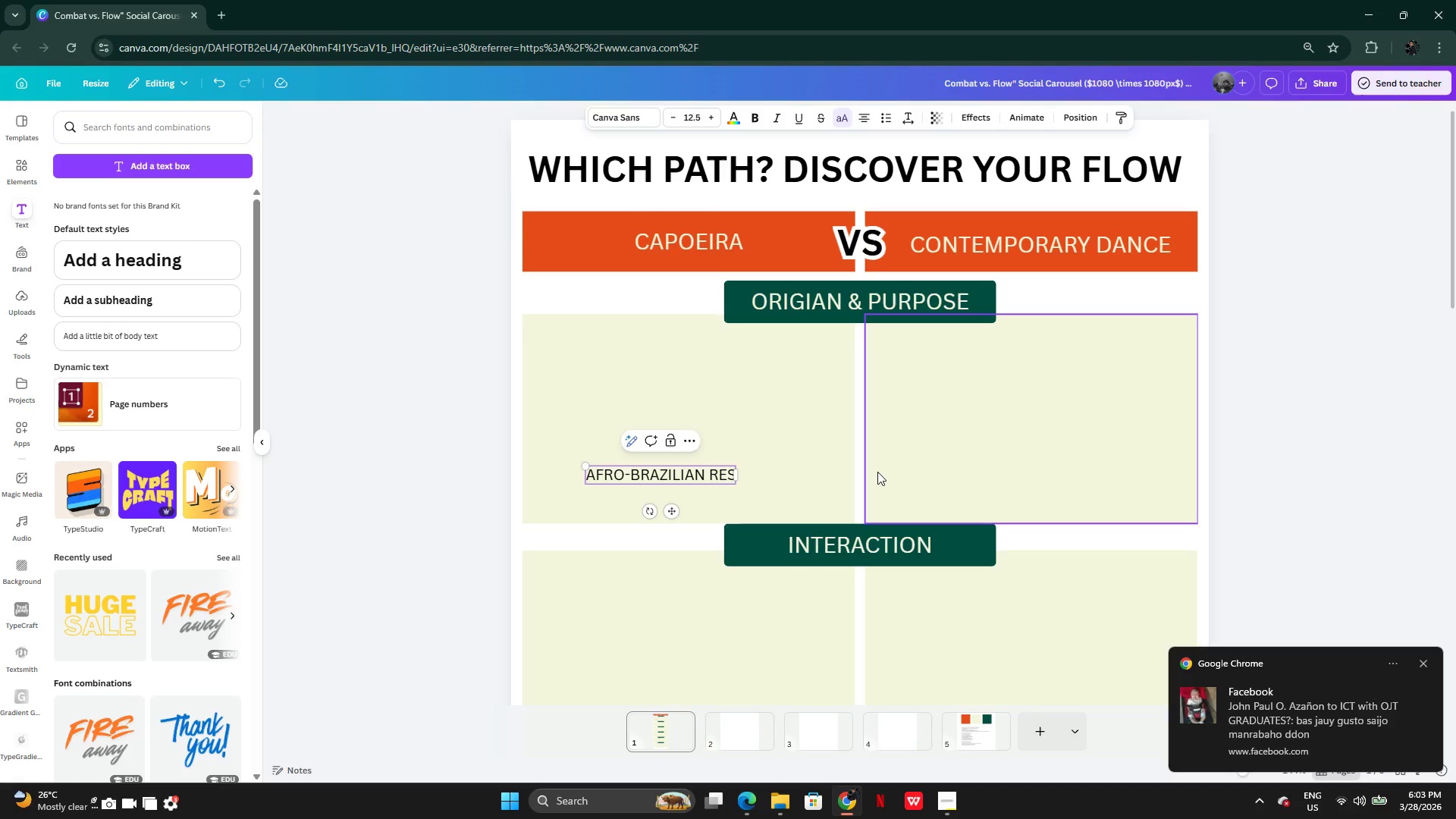 
type(IS)
 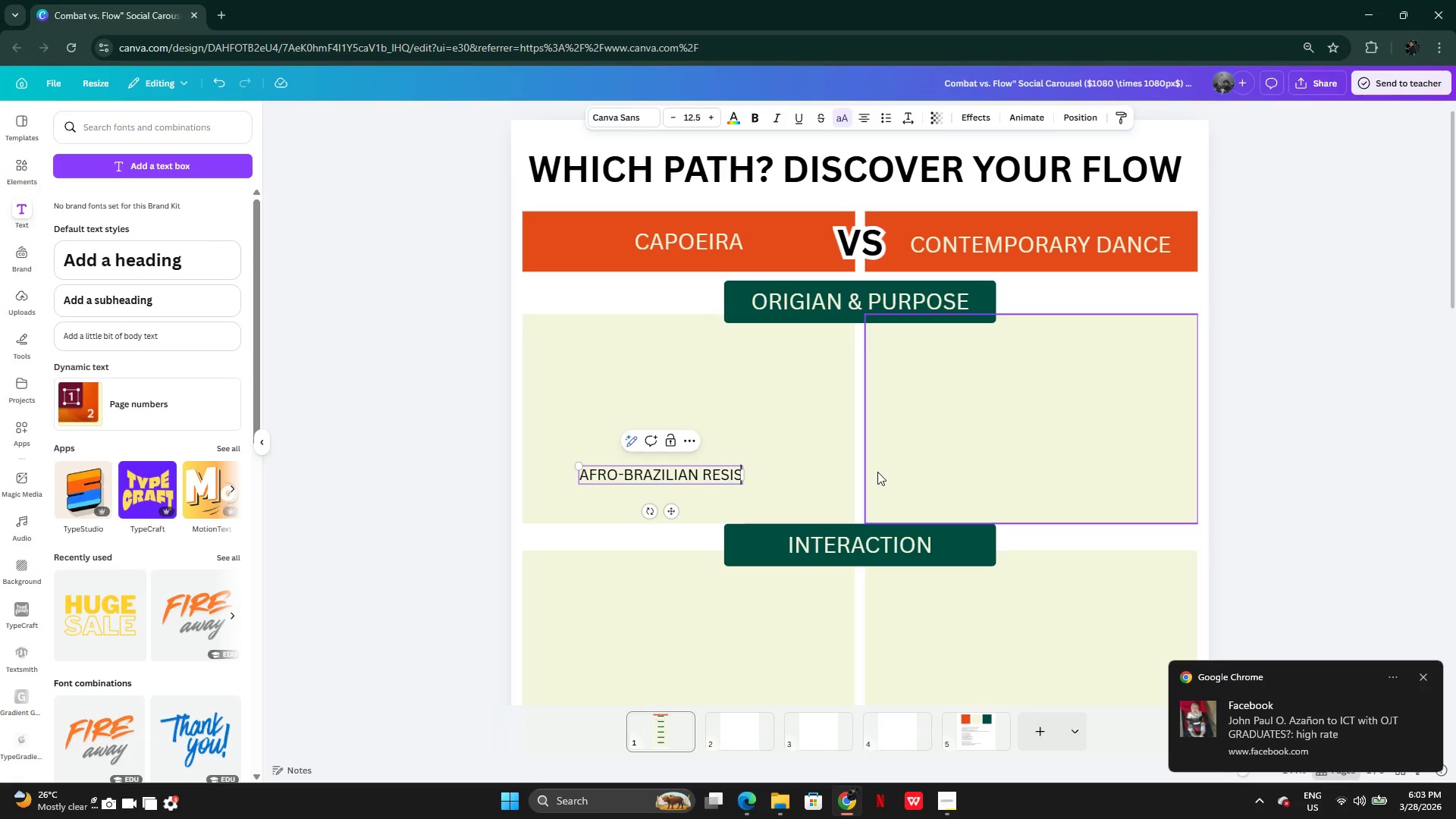 
type(TANCE & RITU)
 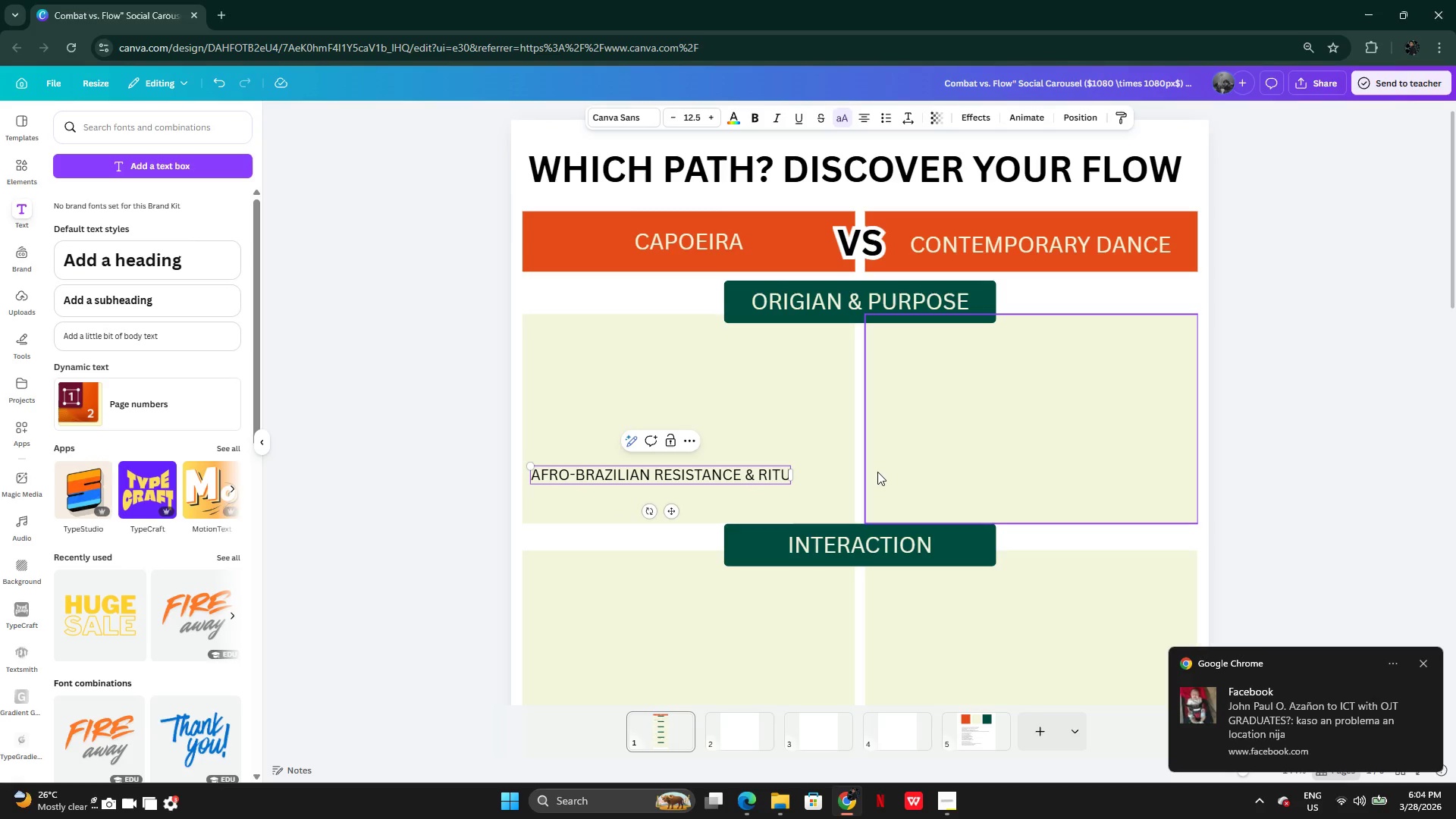 
type(AL)
 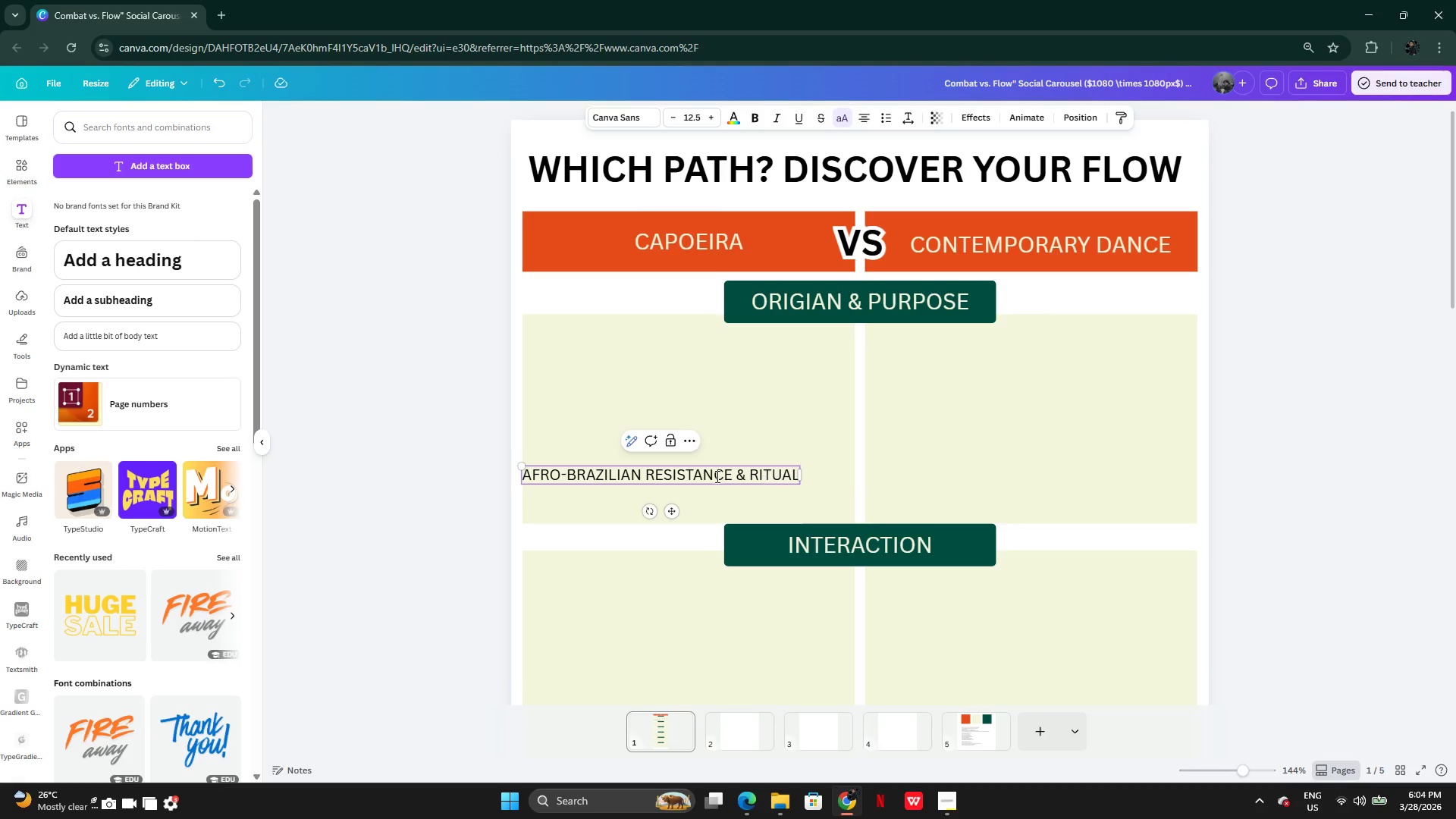 
left_click([378, 463])
 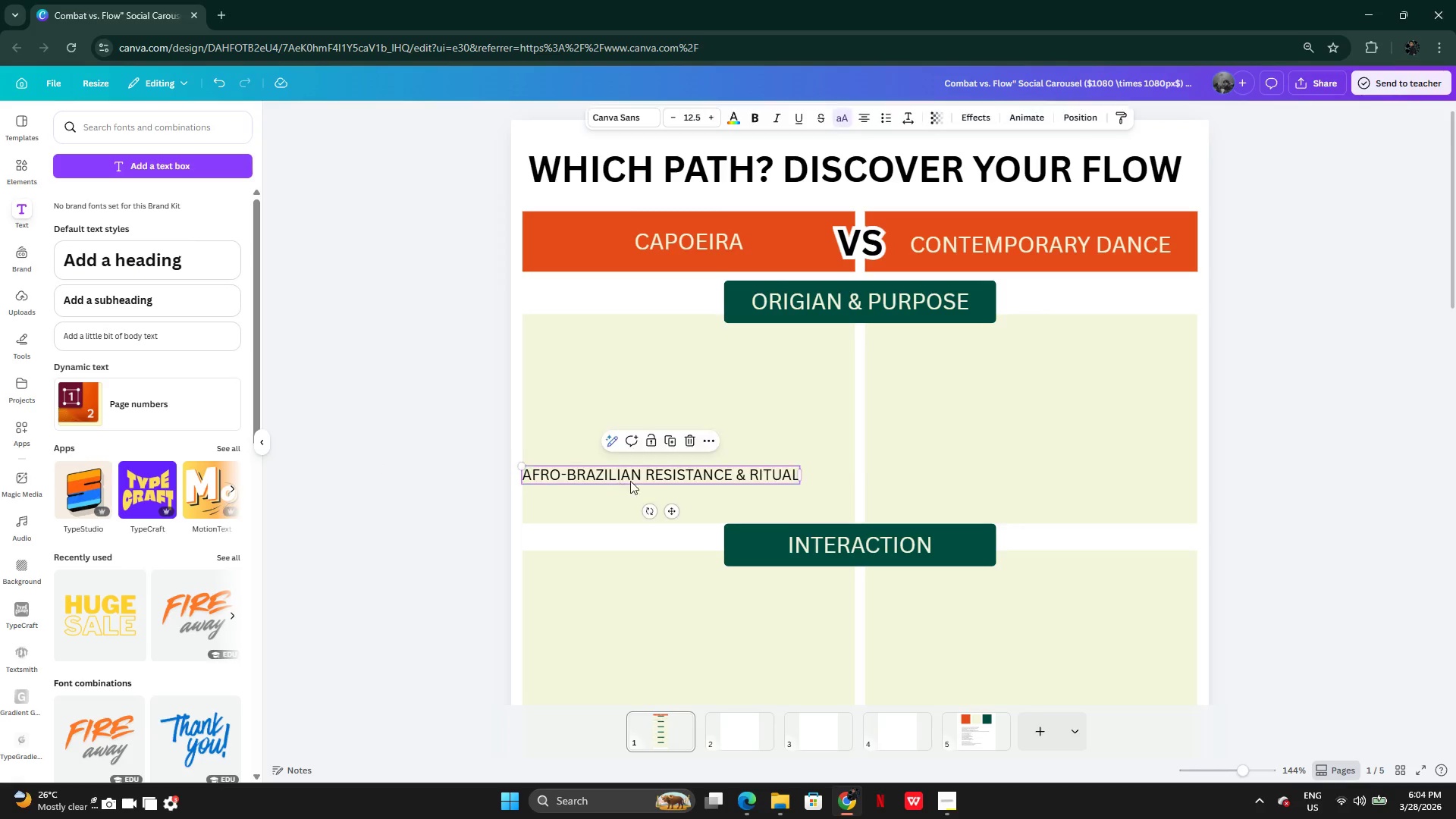 
left_click_drag(start_coordinate=[648, 480], to_coordinate=[673, 492])
 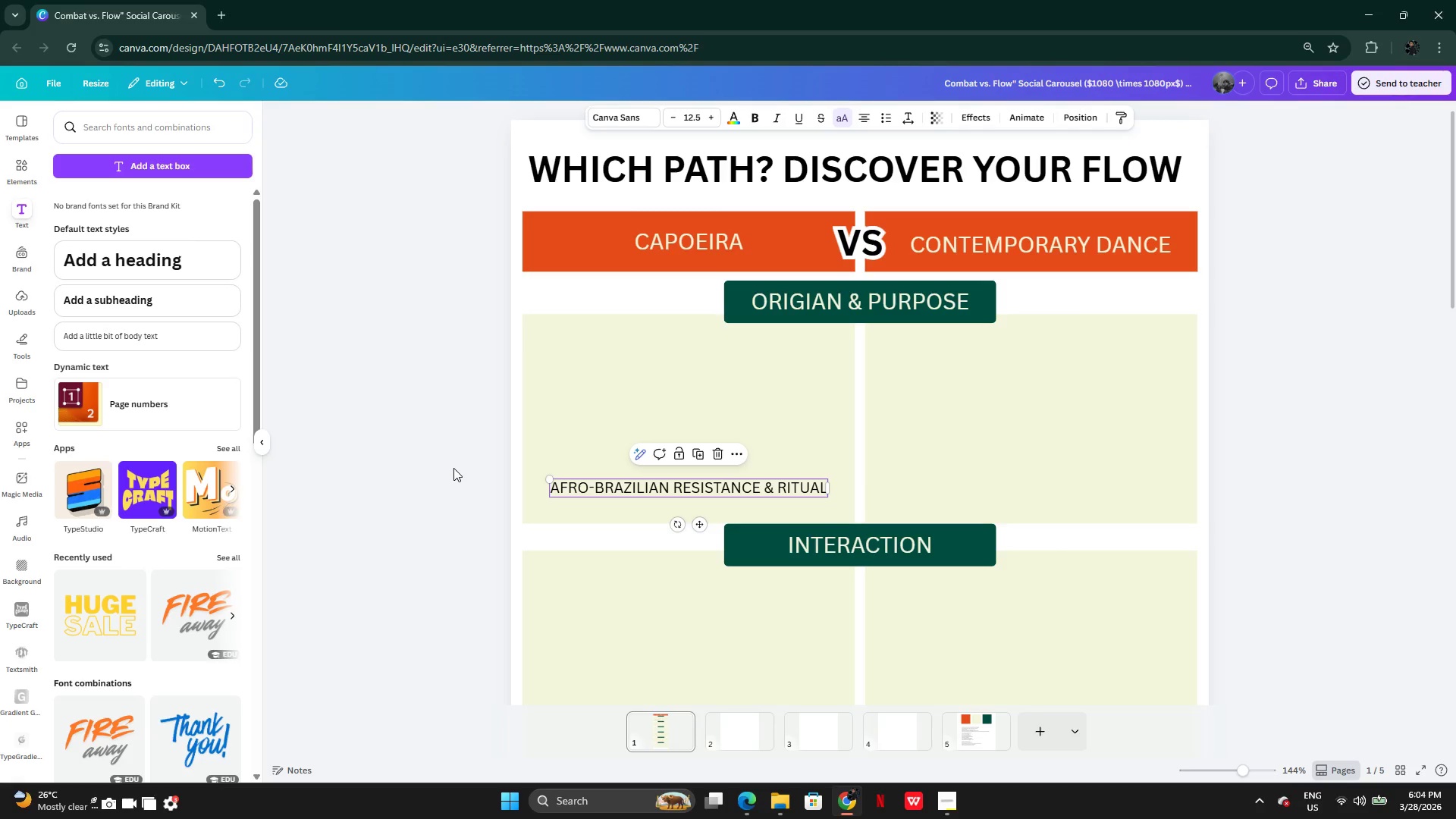 
left_click([453, 468])
 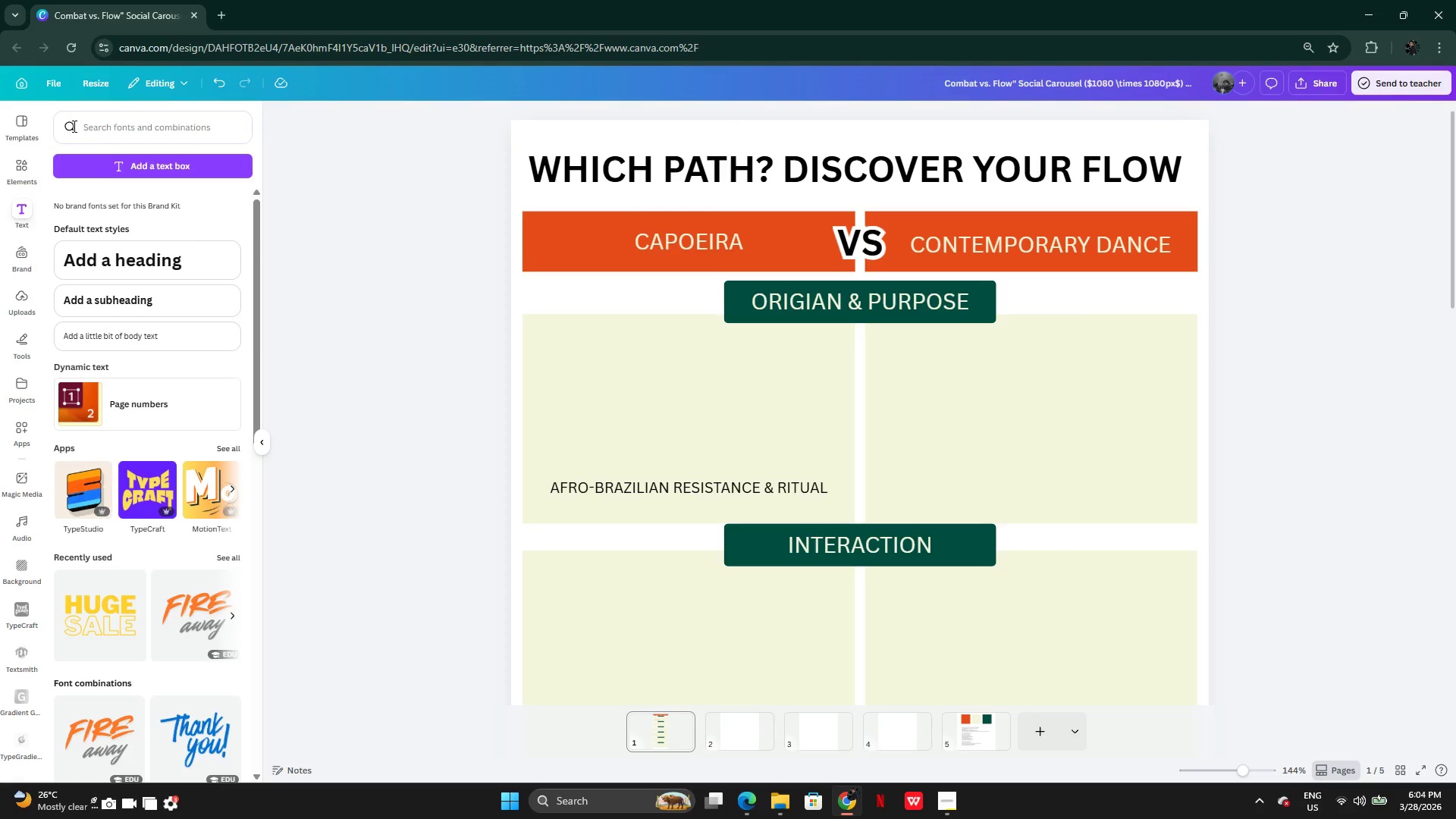 
wait(7.36)
 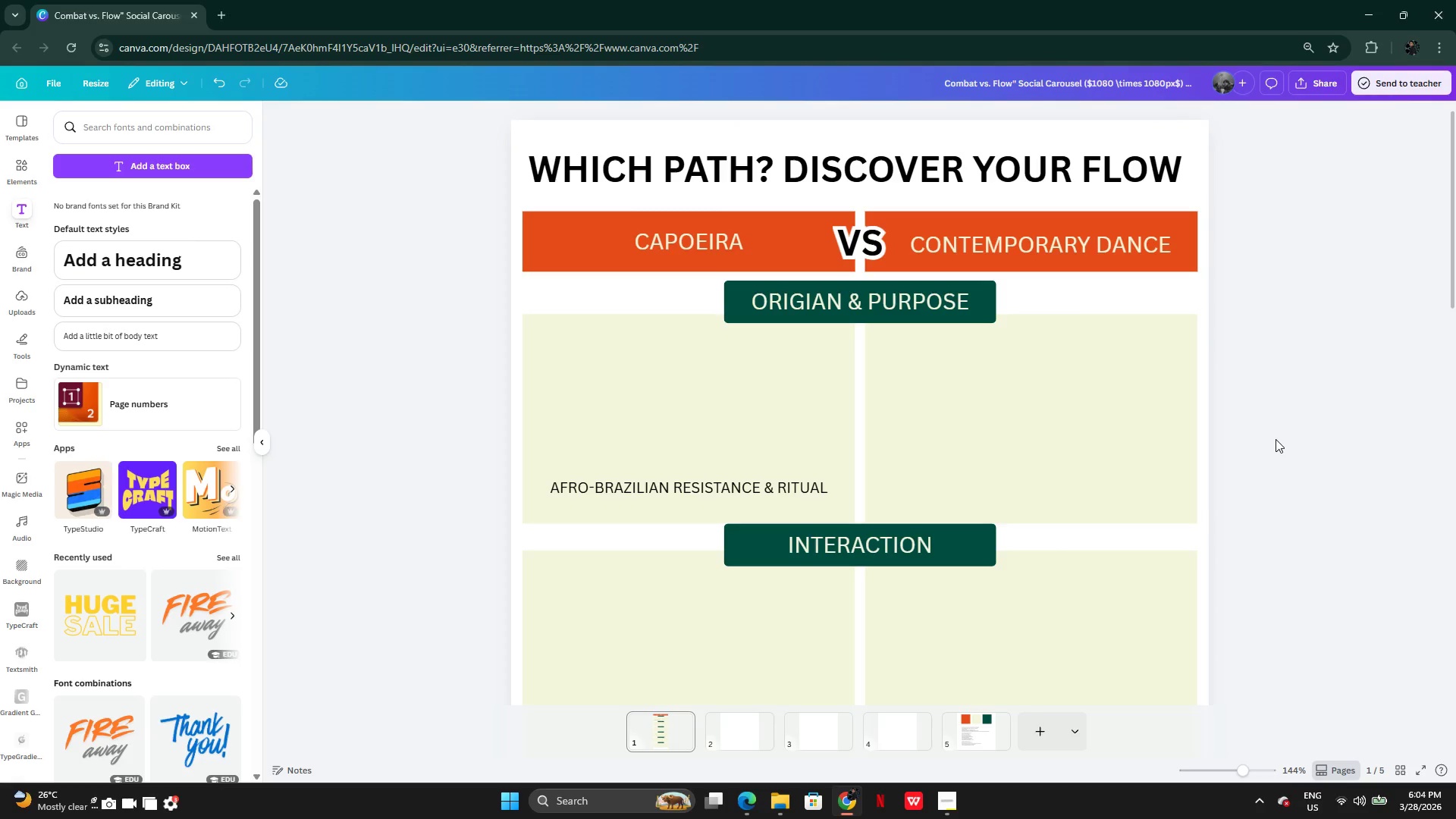 
left_click([105, 137])
 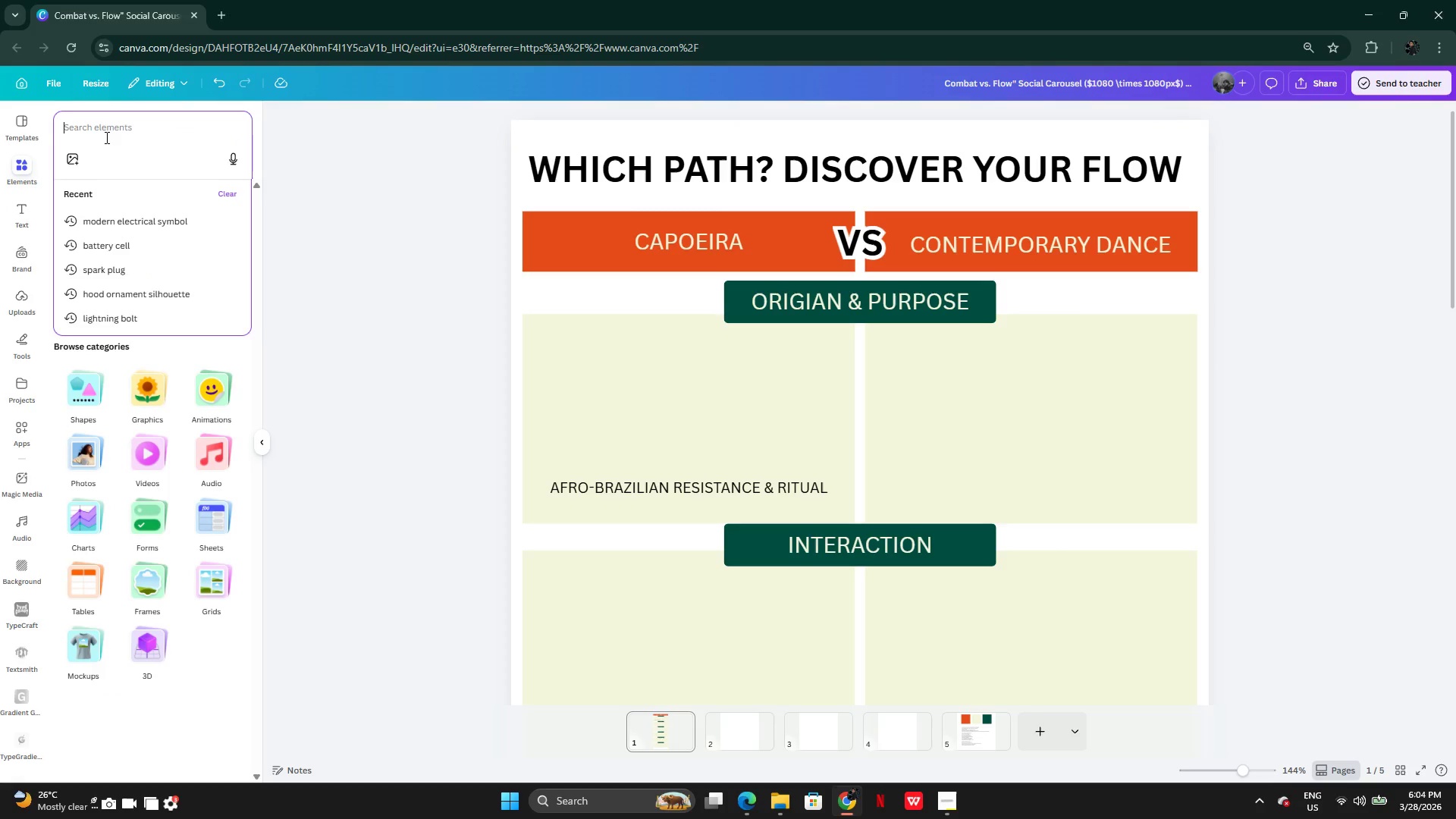 
type(caoeira )
 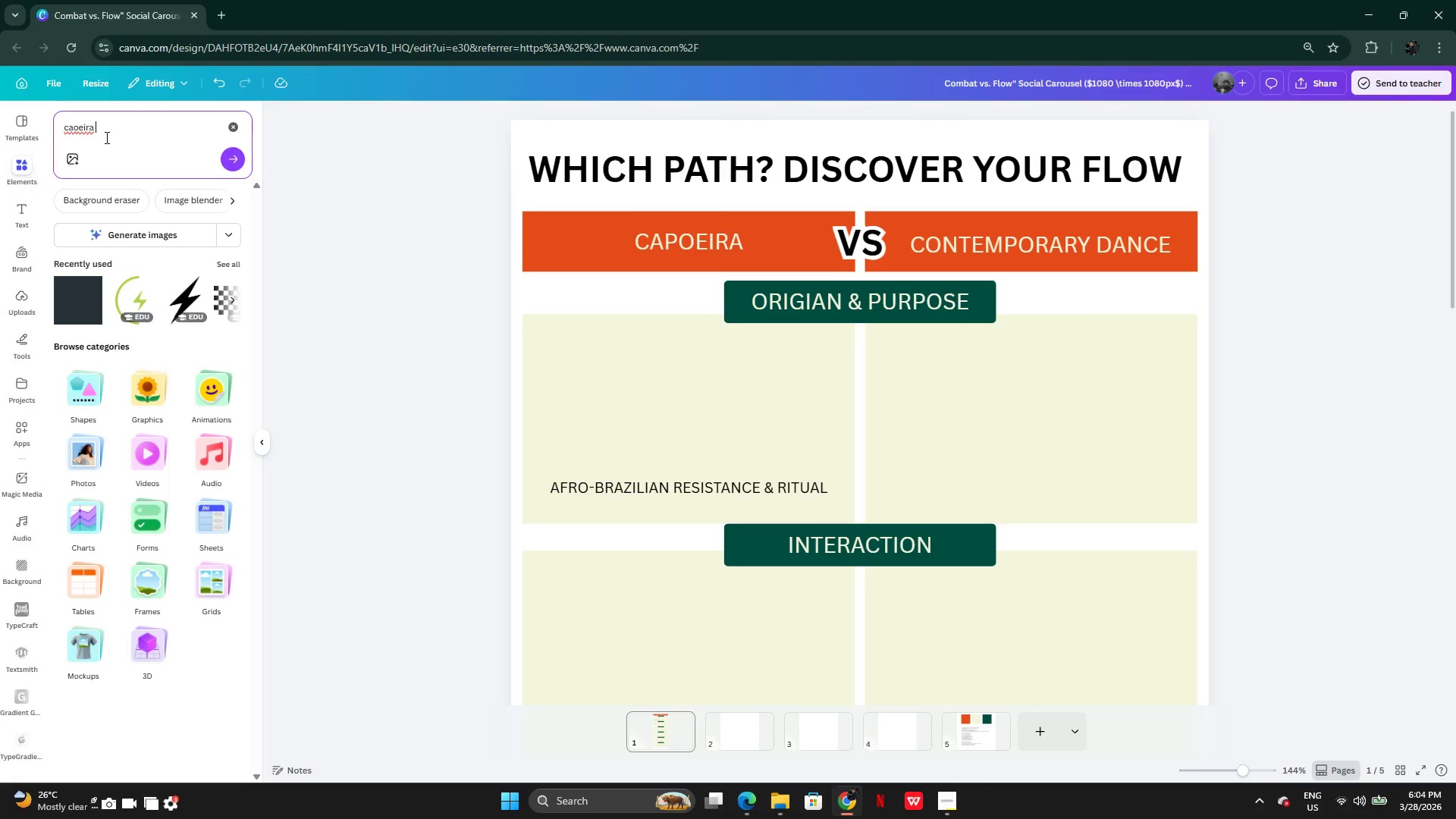 
key(ArrowLeft)
 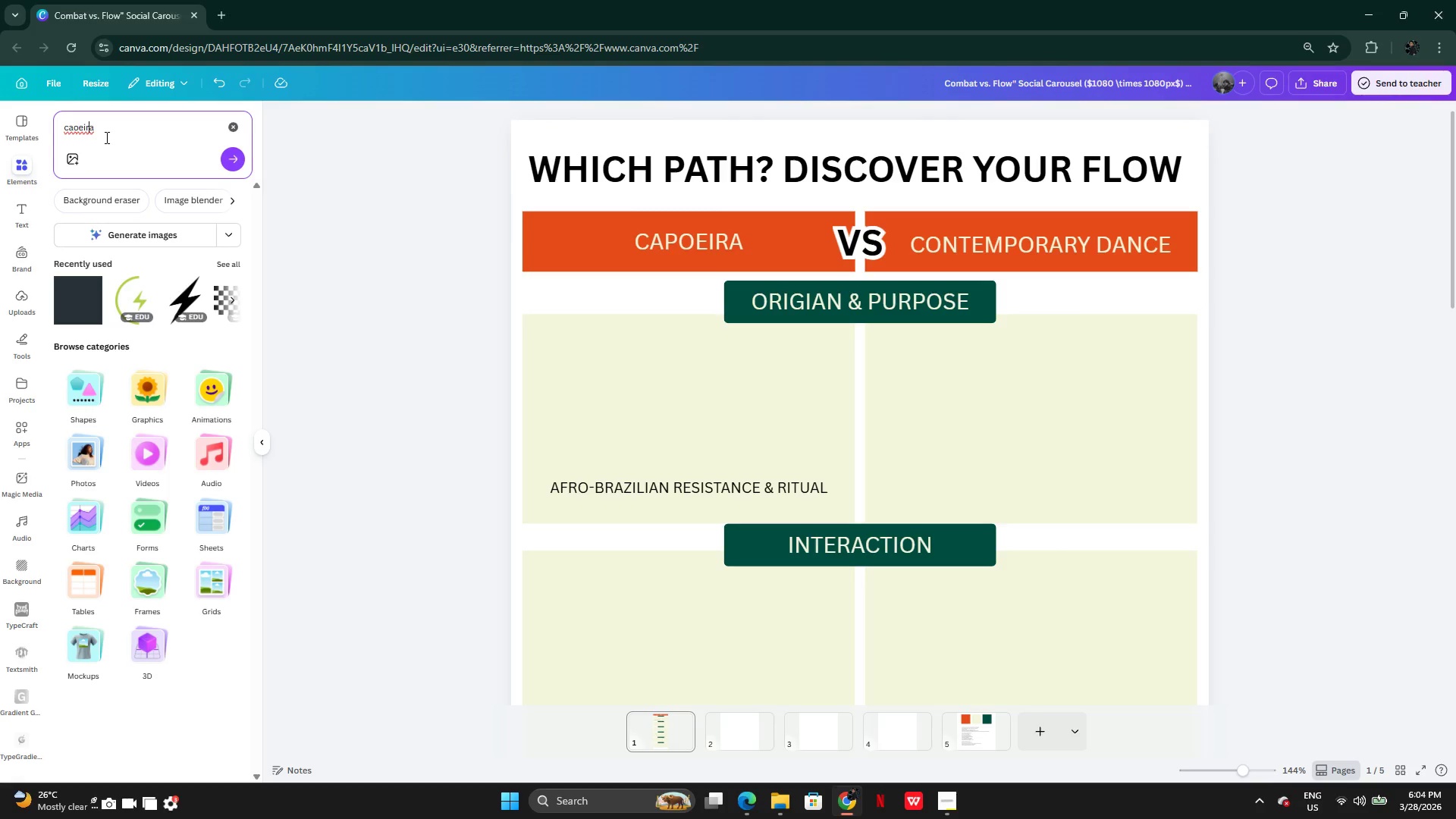 
hold_key(key=ArrowLeft, duration=0.55)
 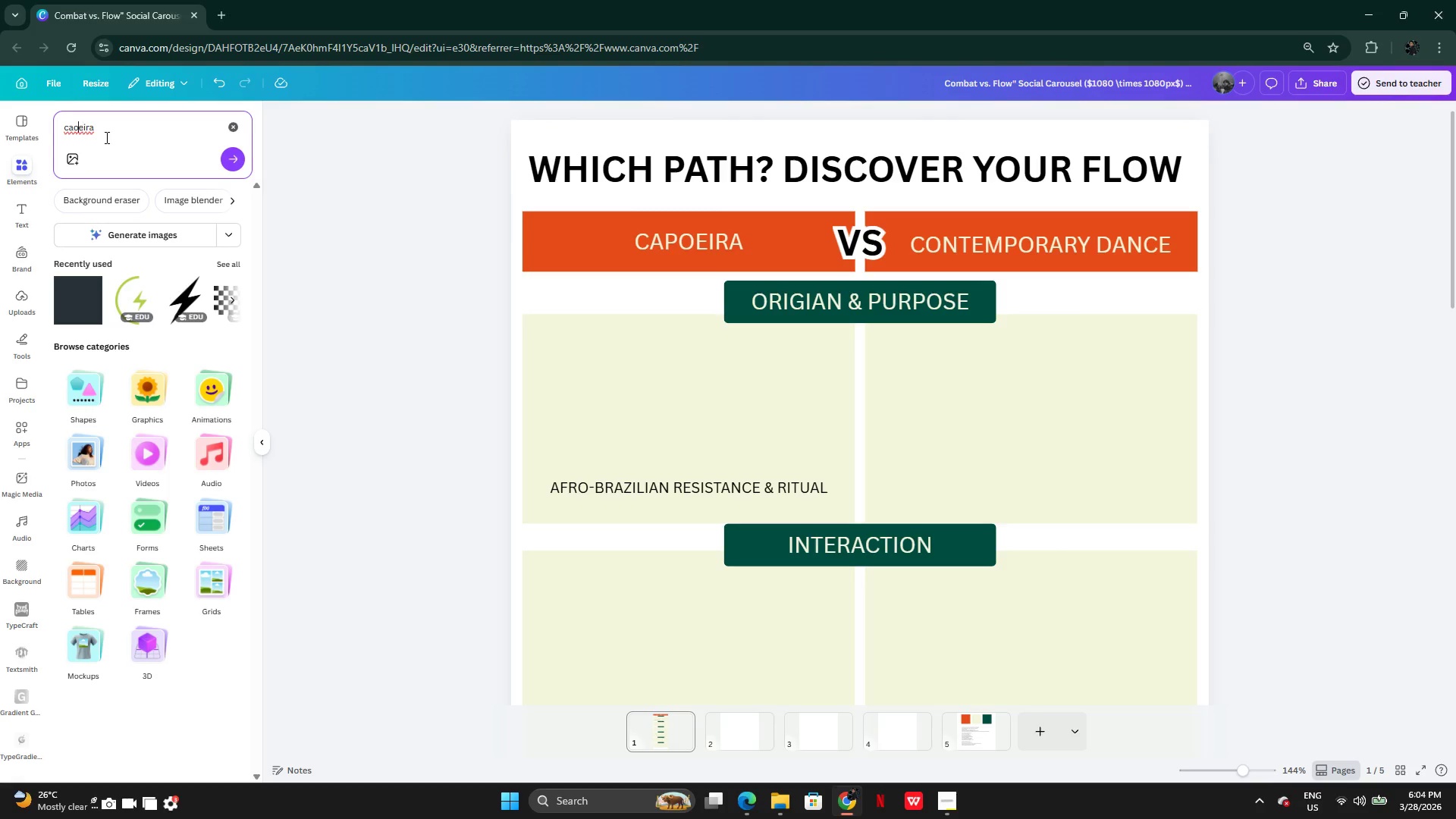 
key(ArrowLeft)
 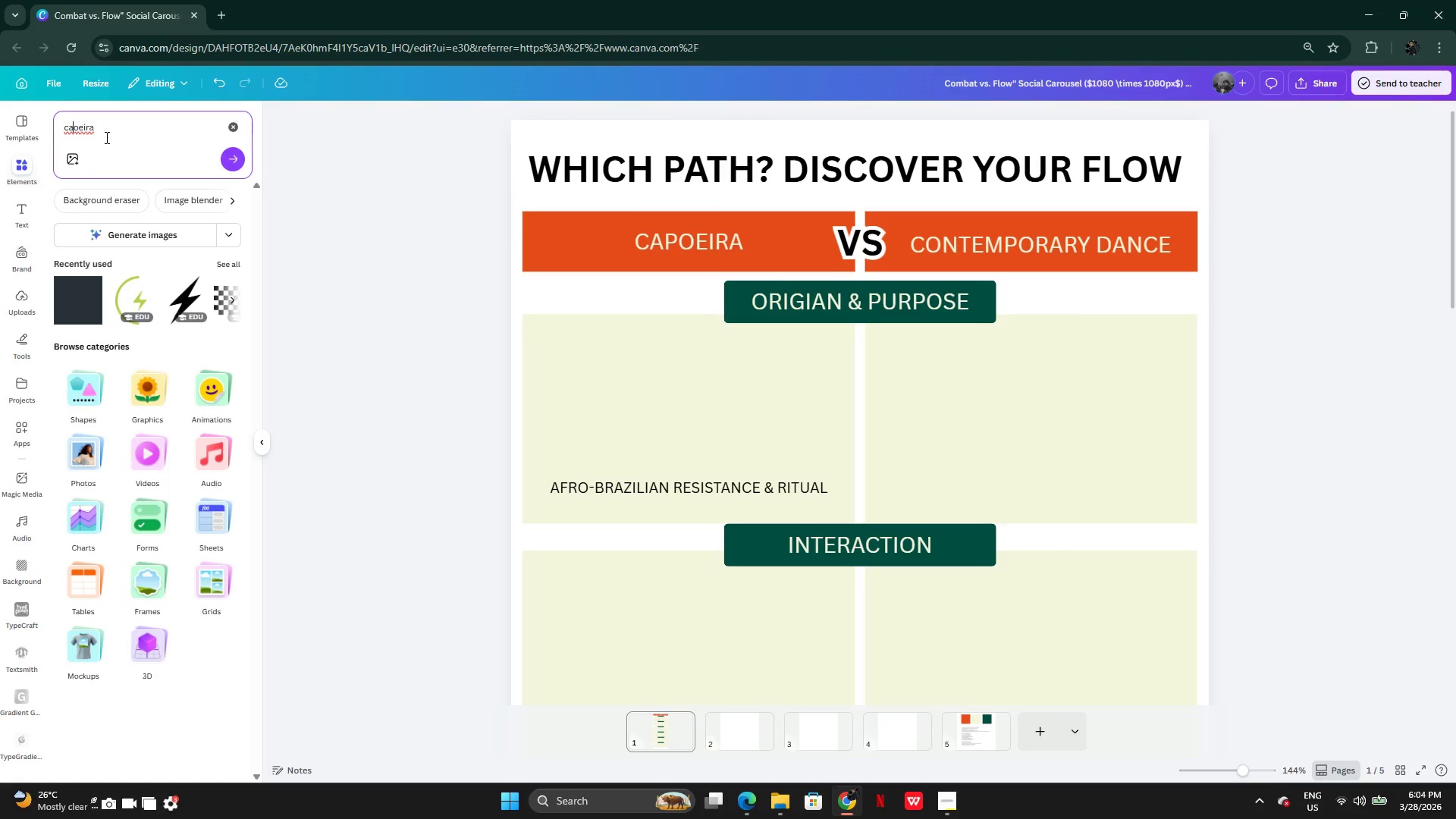 
key(ArrowLeft)
 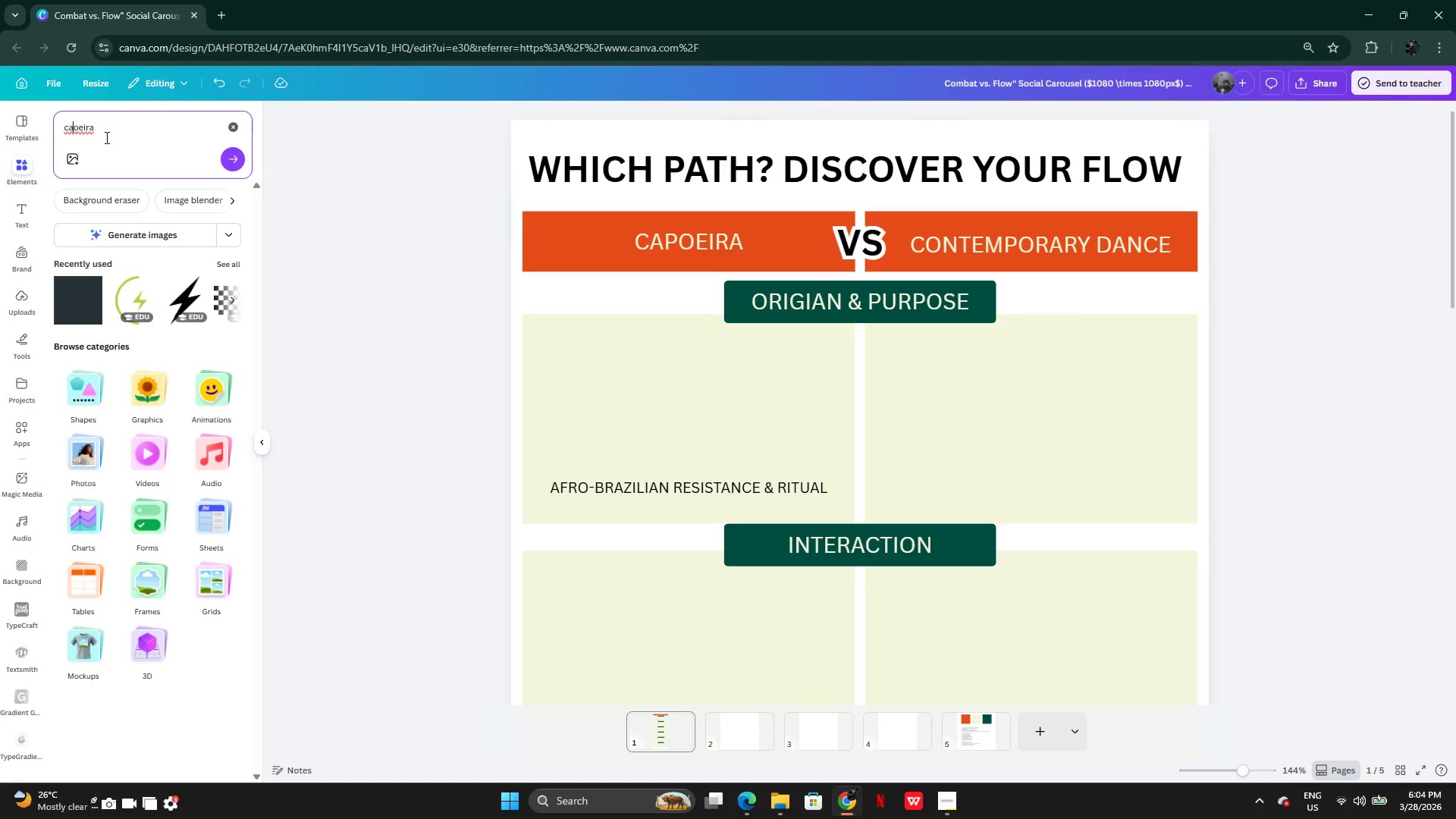 
key(P)
 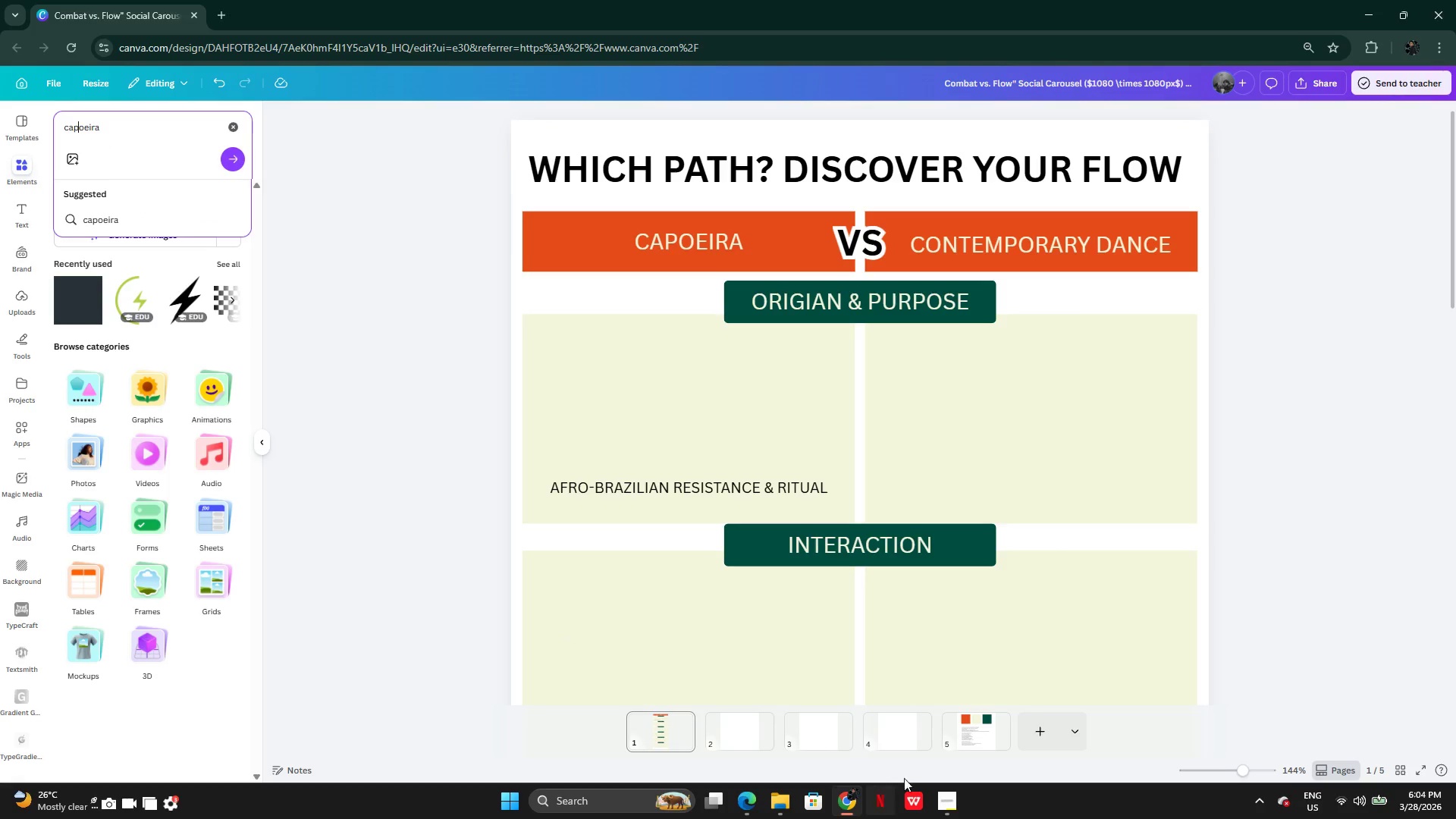 
left_click([958, 799])